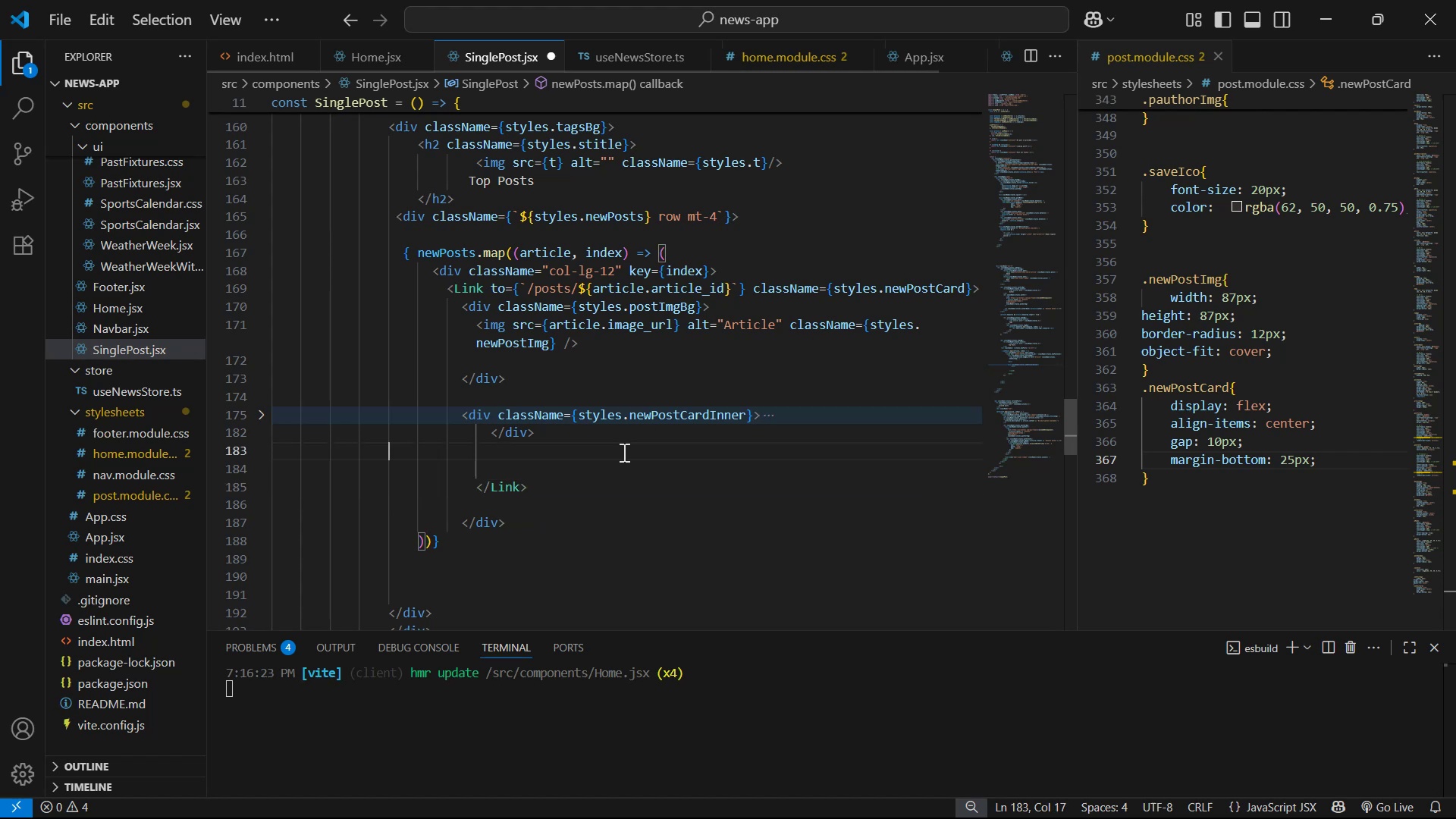 
key(Control+S)
 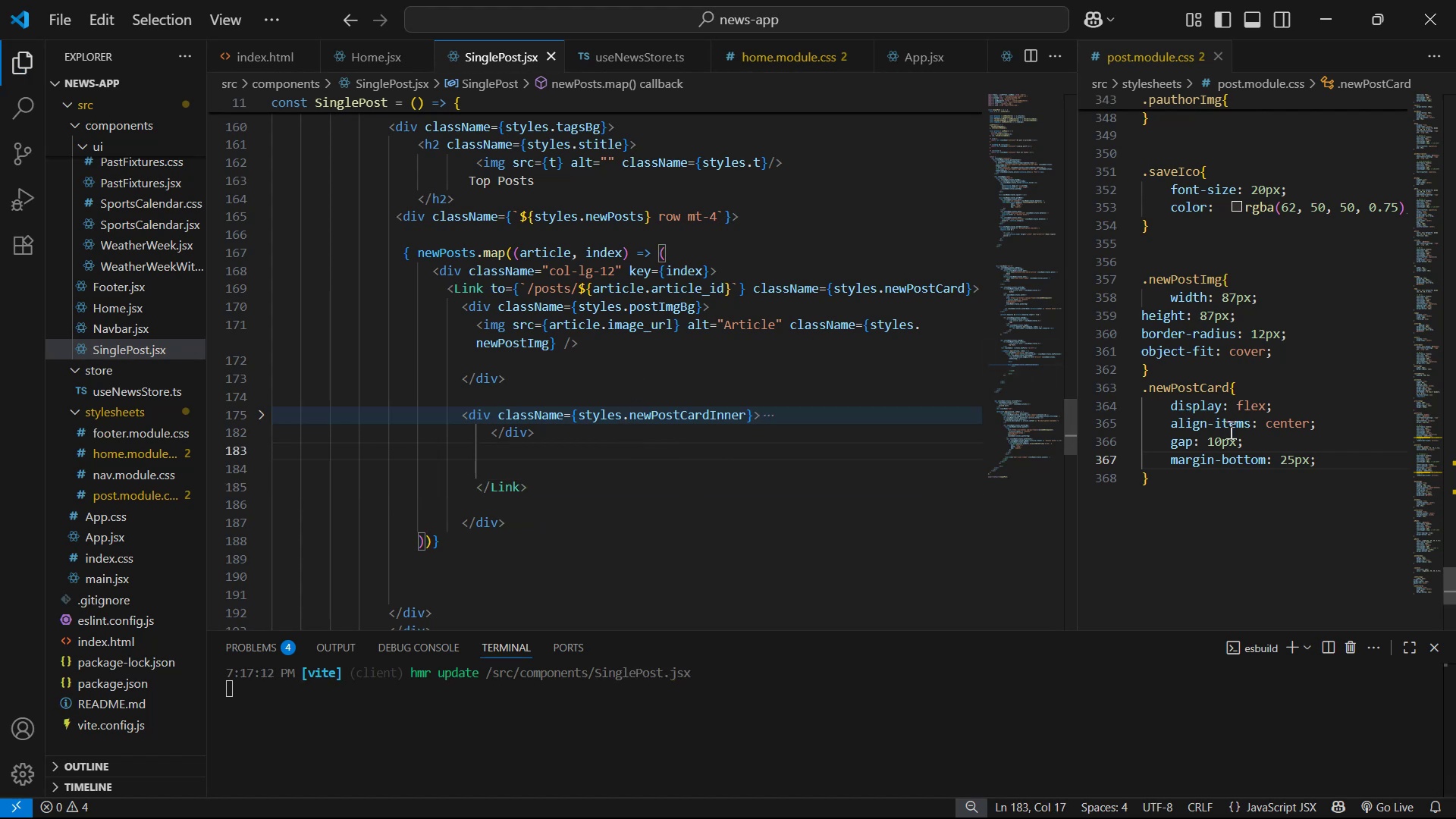 
scroll: coordinate [1335, 351], scroll_direction: up, amount: 19.0
 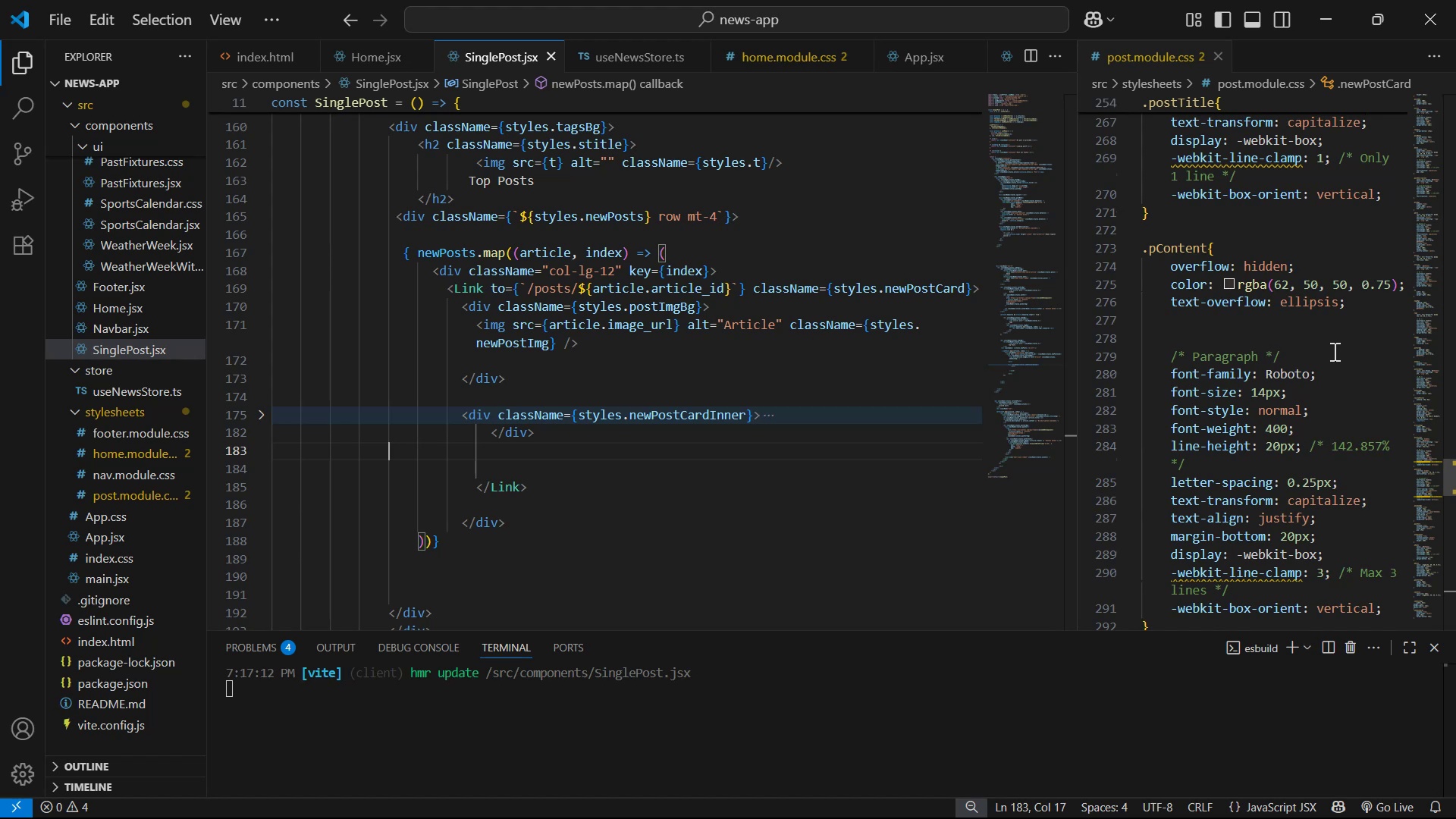 
scroll: coordinate [1335, 353], scroll_direction: down, amount: 23.0
 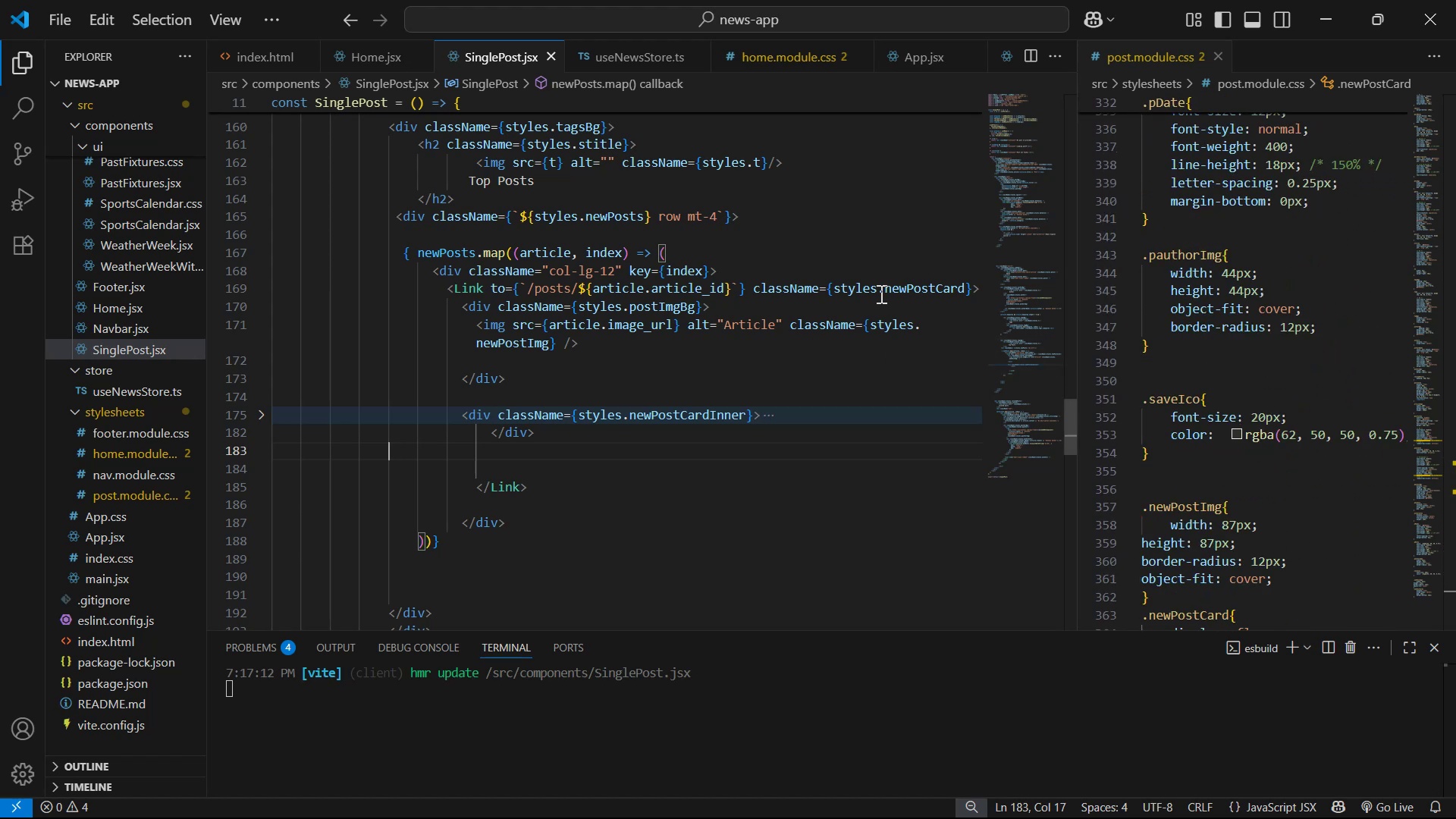 
left_click_drag(start_coordinate=[879, 289], to_coordinate=[962, 290])
 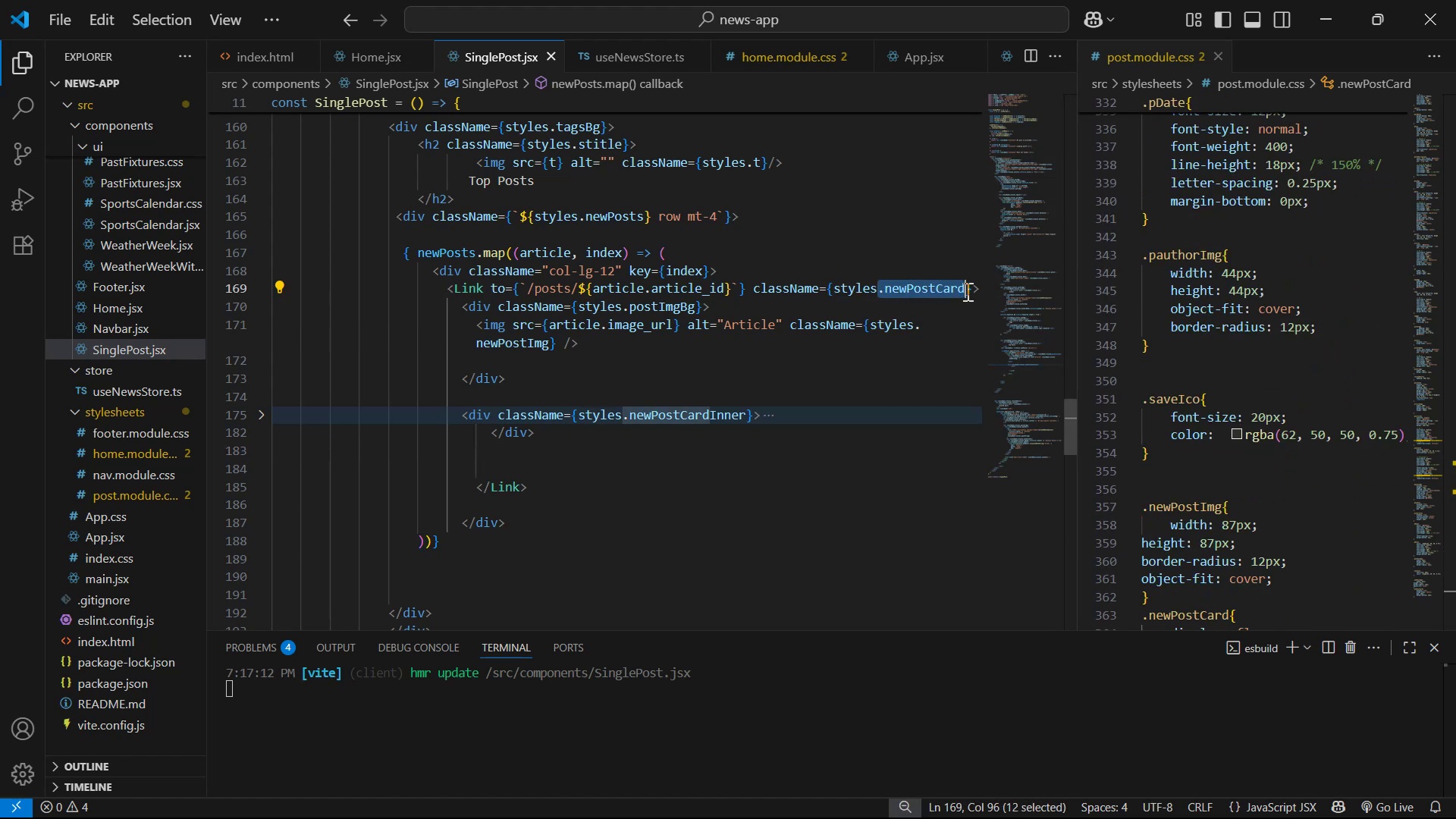 
key(Control+C)
 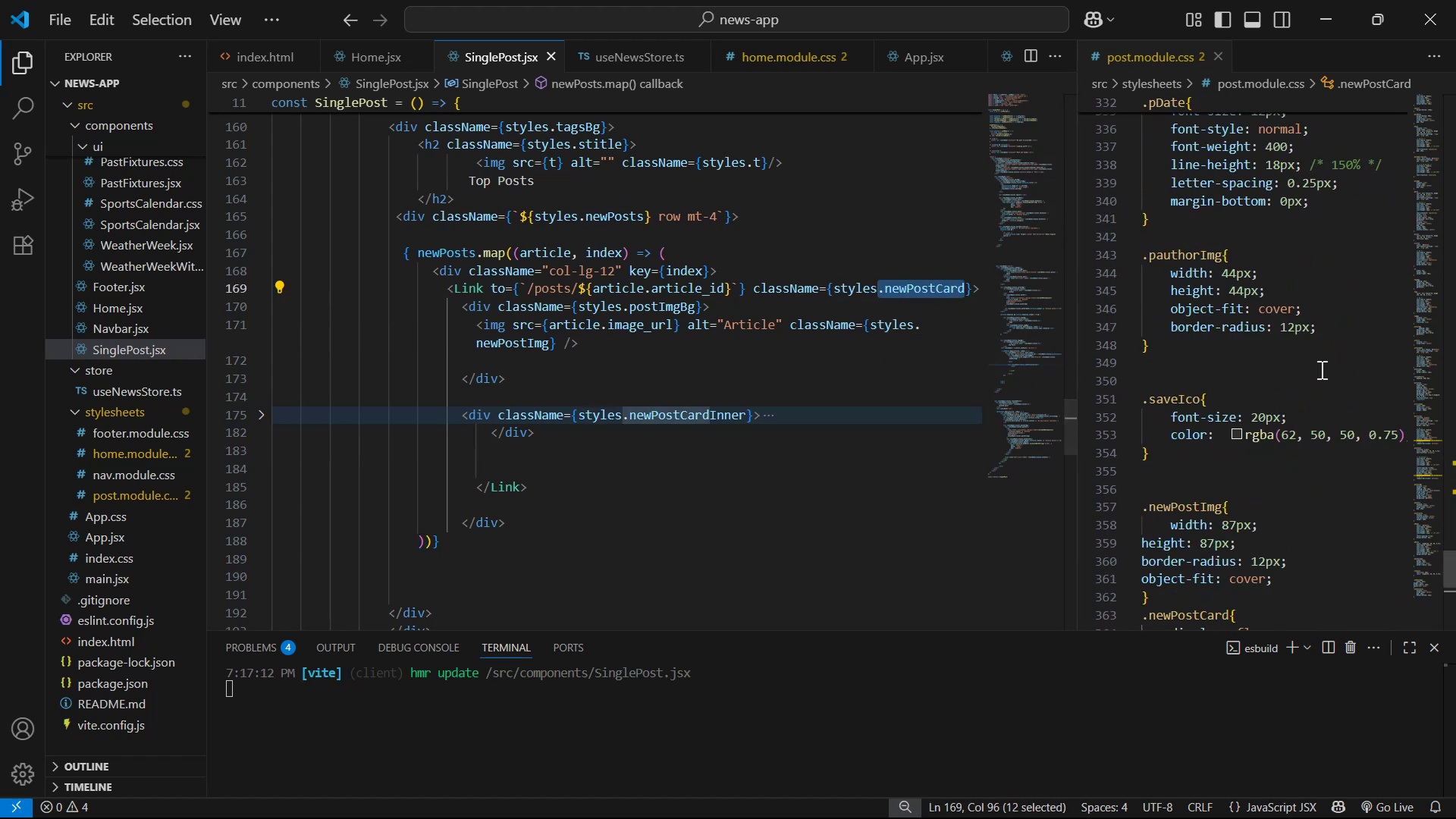 
key(Control+C)
 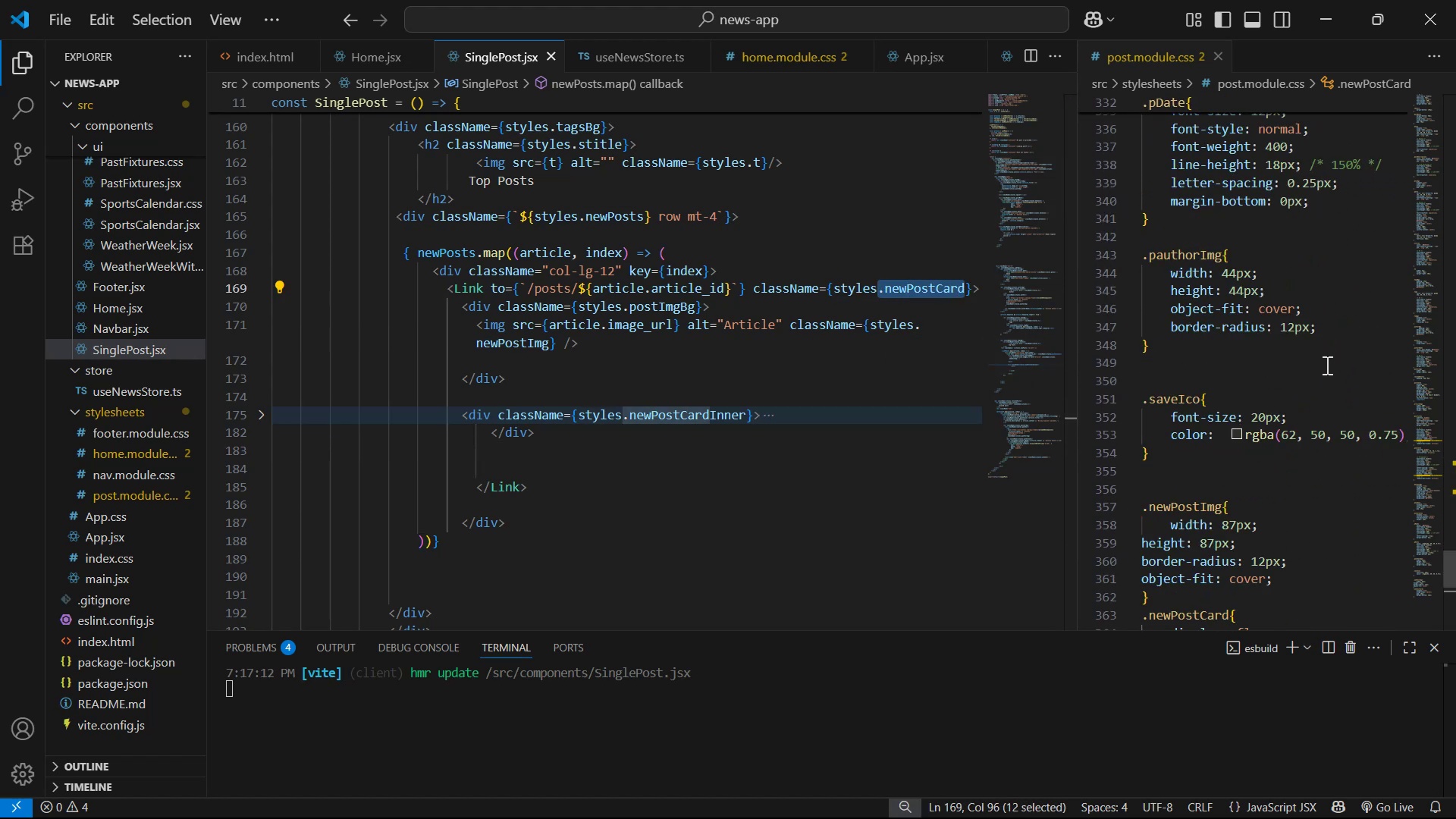 
left_click([1326, 365])
 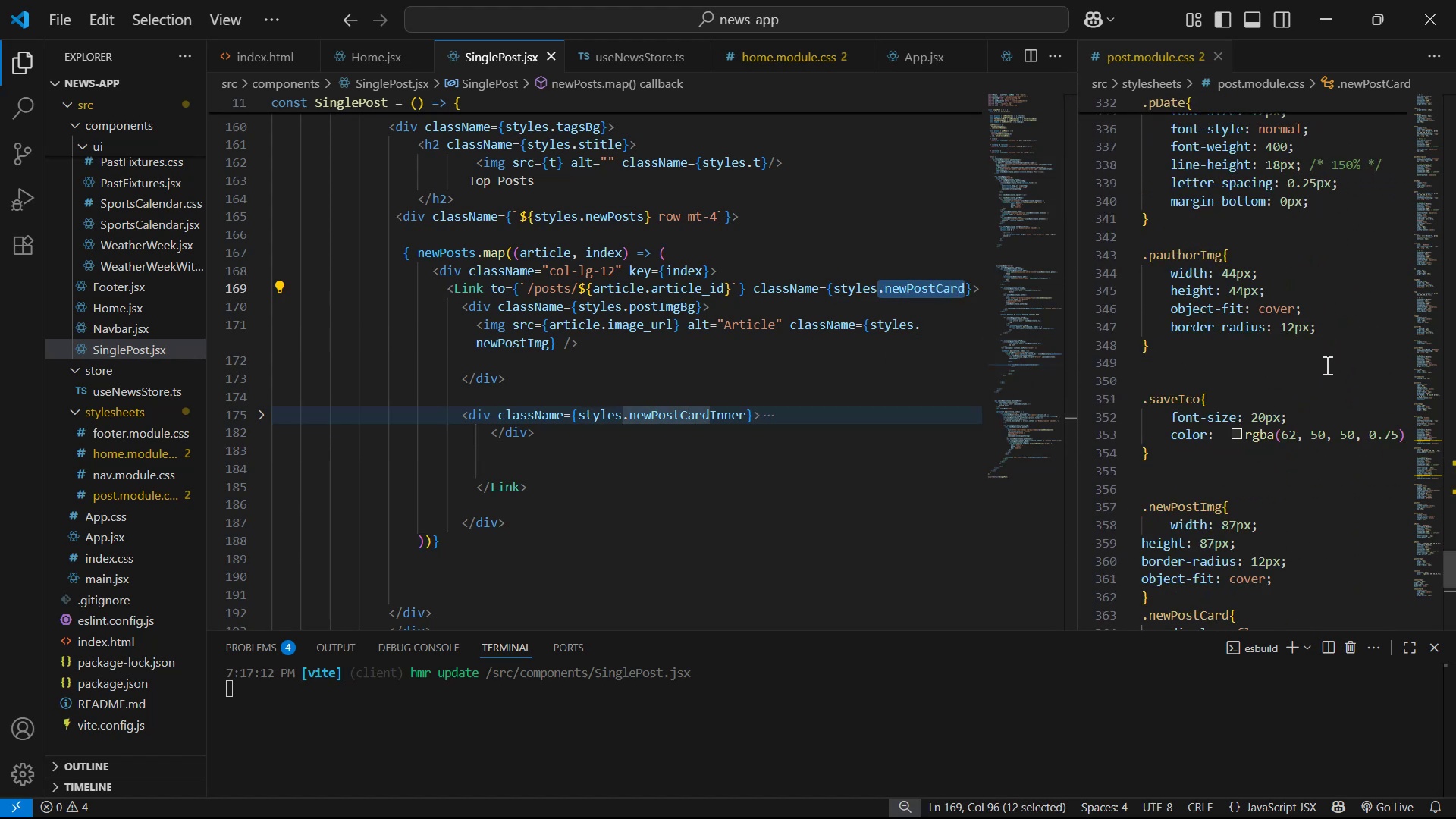 
key(Control+F)
 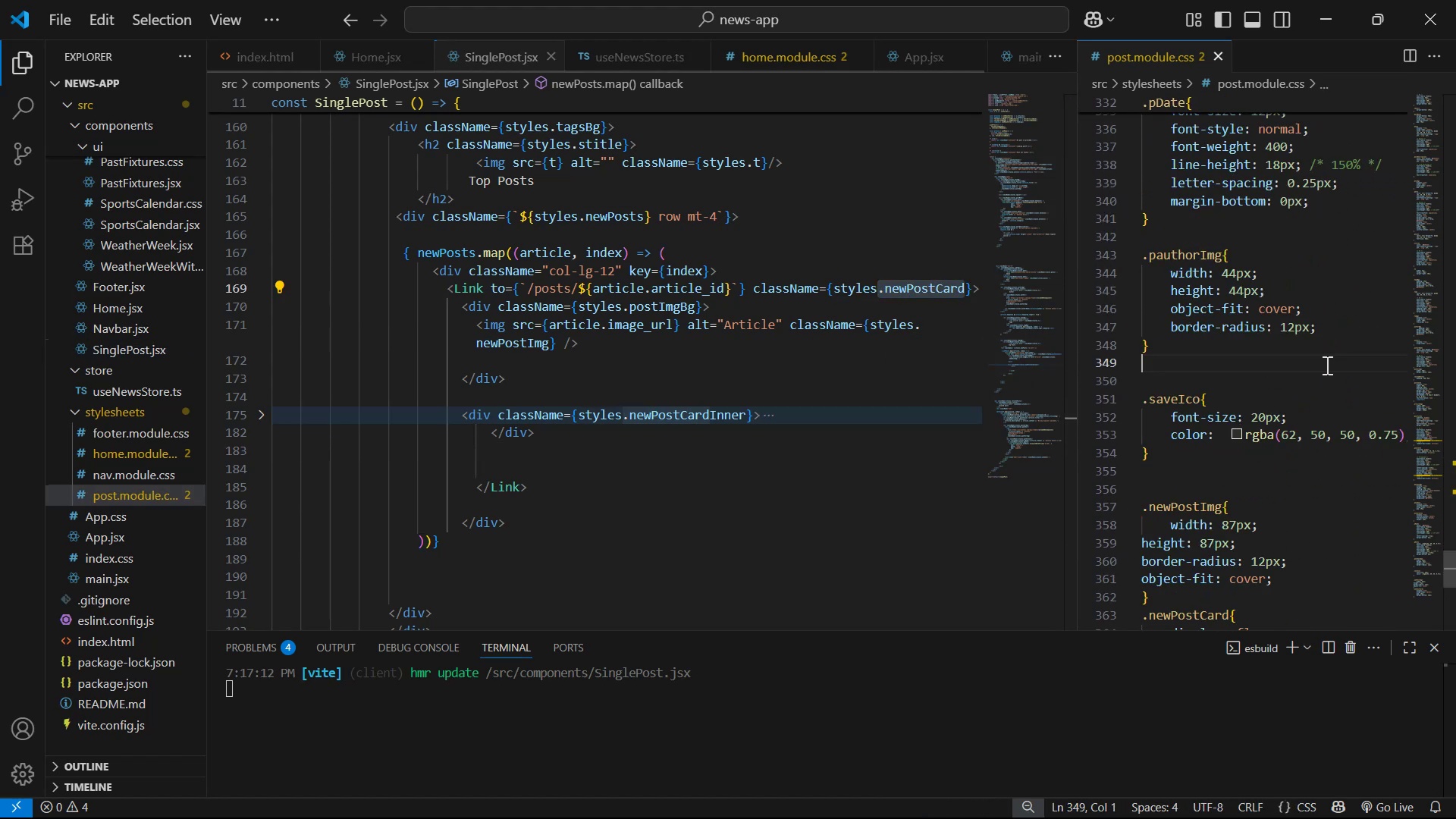 
key(Control+V)
 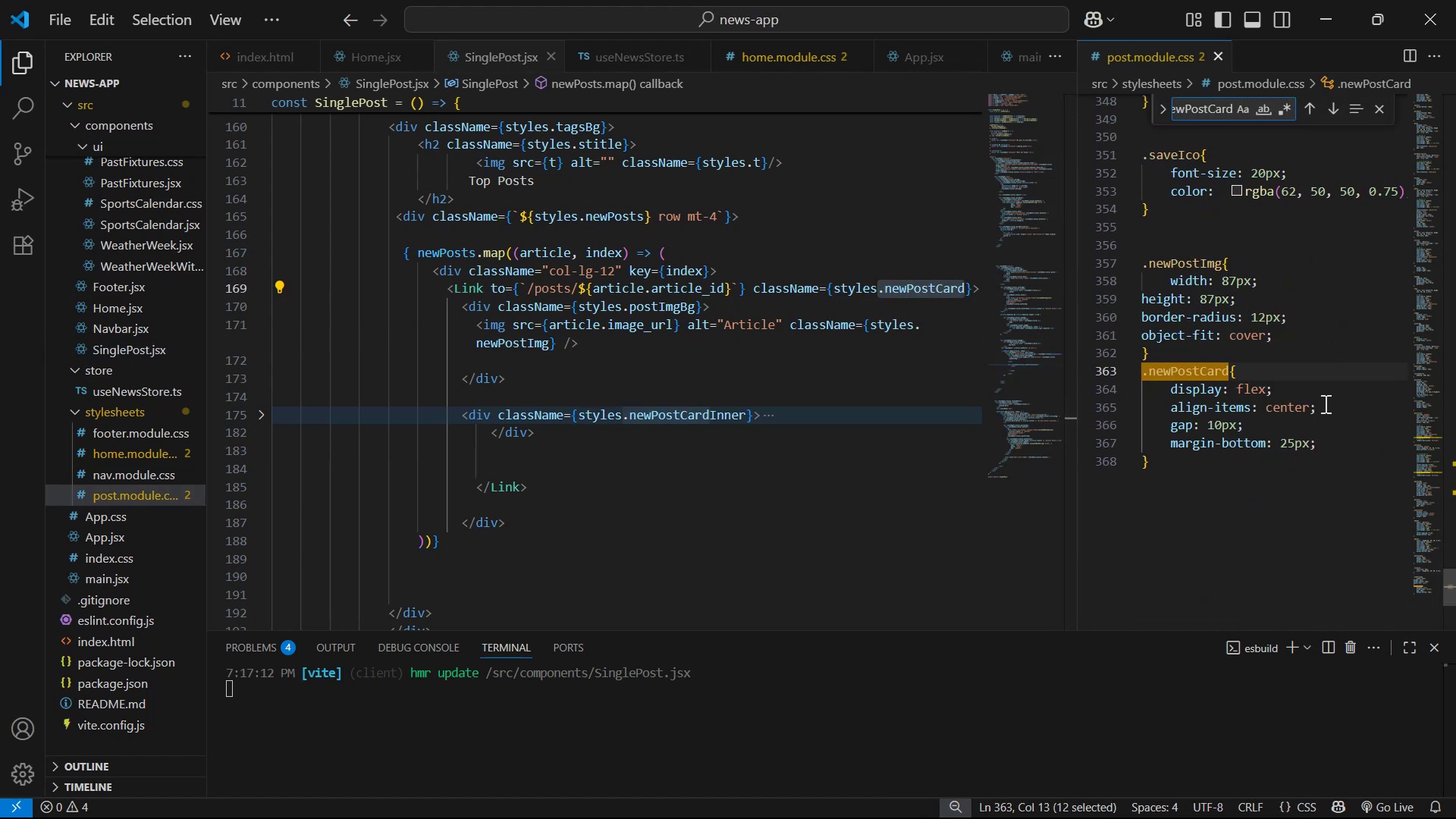 
left_click([1343, 438])
 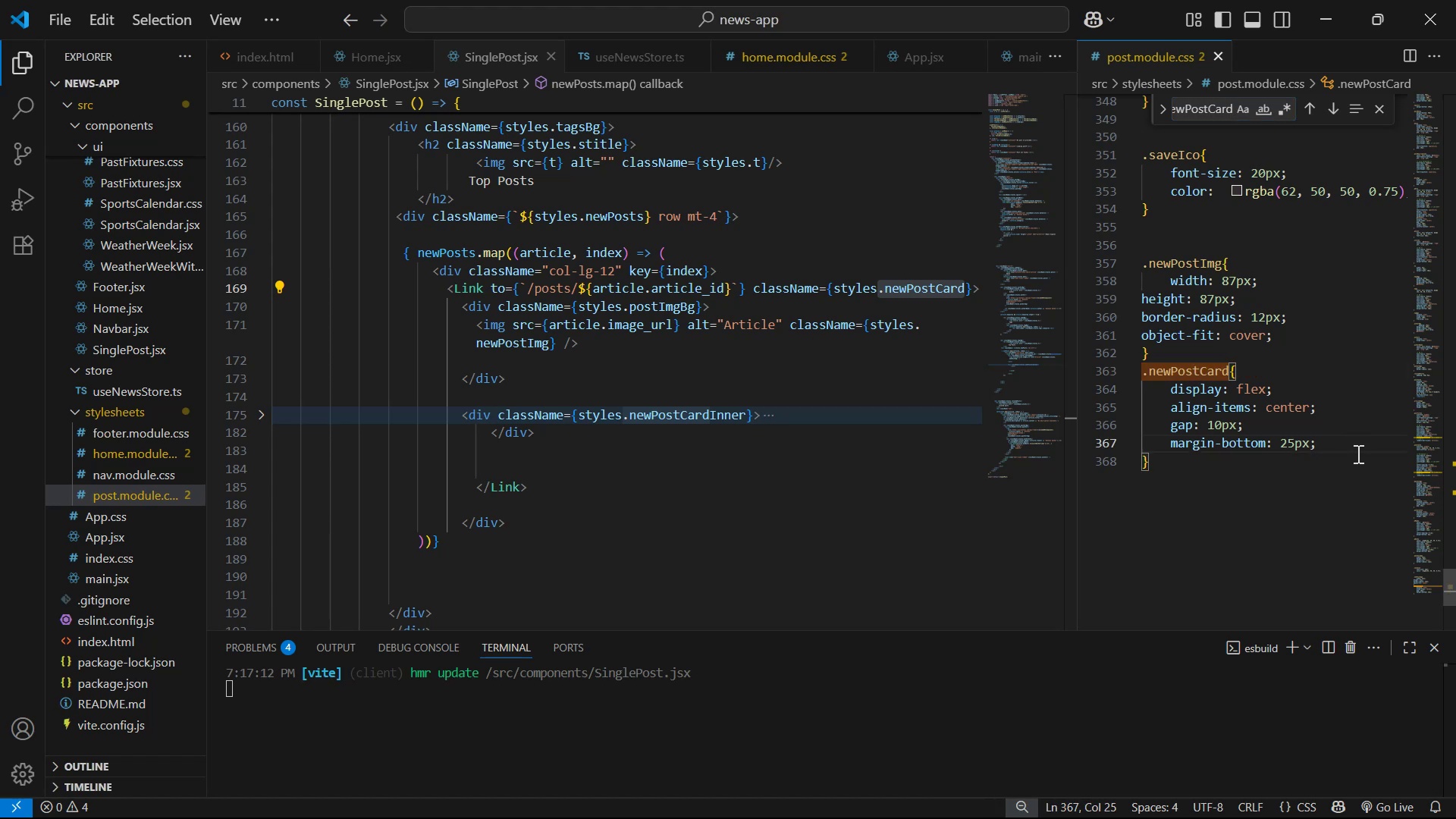 
key(Enter)
 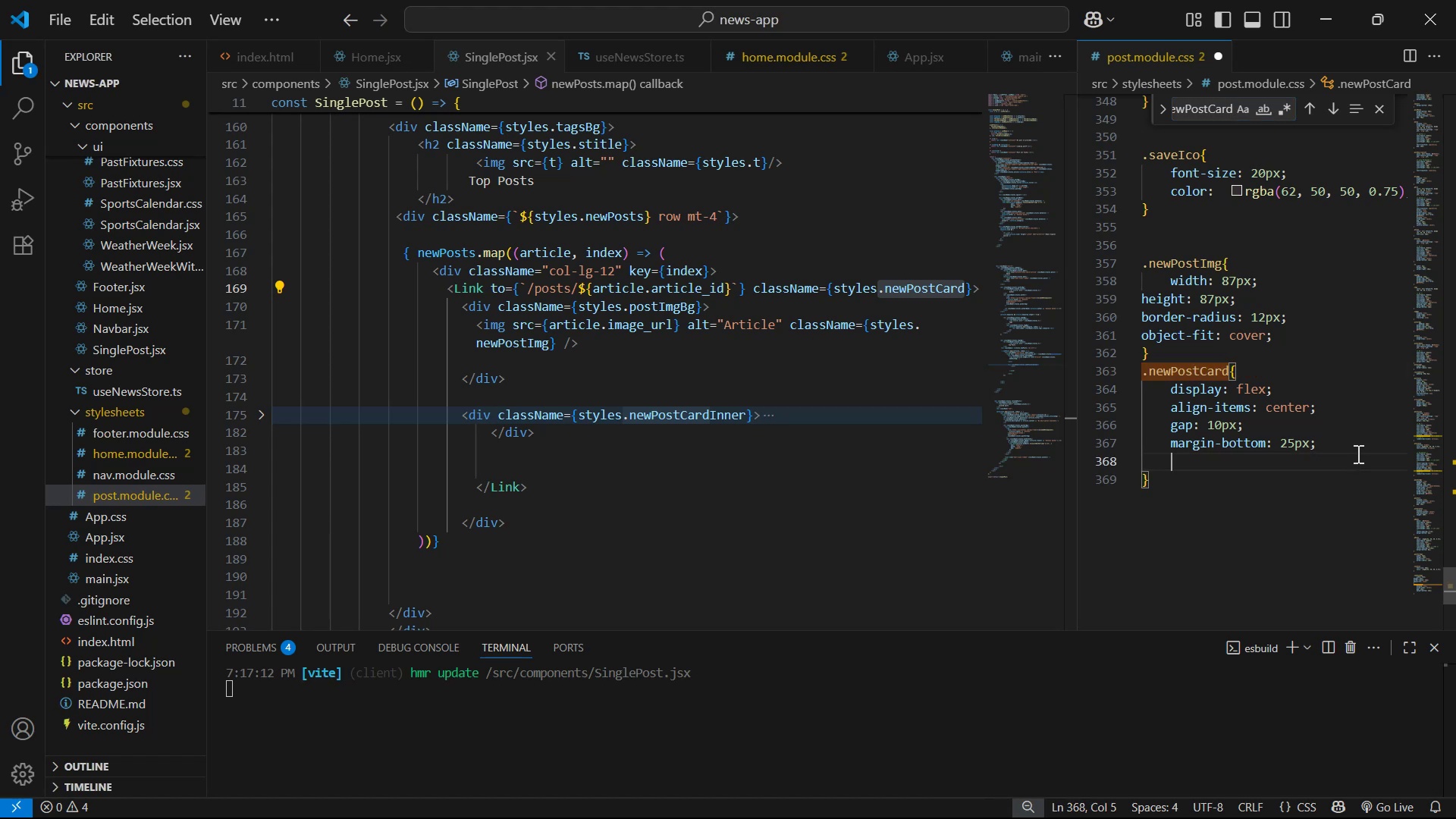 
type(te)
 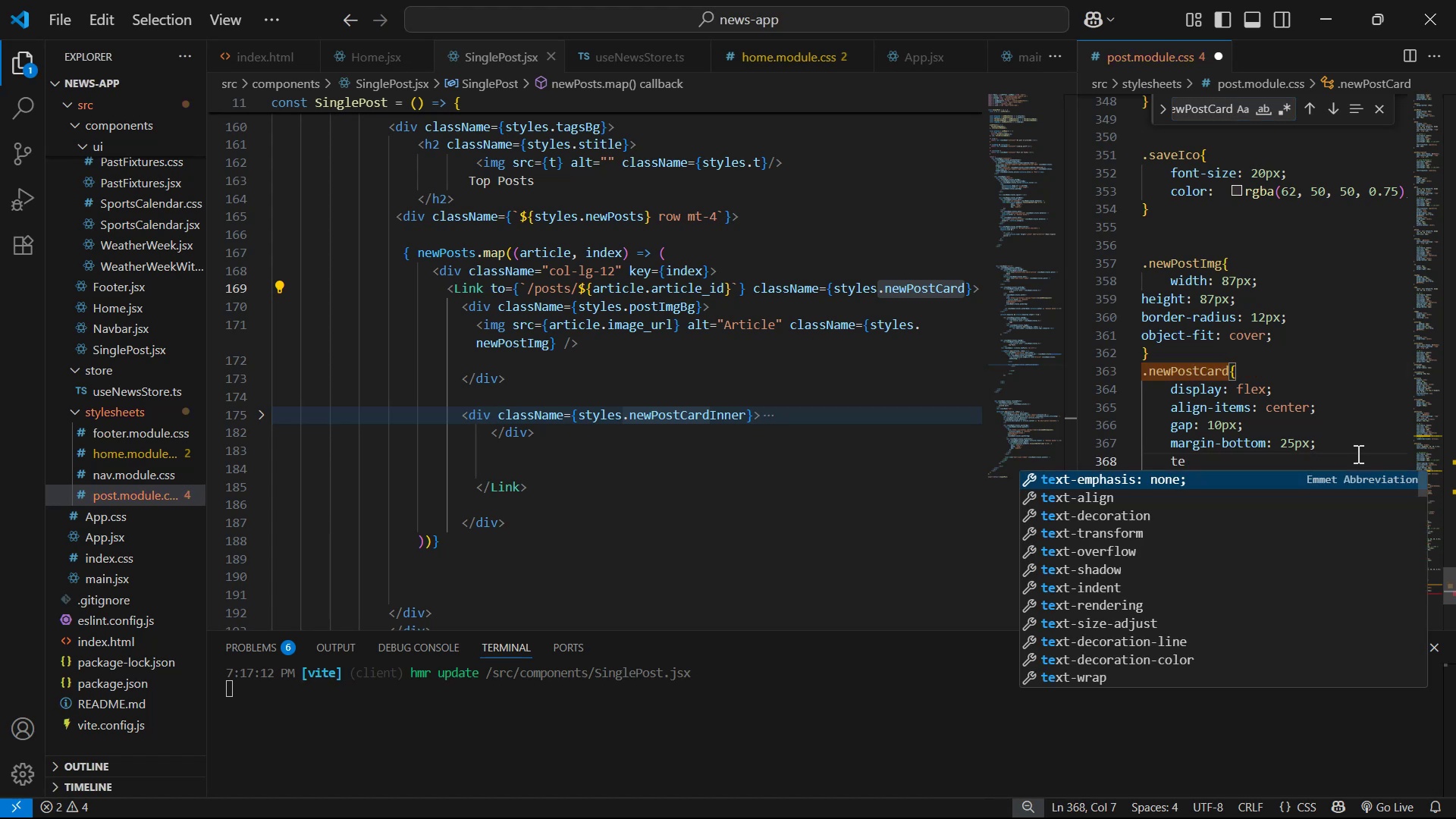 
key(ArrowDown)
 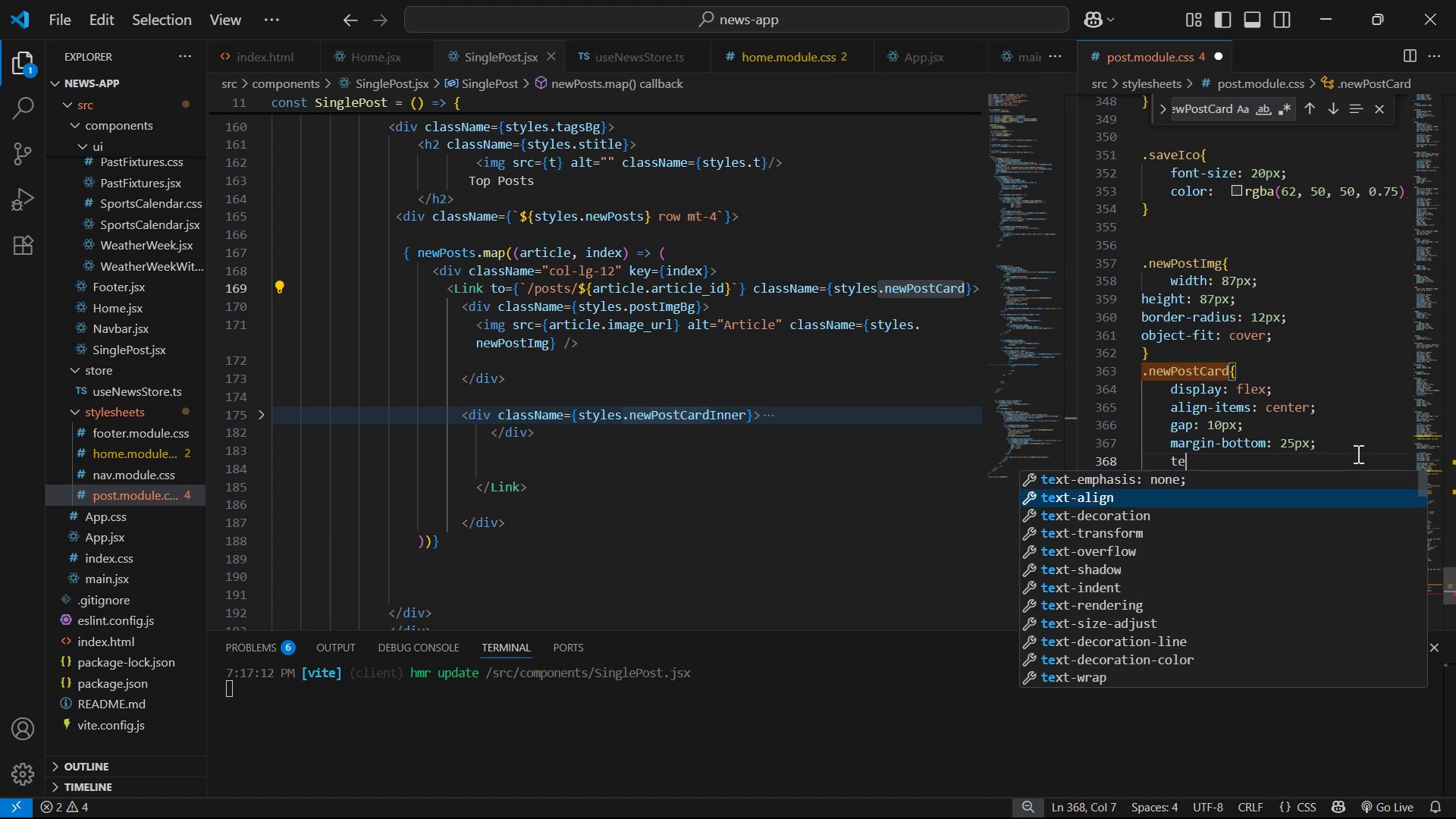 
key(ArrowDown)
 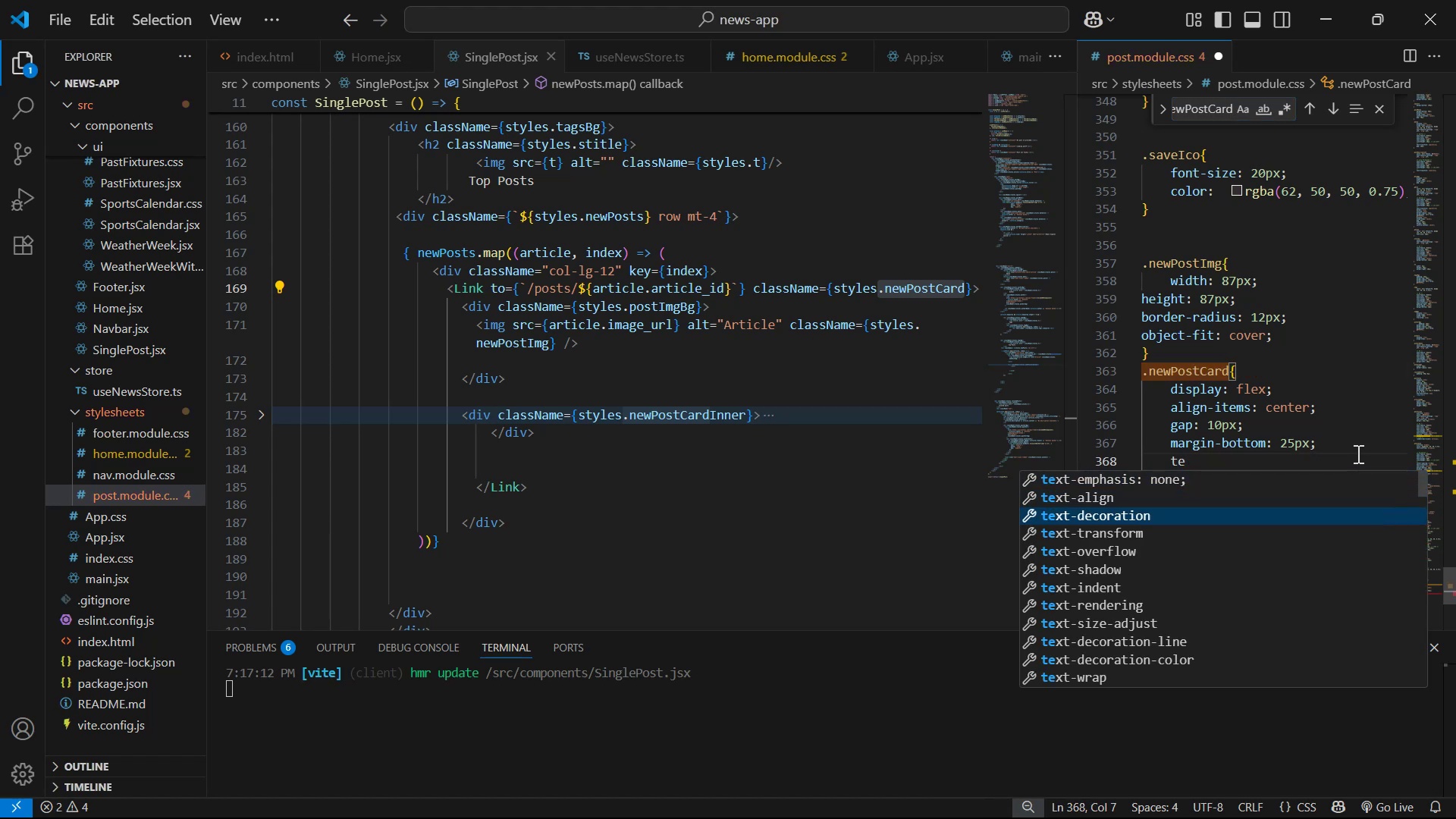 
key(Enter)
 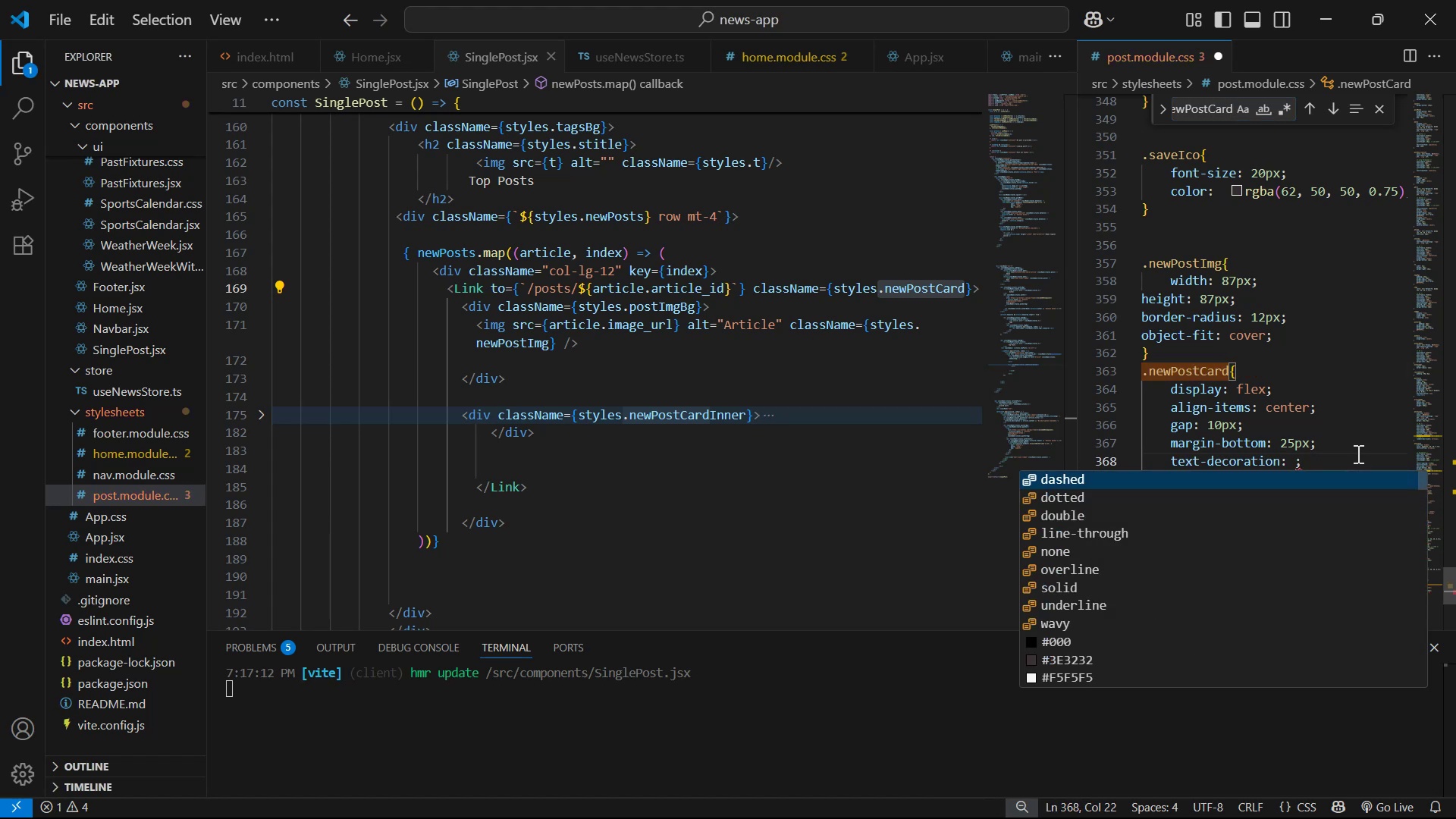 
type(no)
 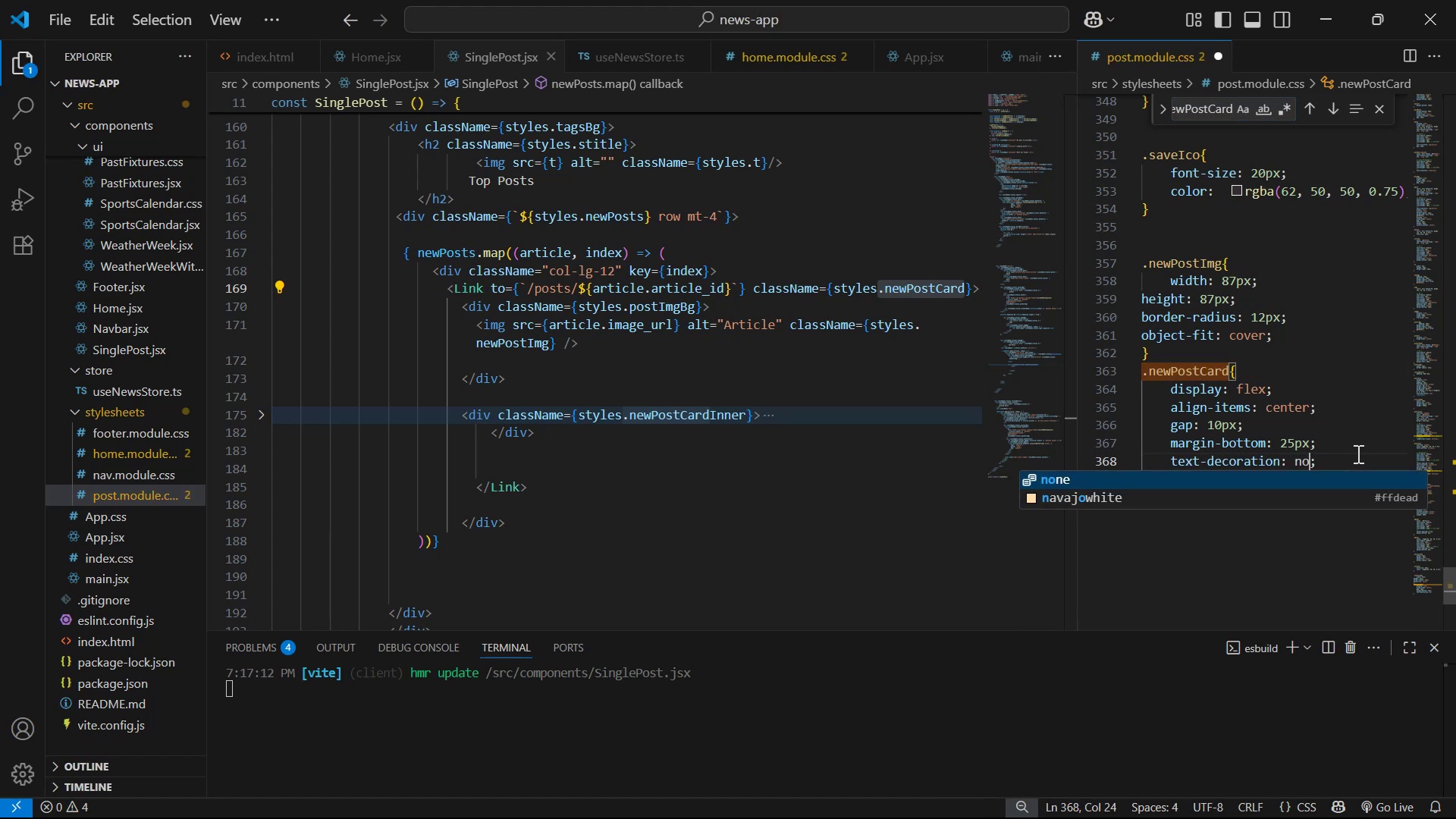 
key(Enter)
 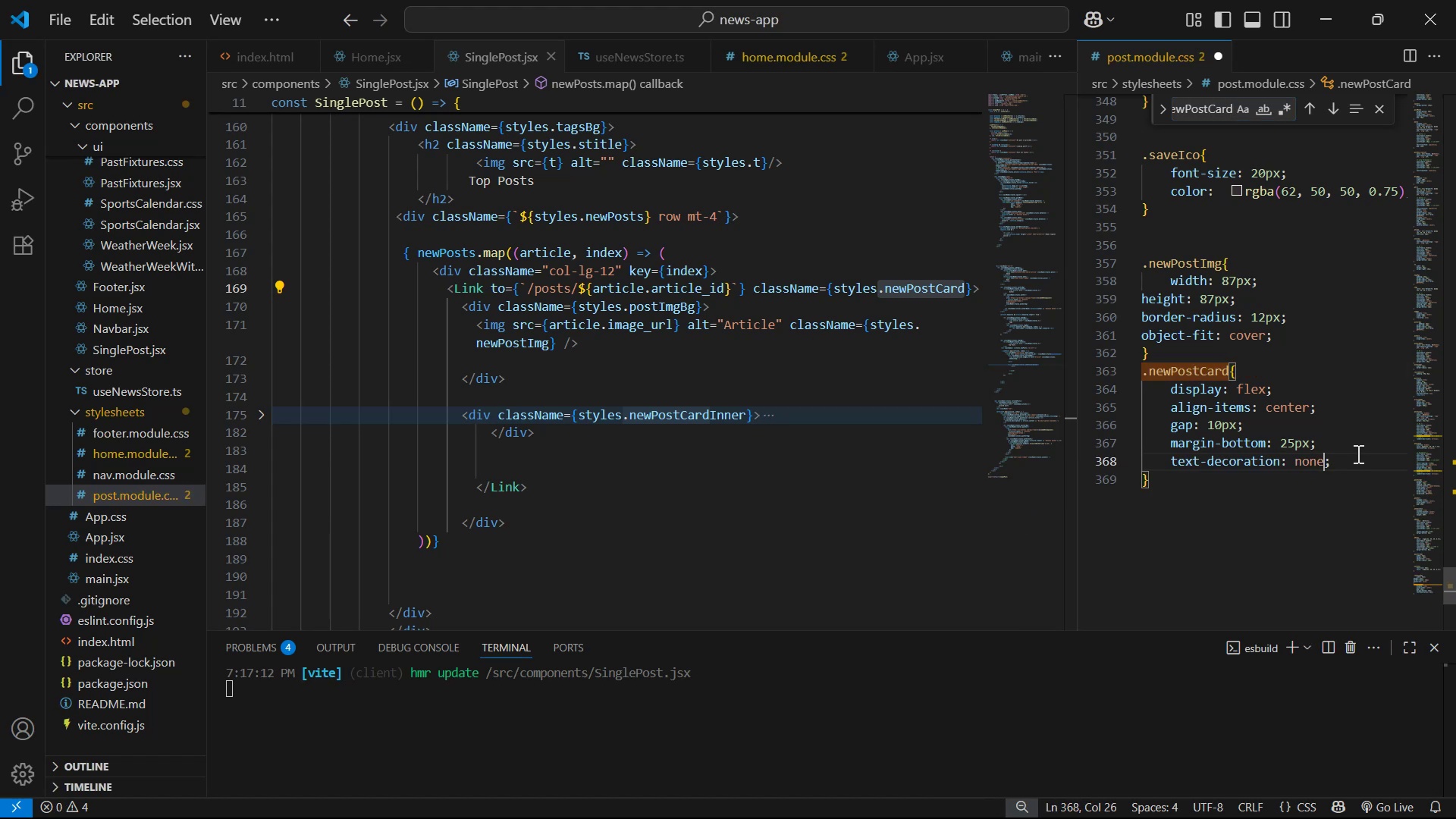 
key(Space)
 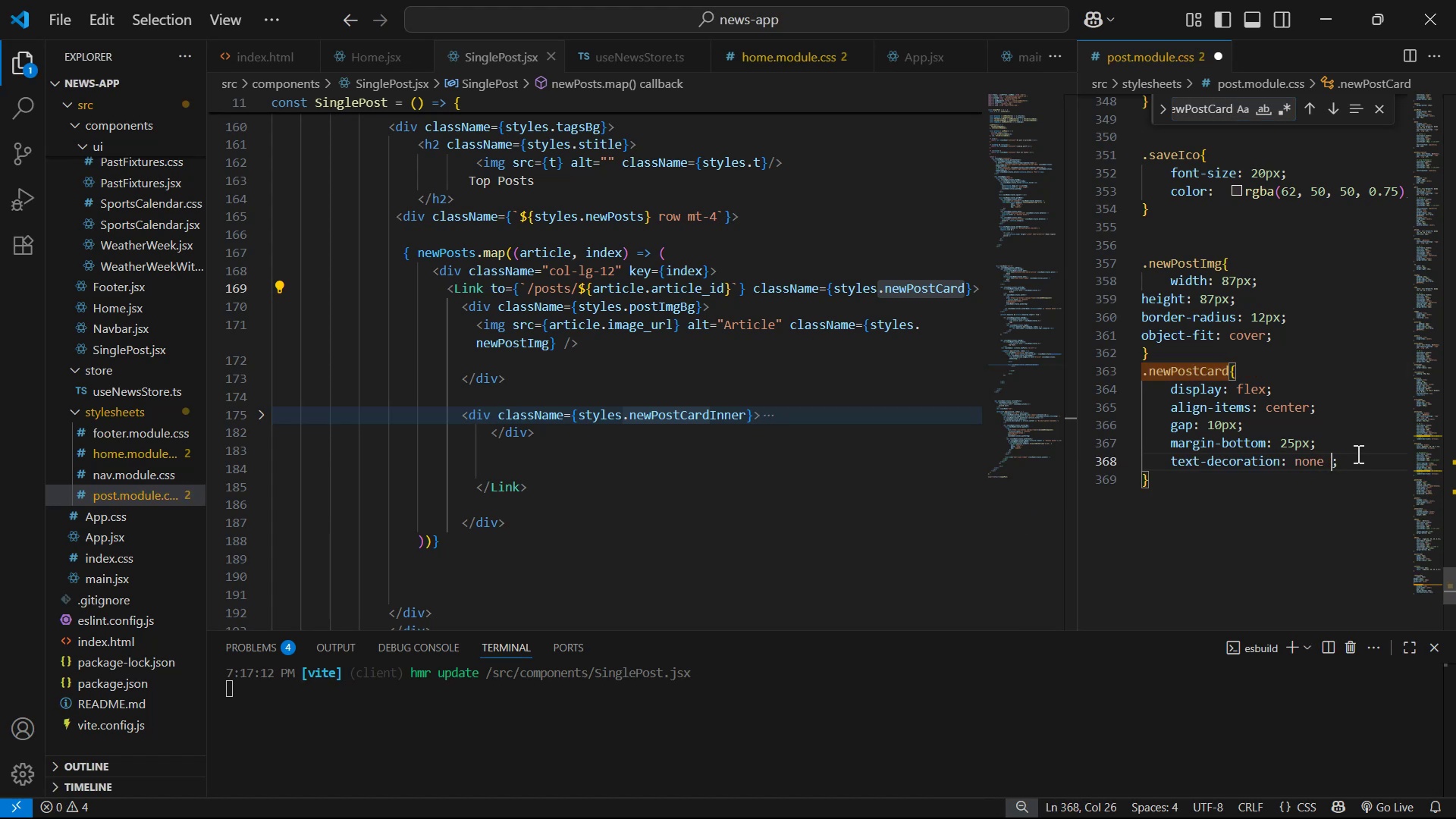 
key(Shift+1)
 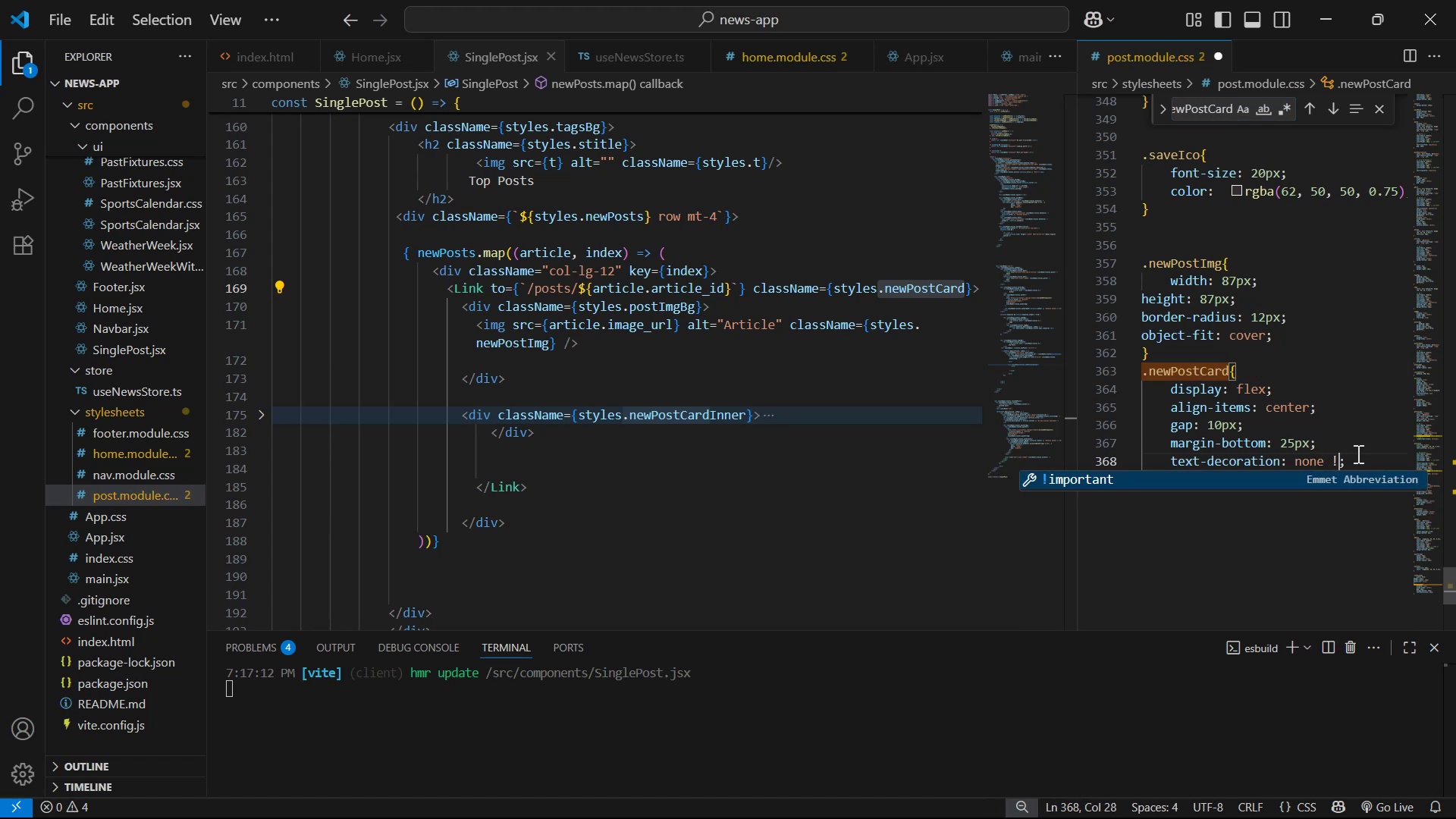 
key(Enter)
 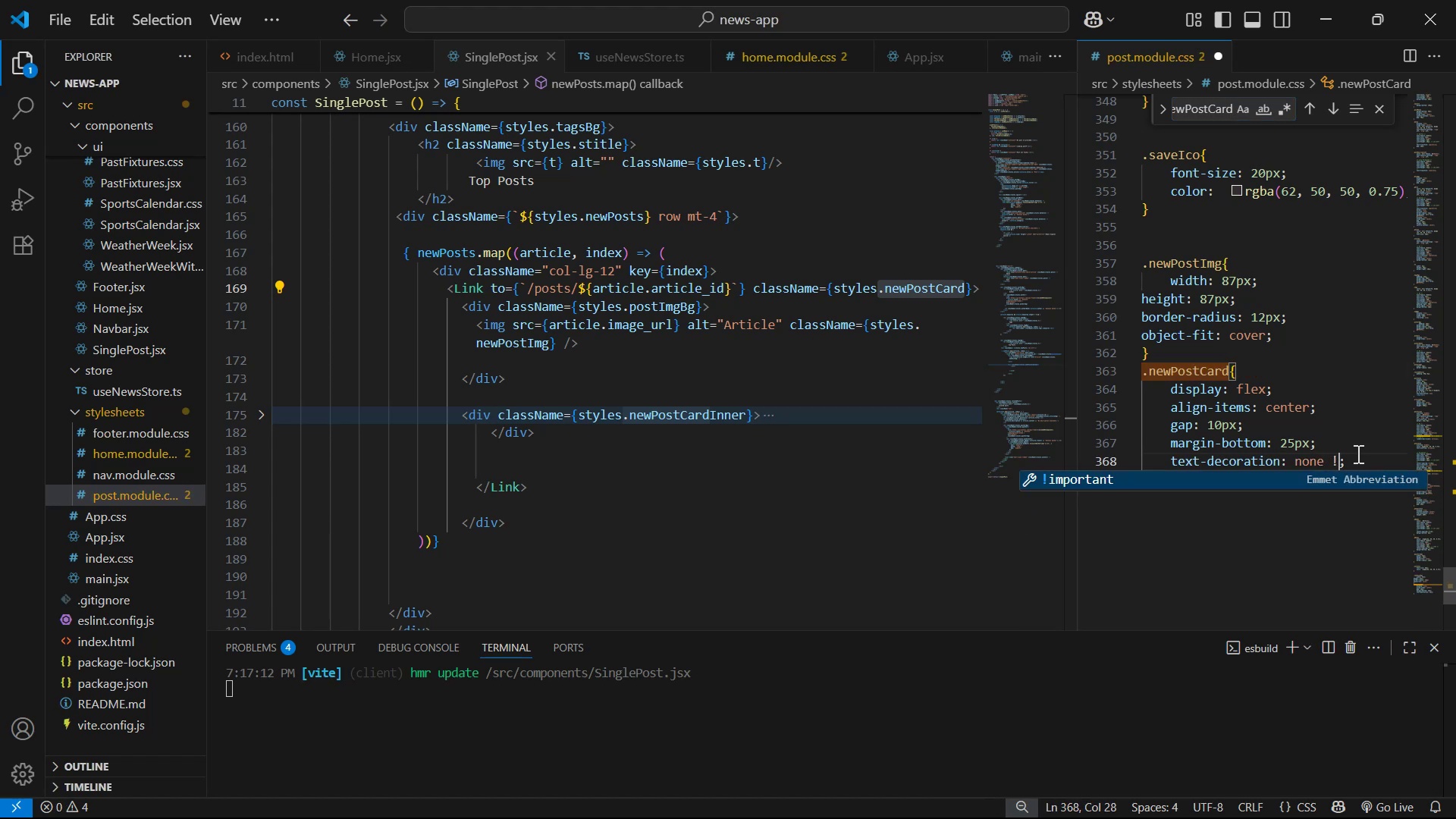 
key(Control+S)
 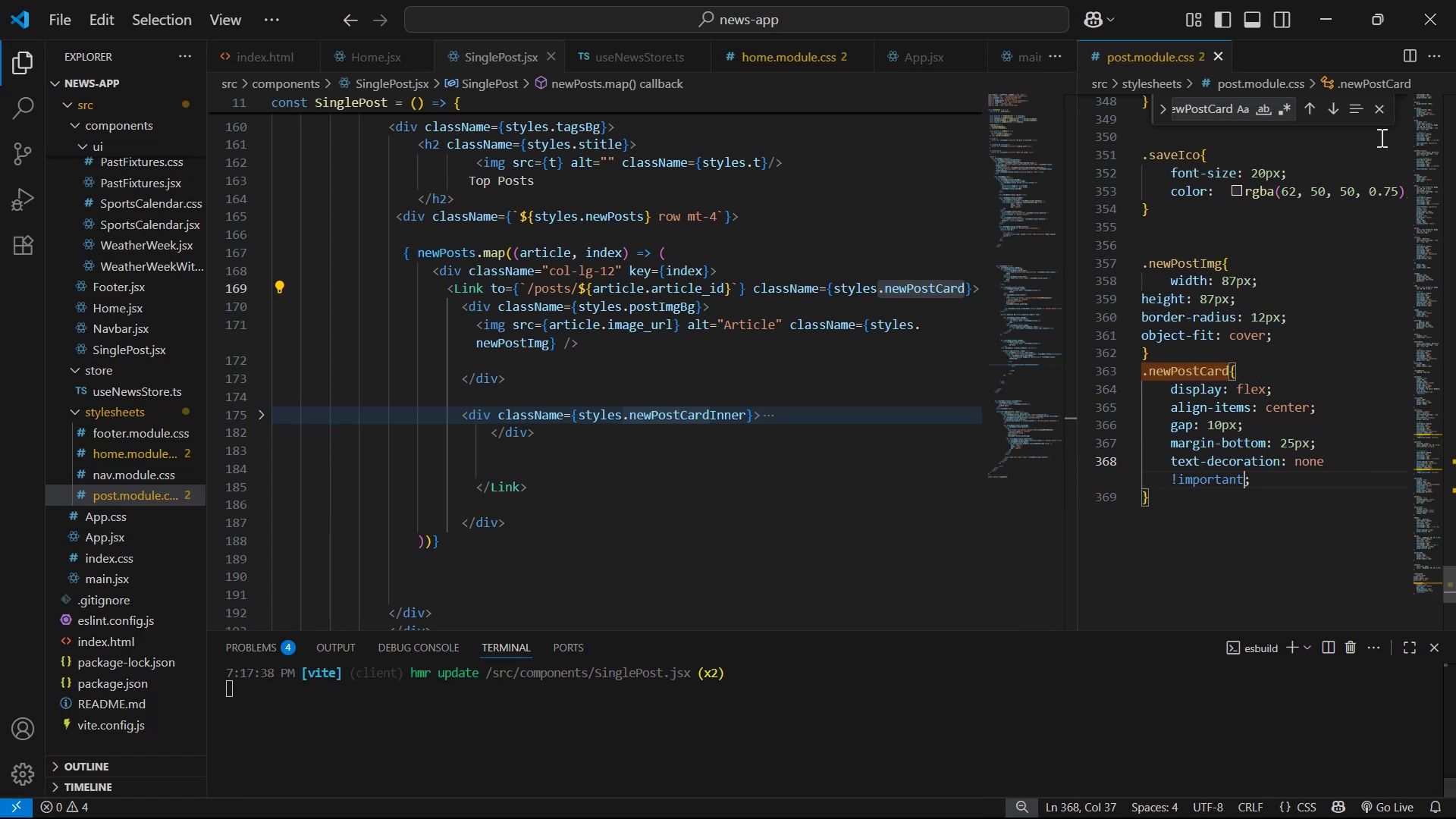 
left_click([1379, 108])
 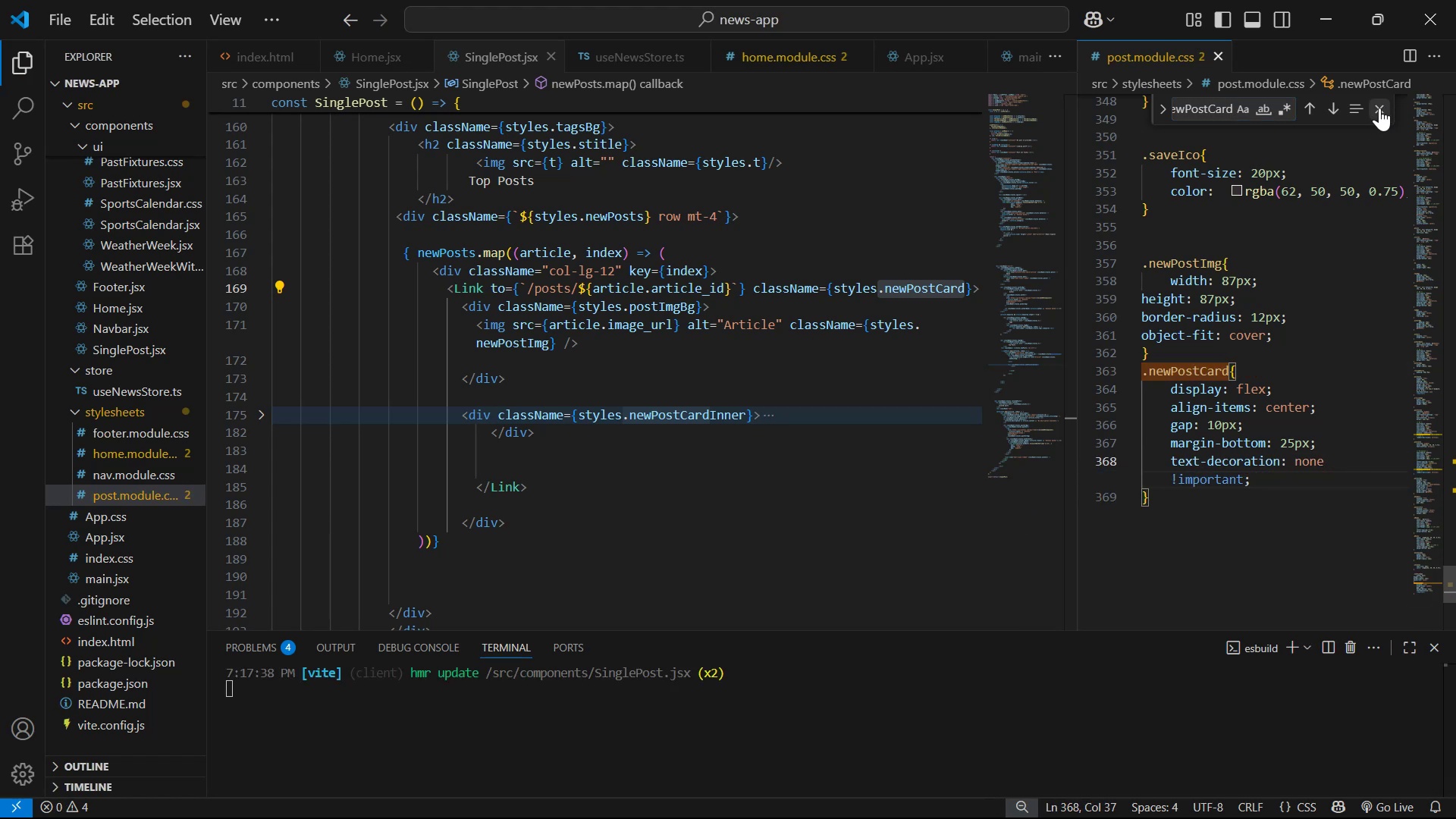 
key(Alt+Tab)
 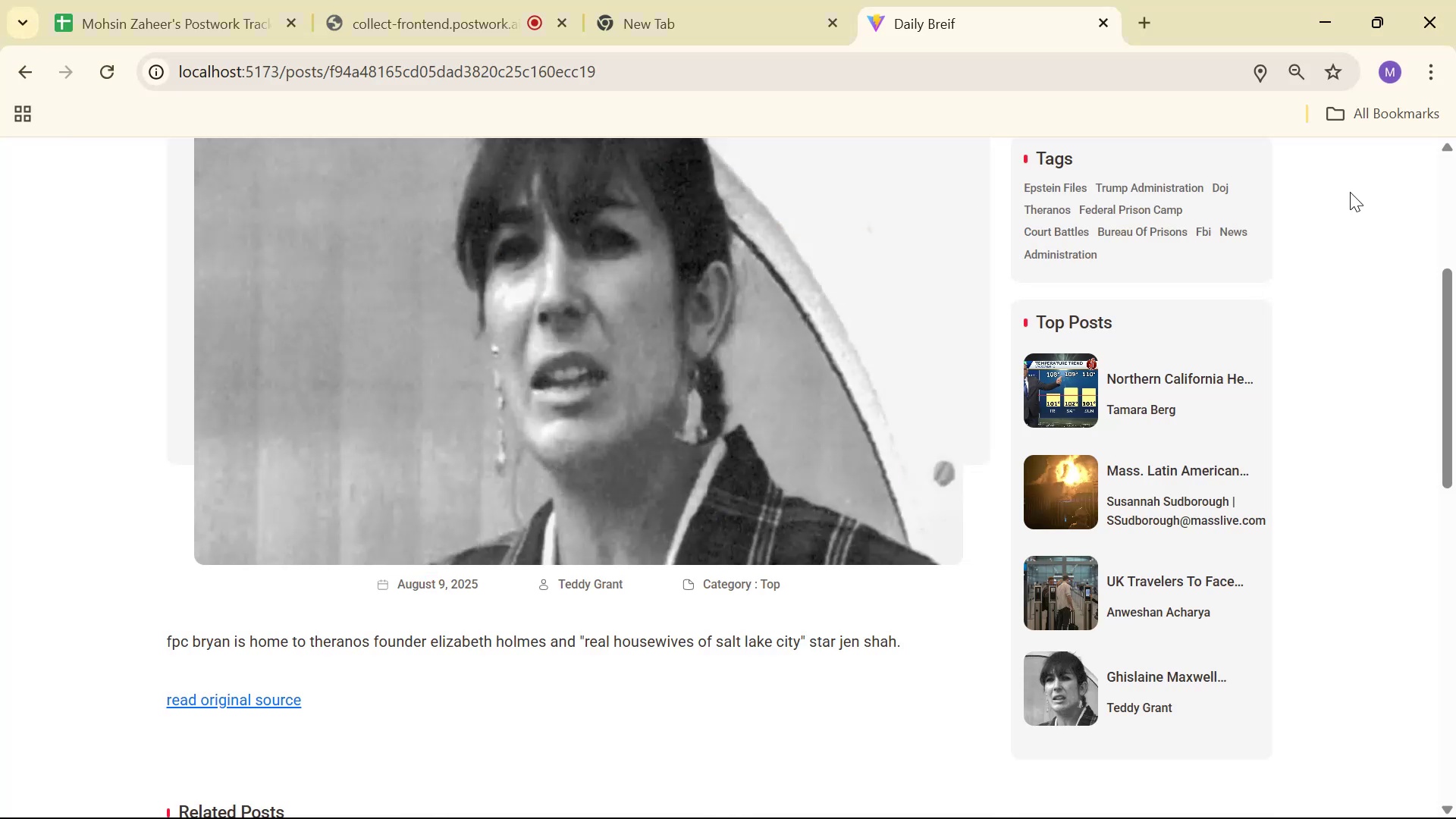 
key(Alt+Control+Shift+R)
 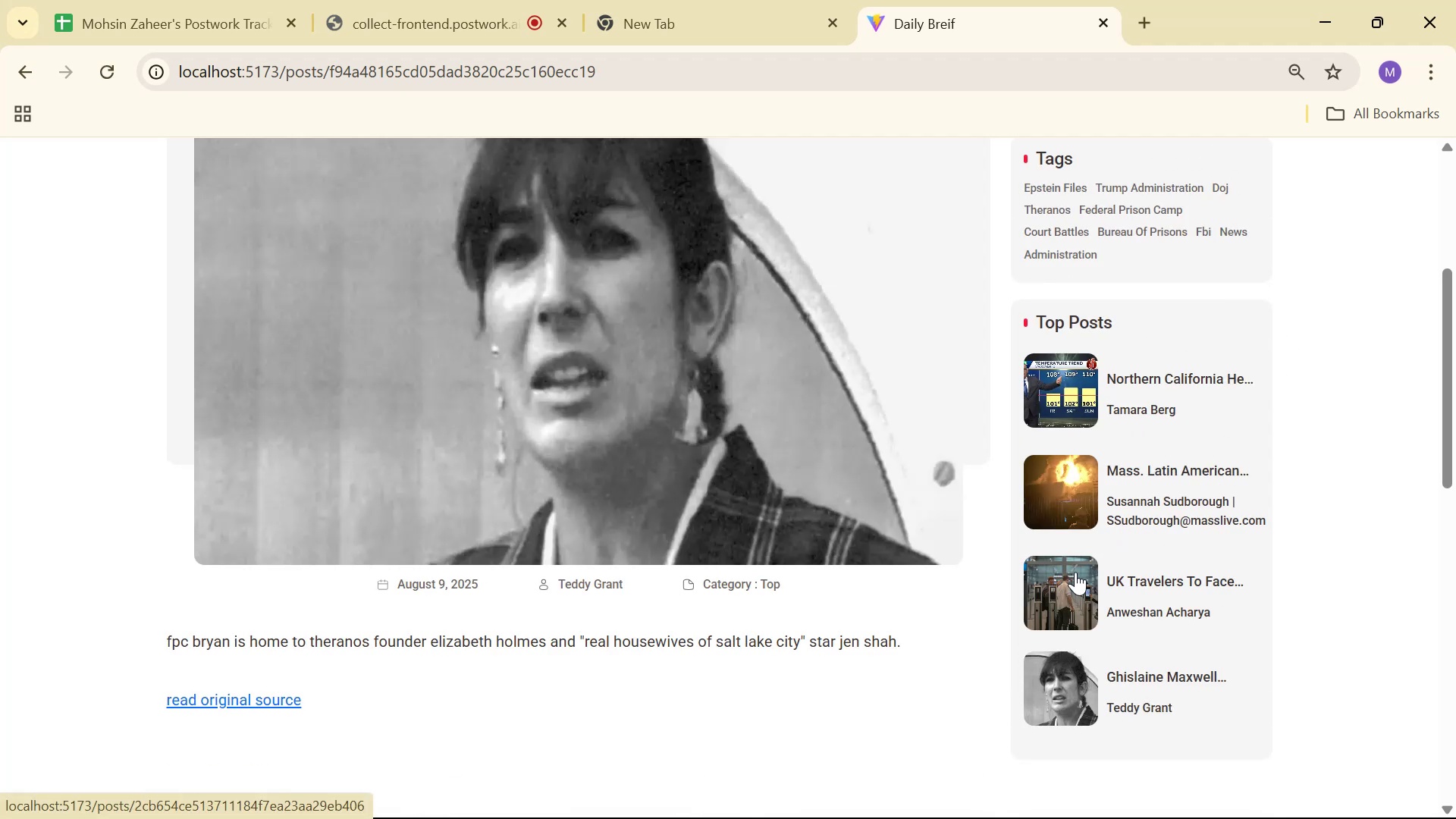 
left_click([1075, 582])
 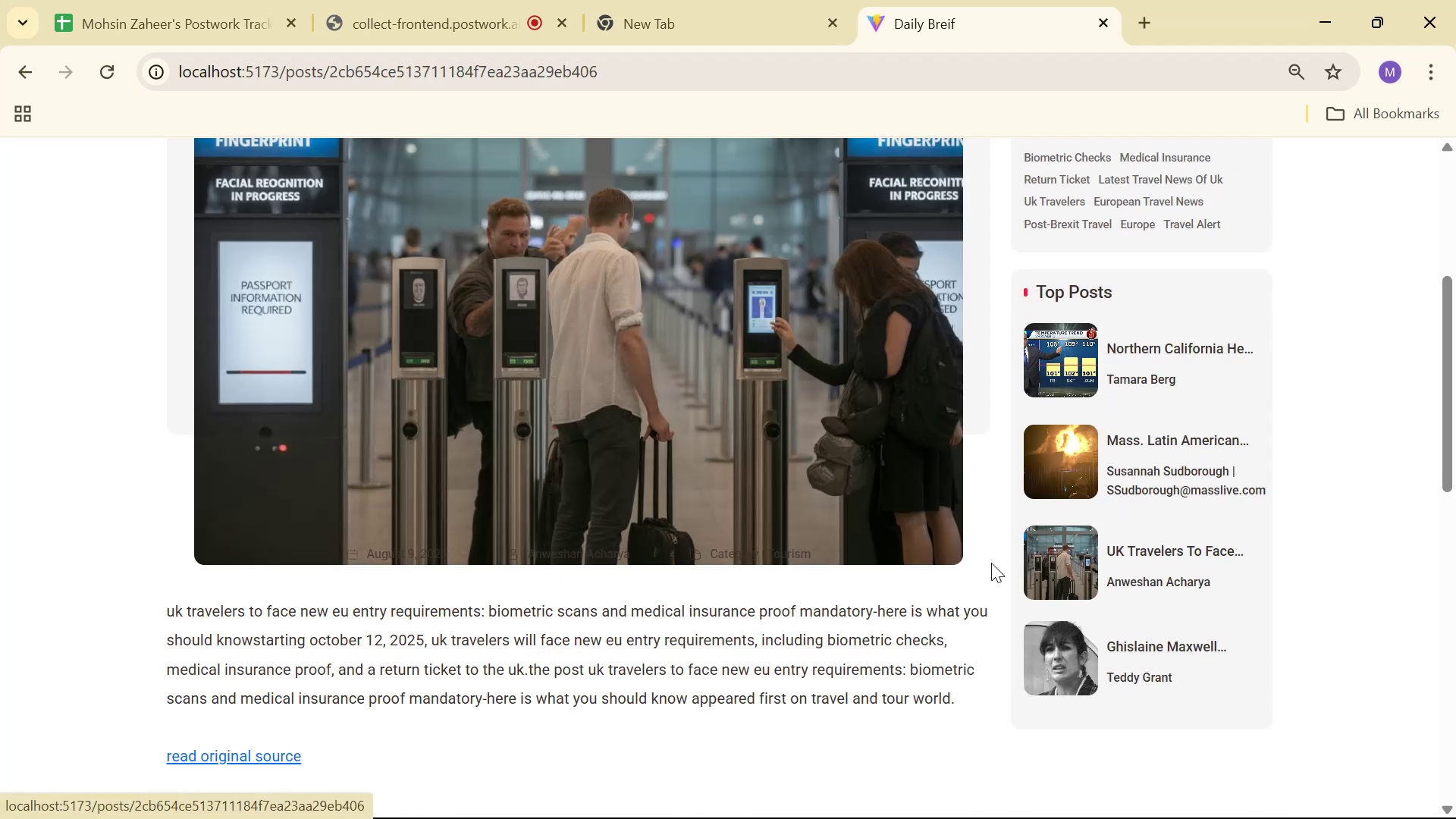 
scroll: coordinate [846, 399], scroll_direction: up, amount: 3.0
 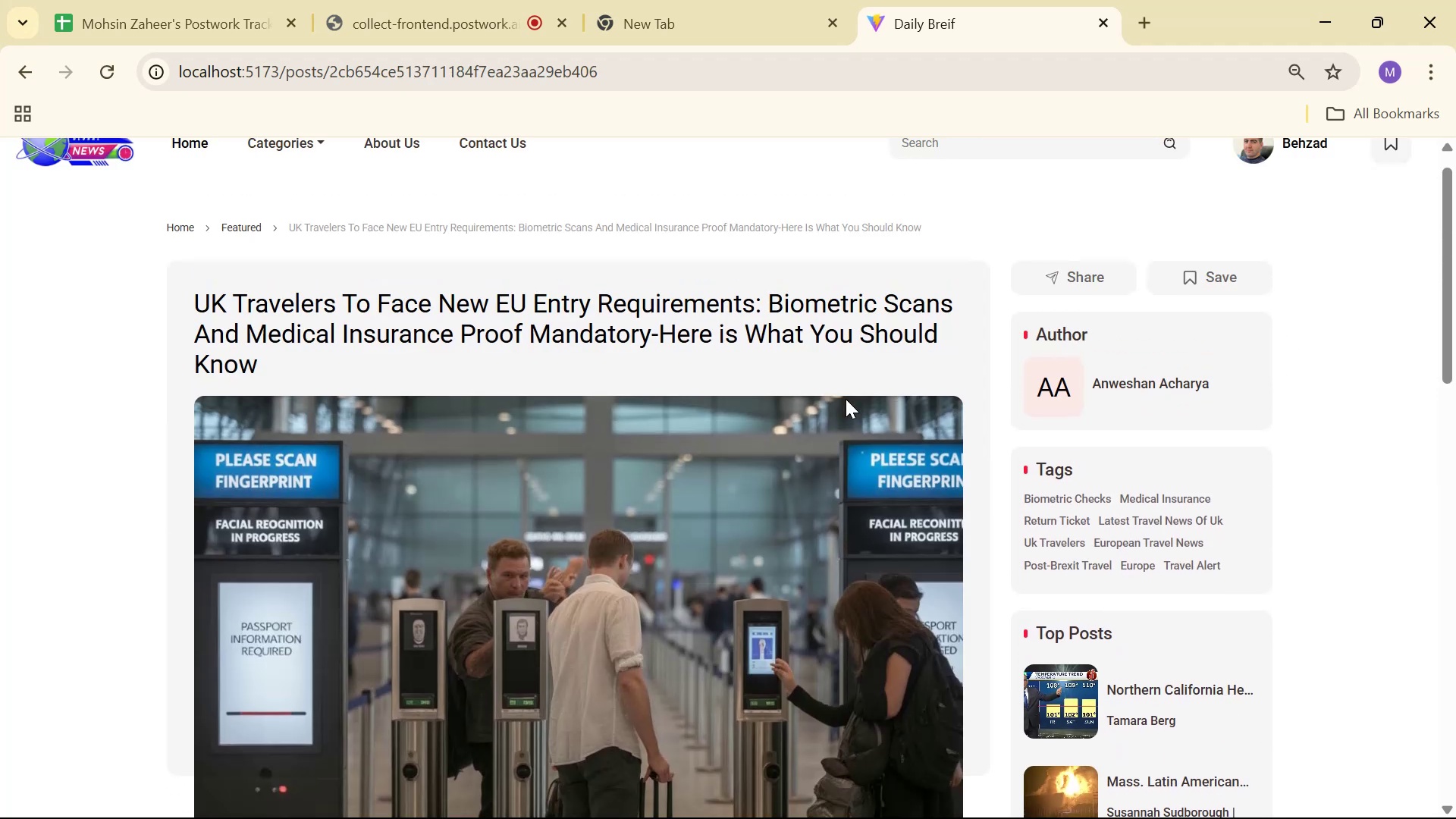 
key(Alt+AltLeft)
 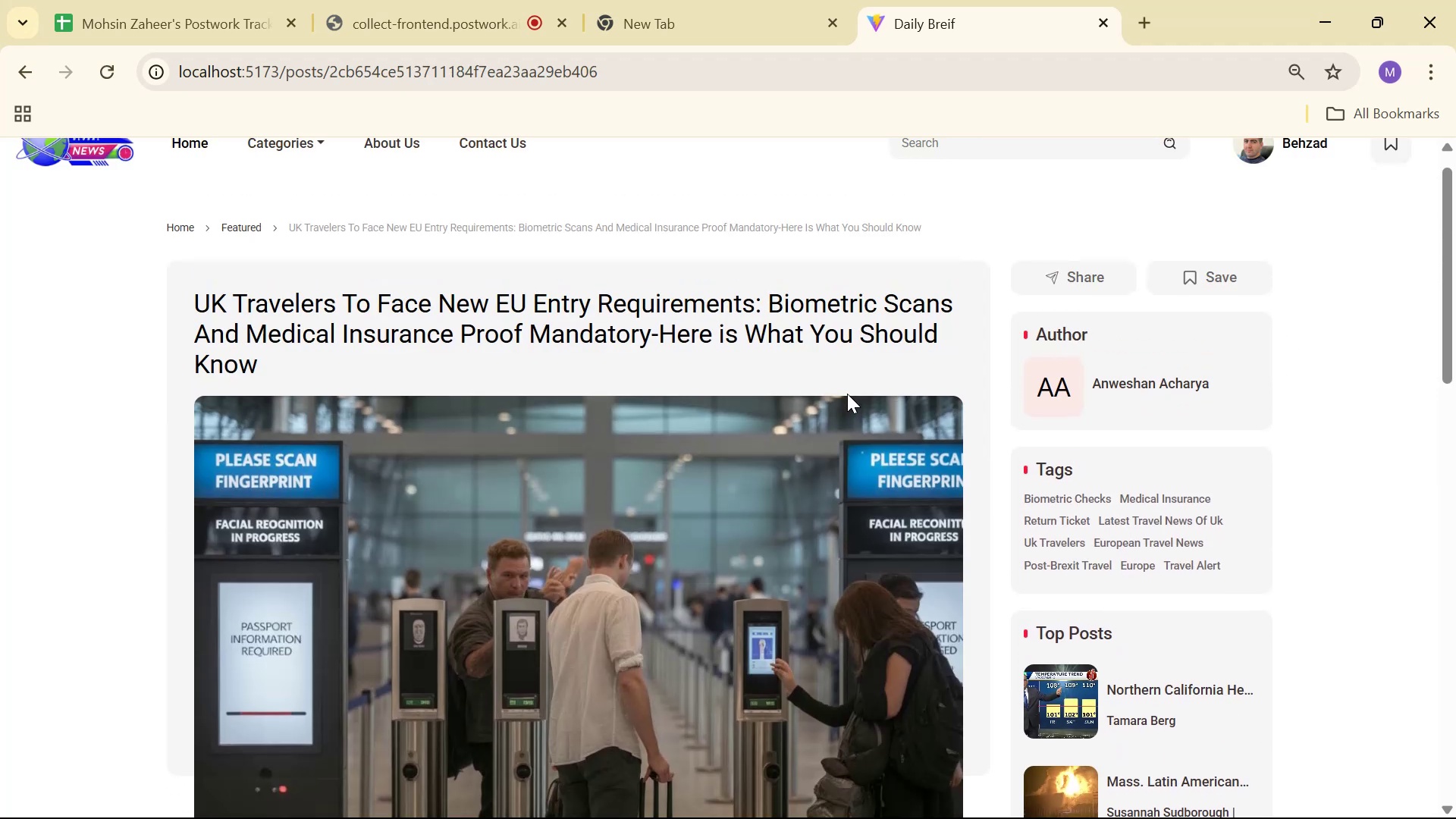 
key(Alt+Tab)
 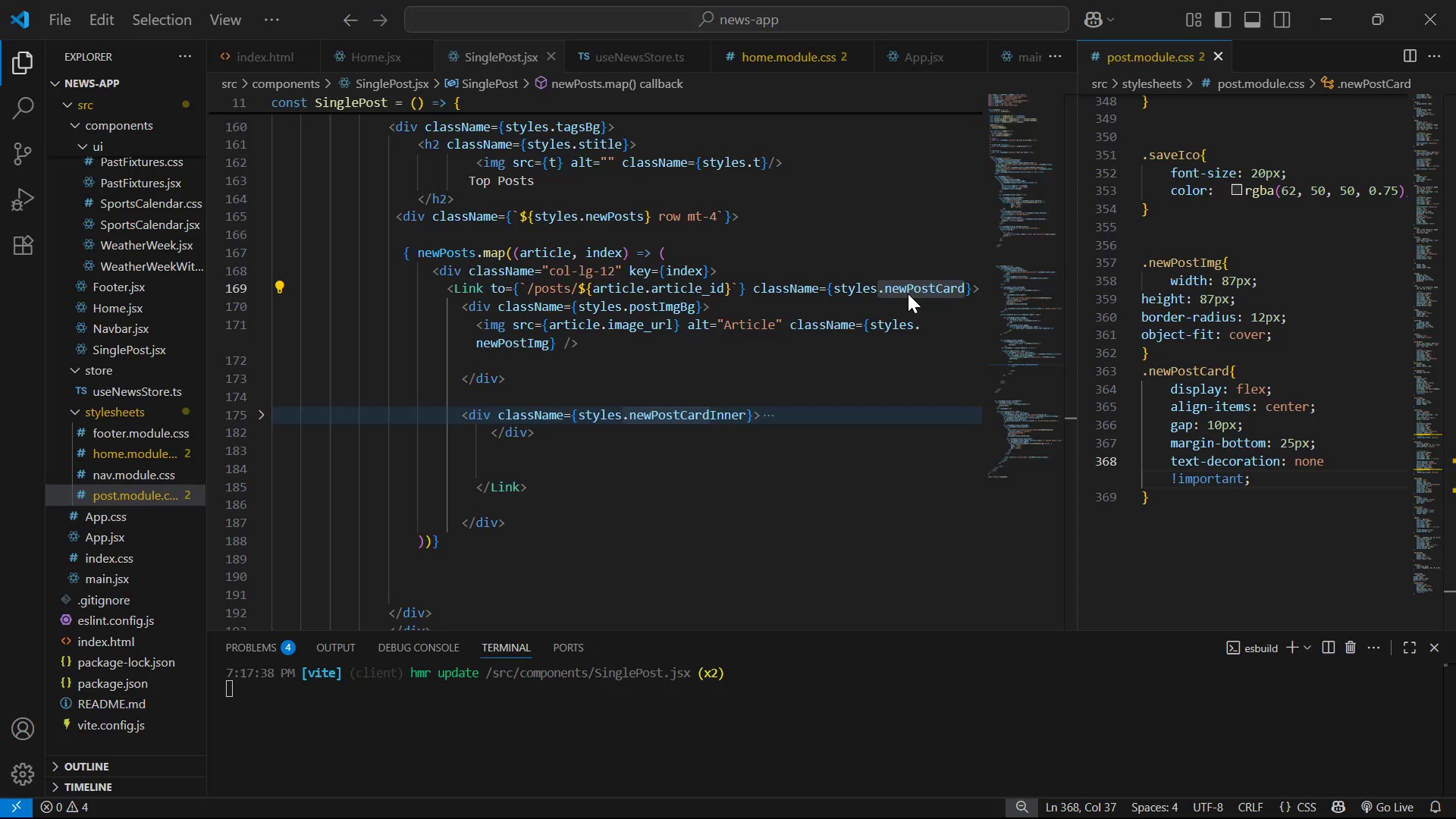 
key(Alt+AltLeft)
 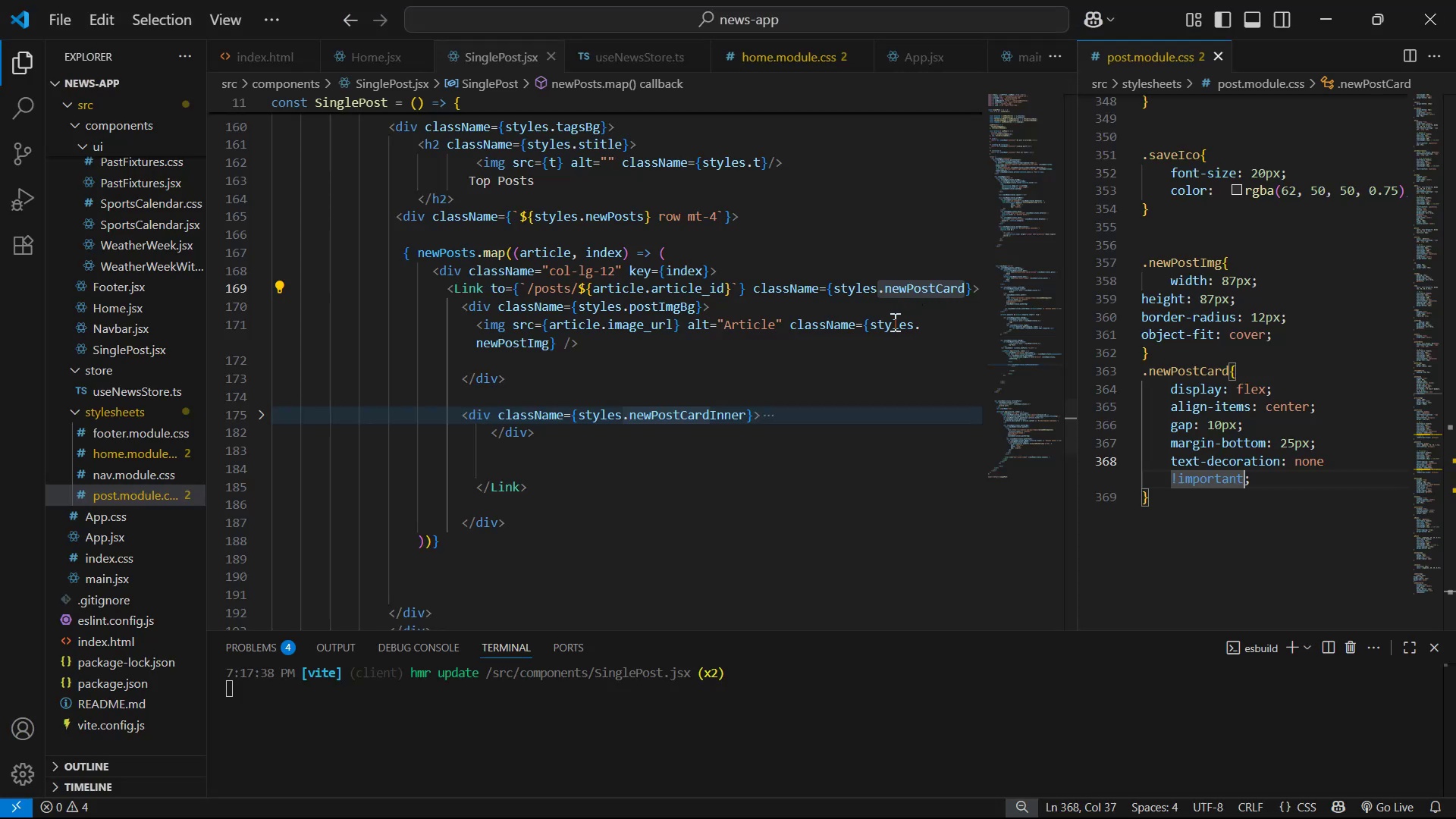 
key(Alt+Tab)
 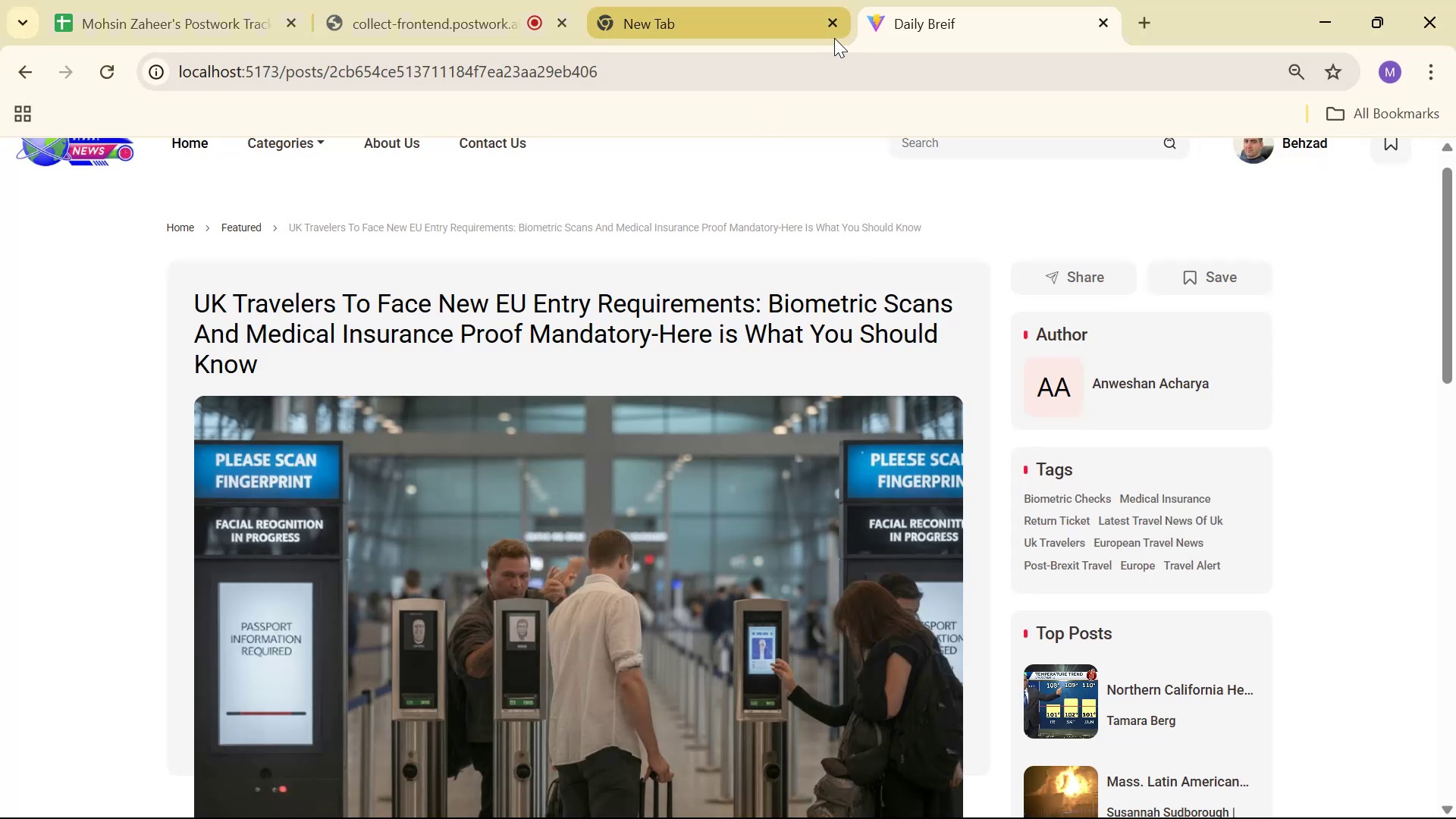 
left_click([825, 22])
 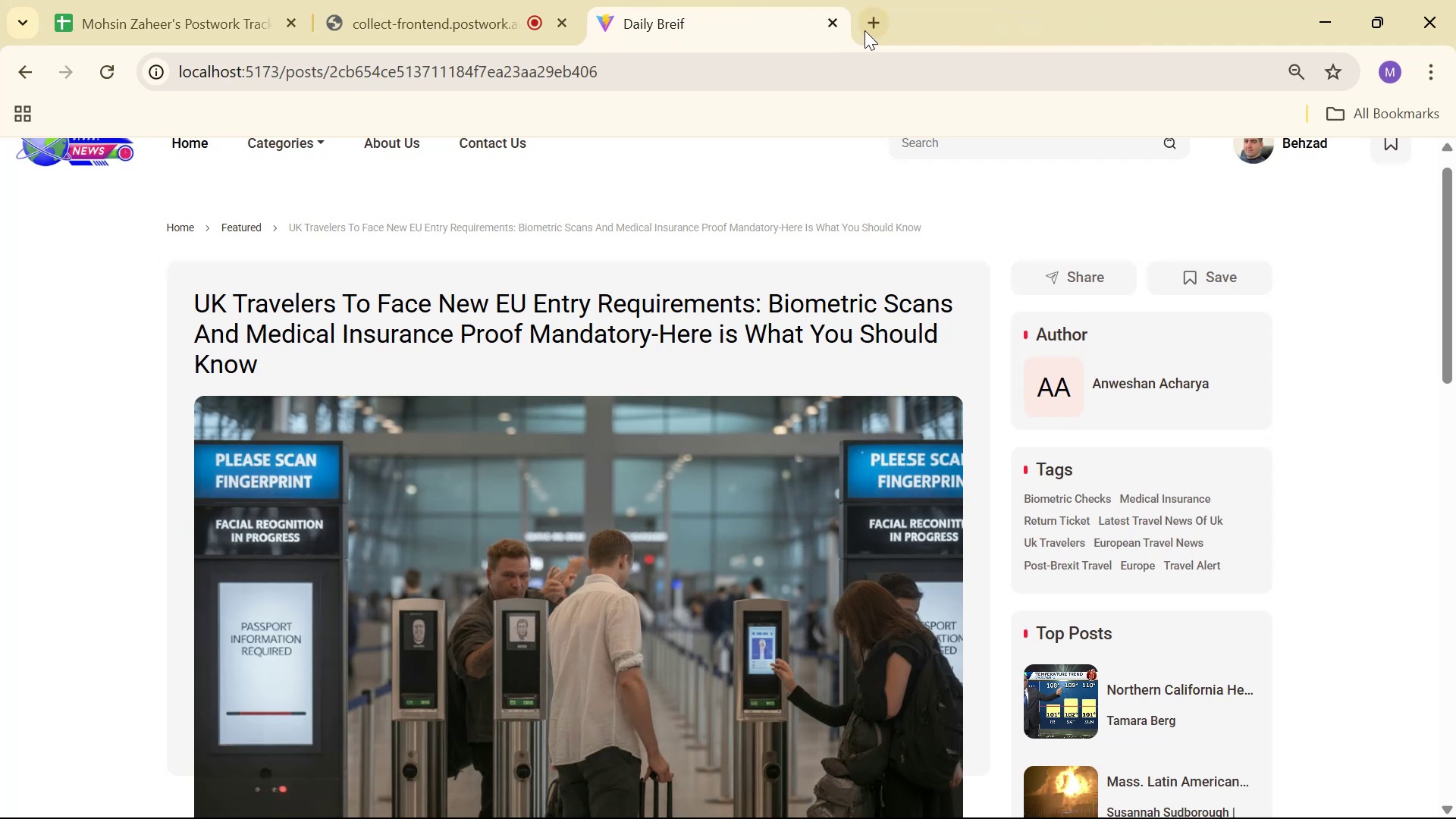 
left_click([866, 26])
 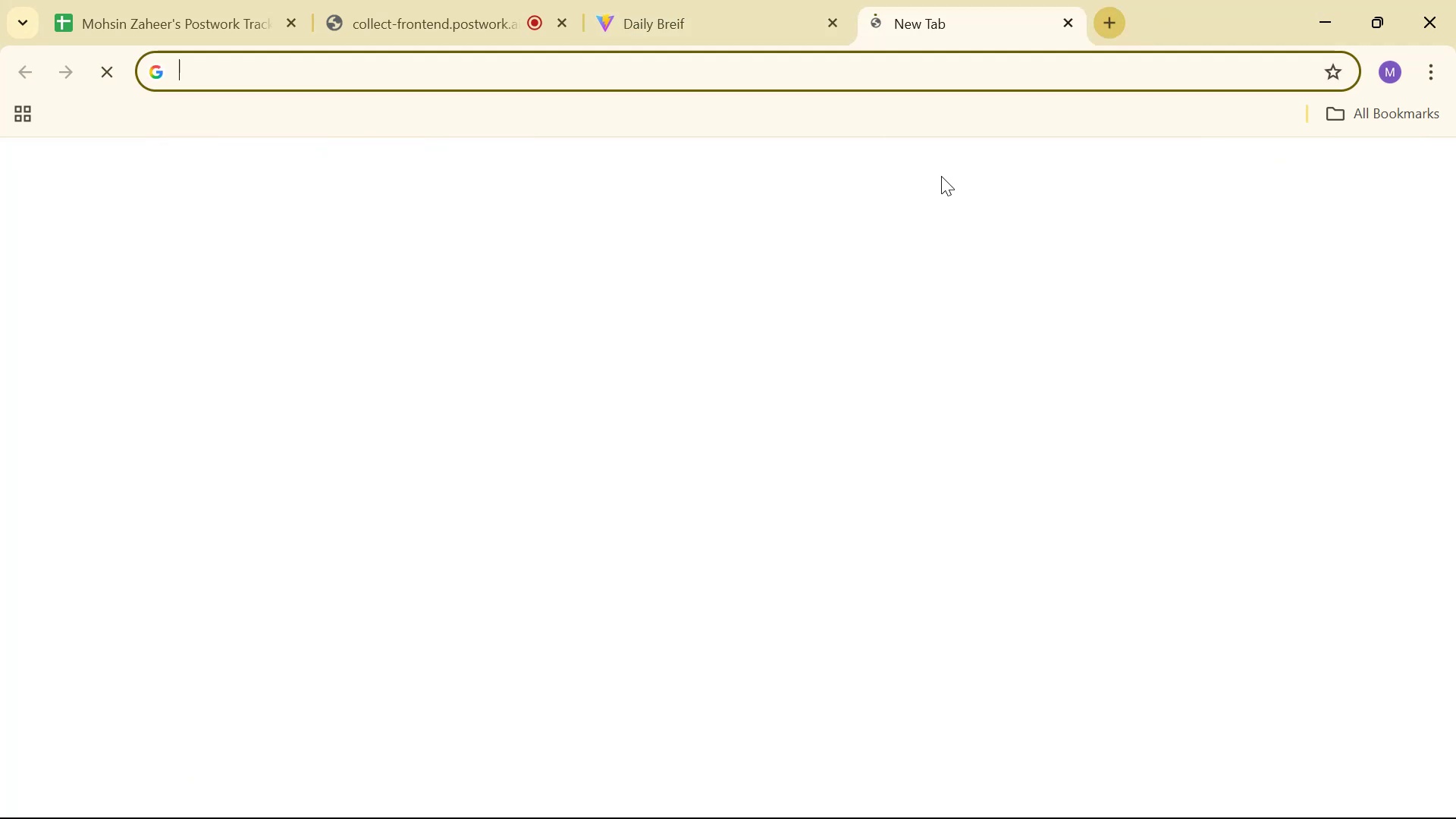 
type(gpt)
 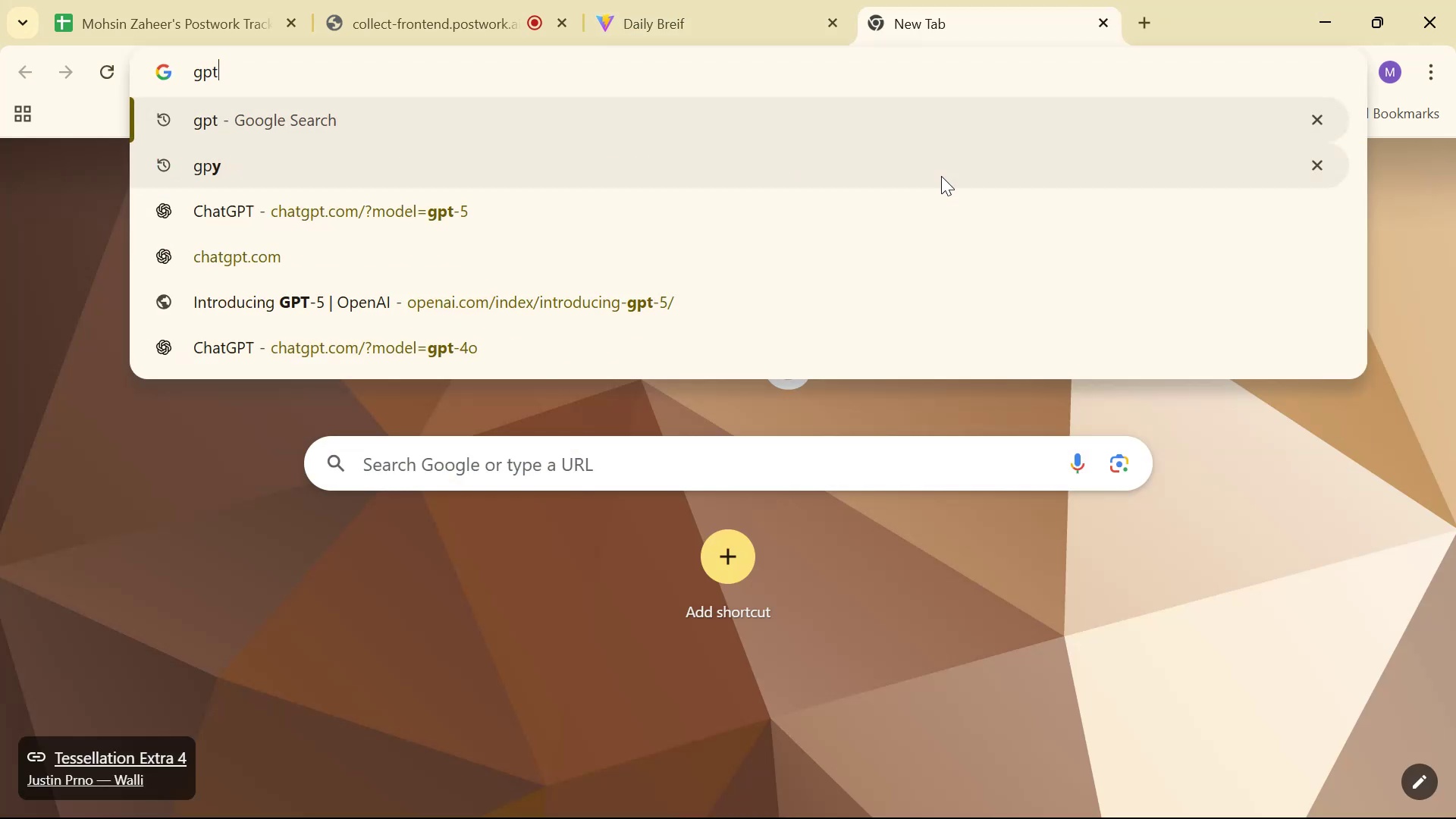 
key(Enter)
 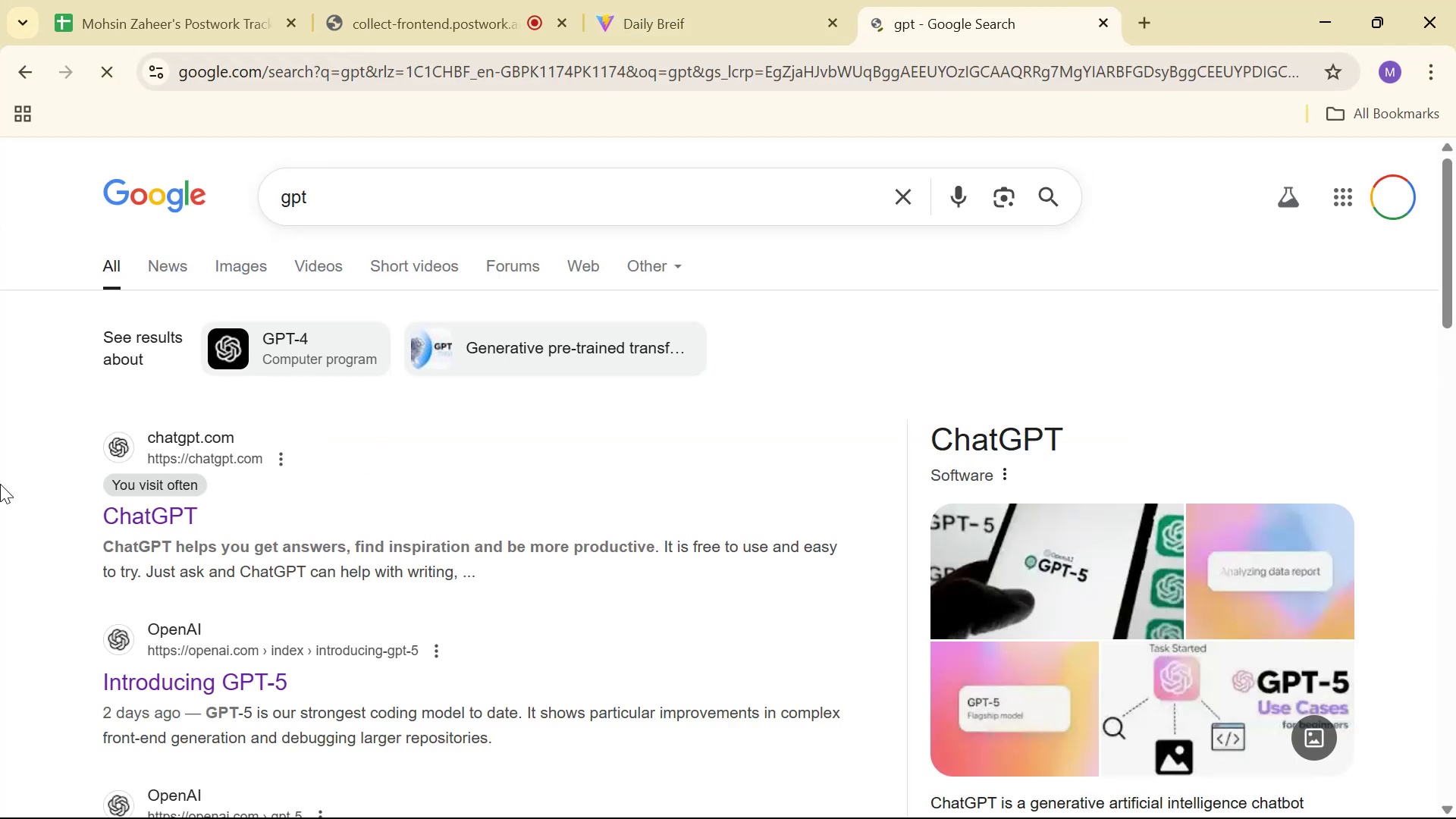 
left_click([118, 512])
 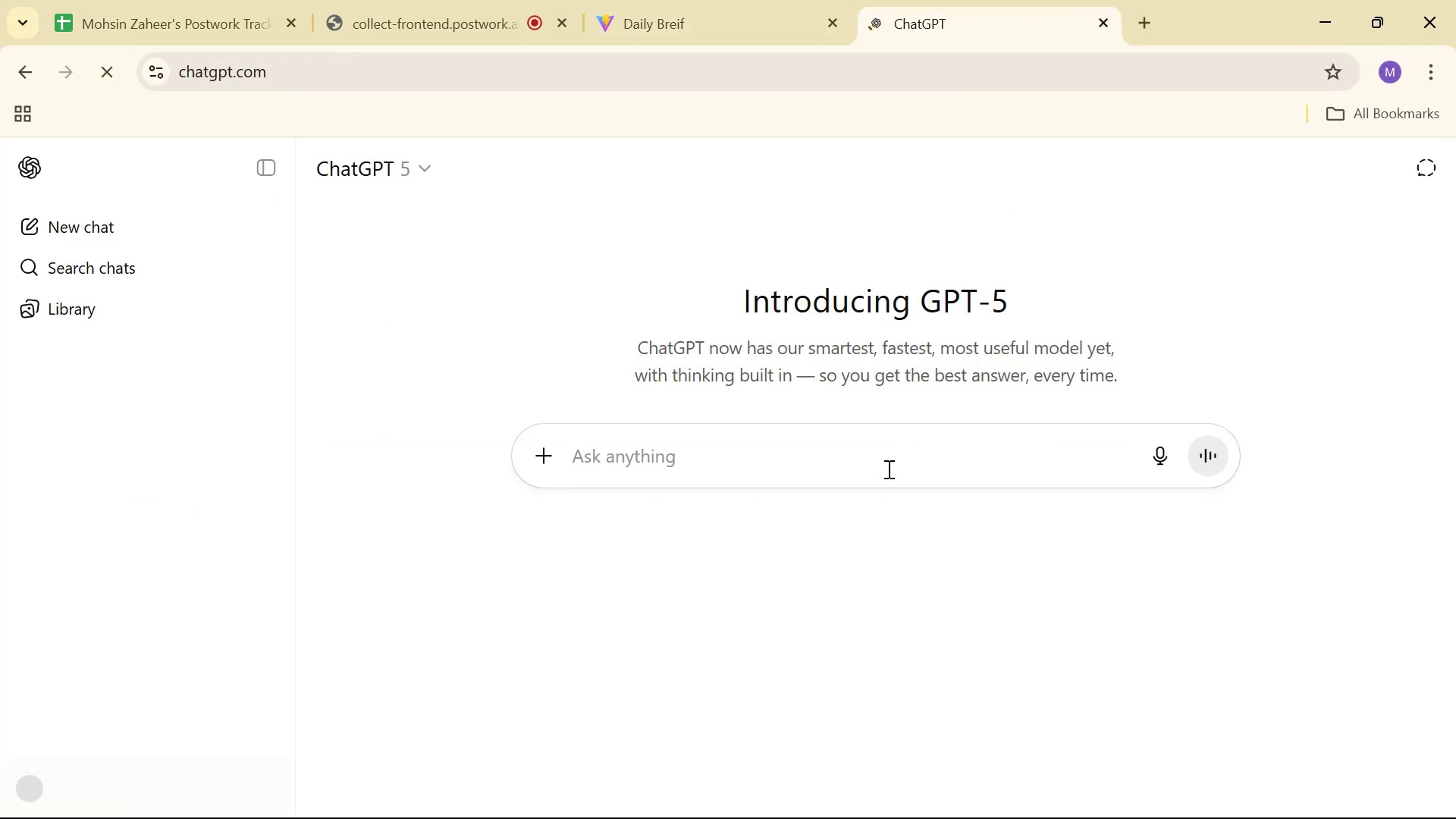 
type(giov)
key(Backspace)
key(Backspace)
type(ve e)
key(Backspace)
type(me scroll to top component of t)
key(Backspace)
type(rec)
key(Backspace)
type(act js)
 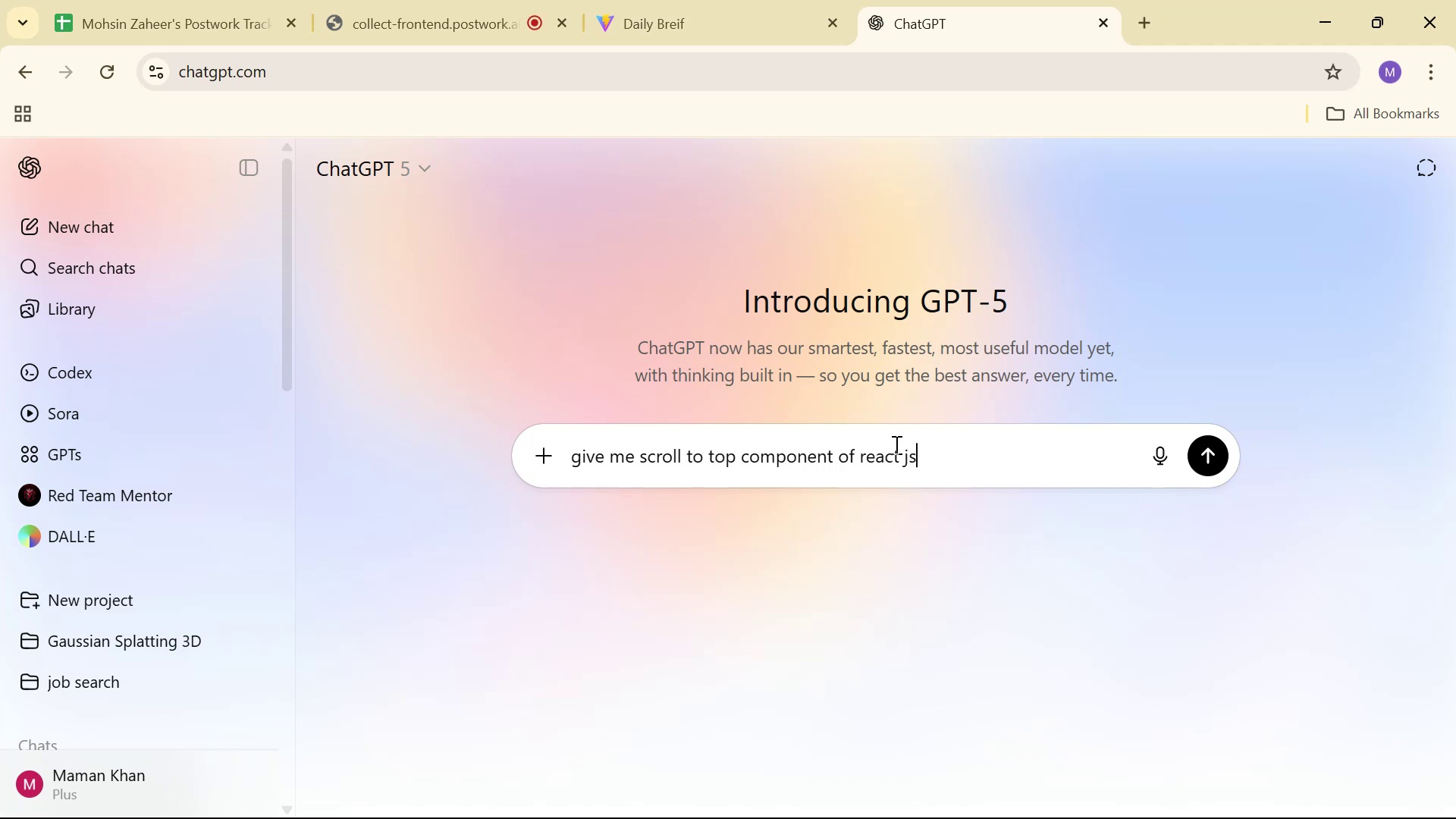 
key(Enter)
 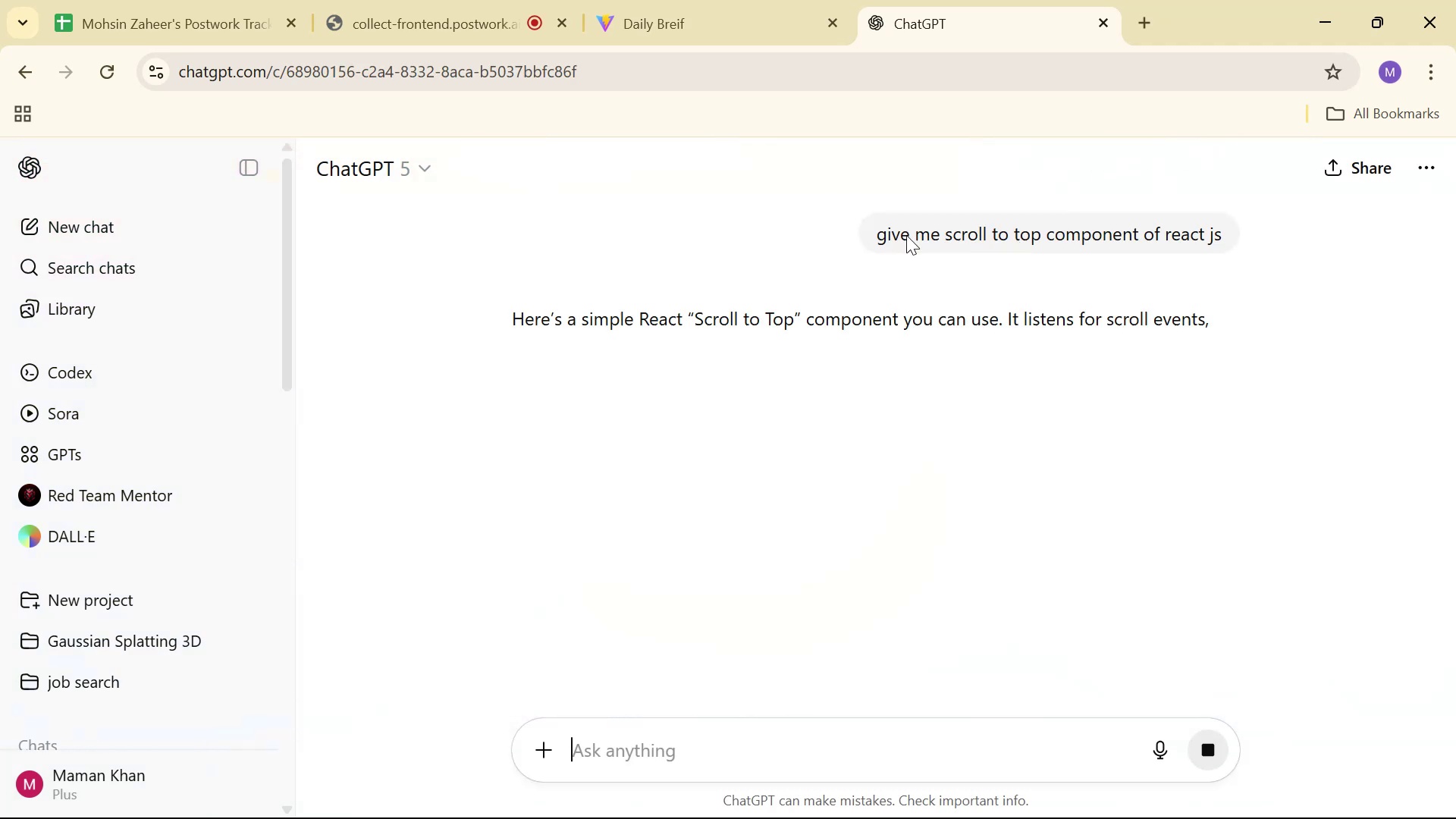 
scroll: coordinate [1119, 307], scroll_direction: down, amount: 10.0
 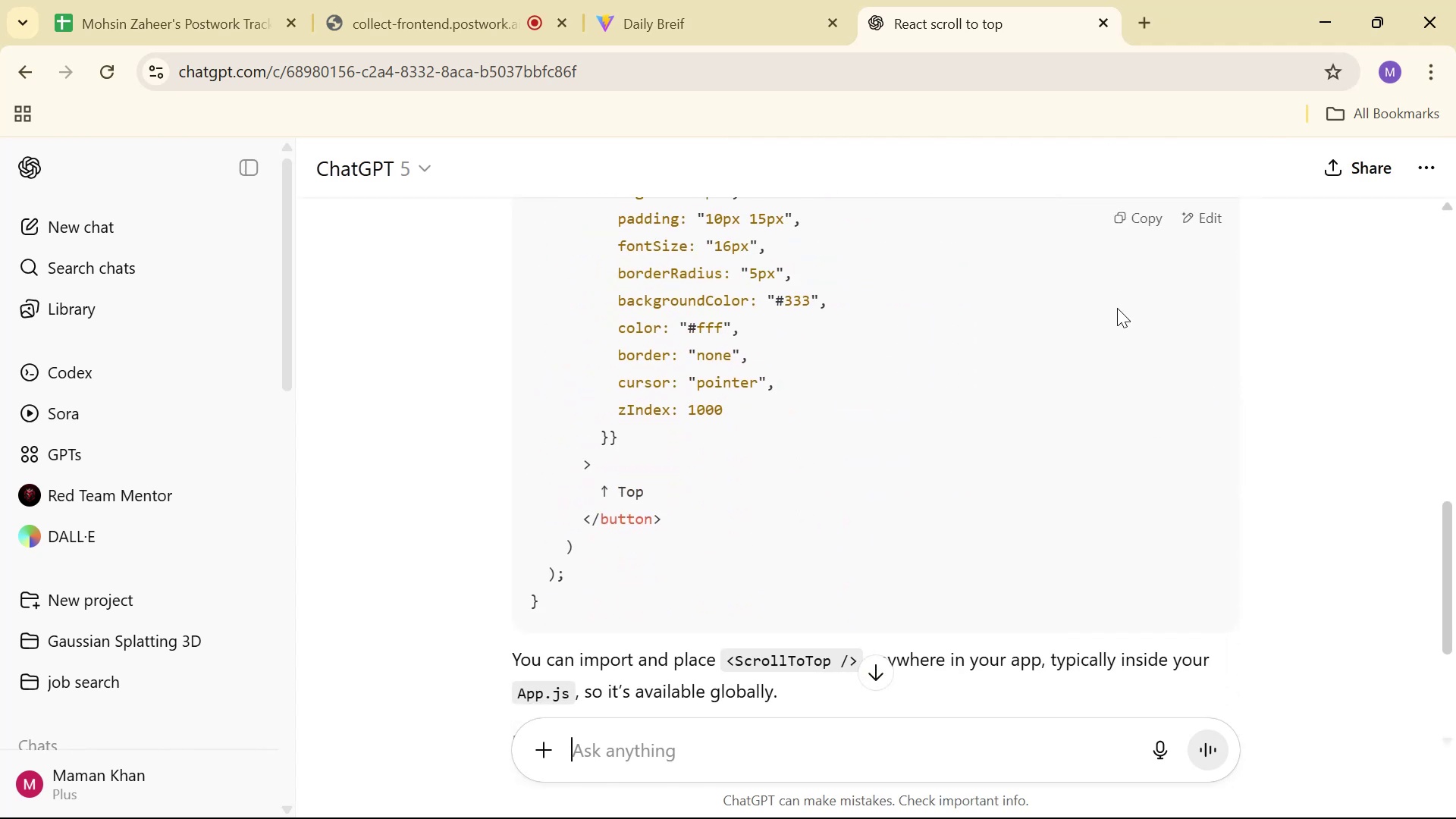 
scroll: coordinate [1117, 308], scroll_direction: up, amount: 3.0
 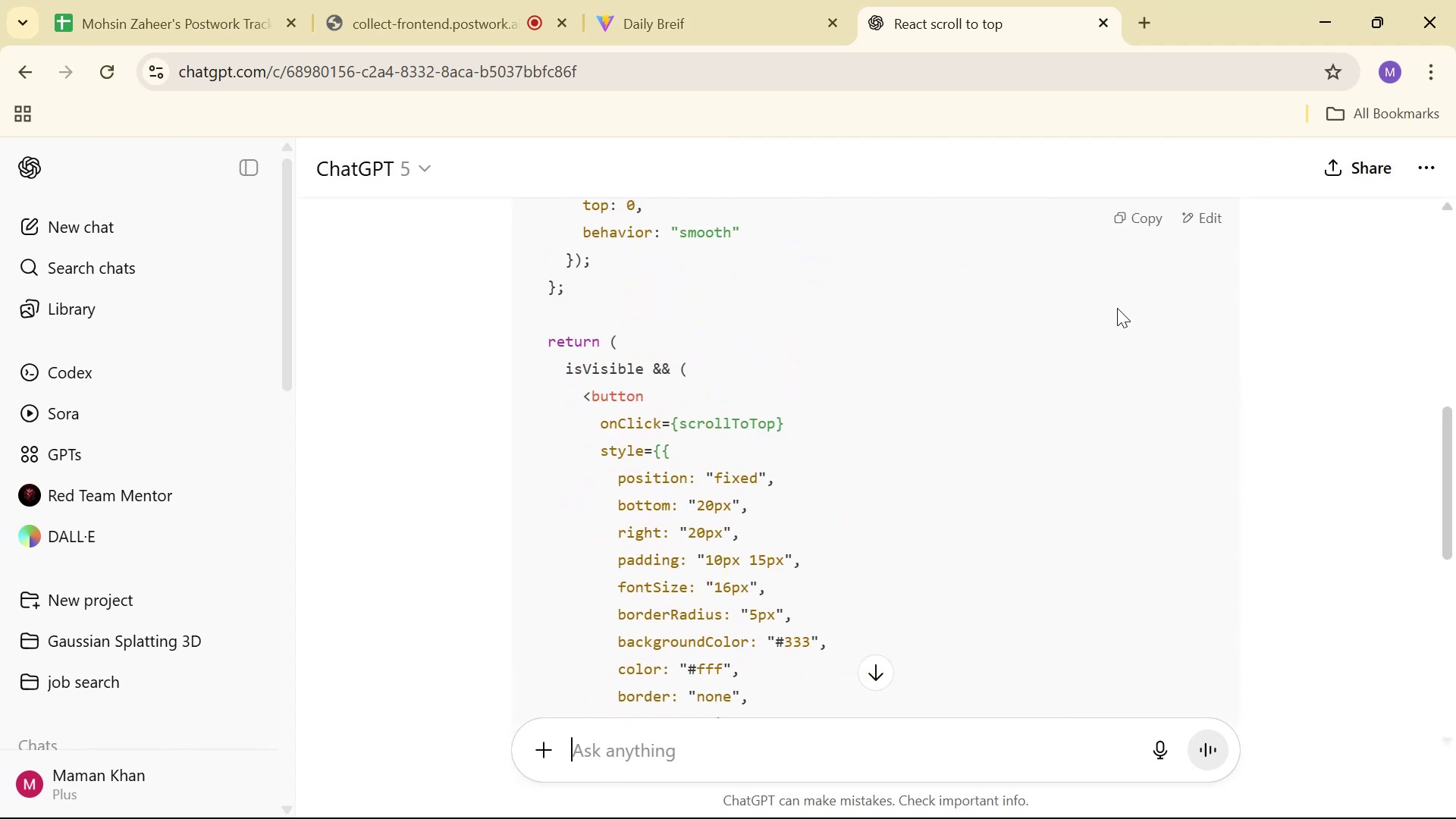 
scroll: coordinate [1102, 373], scroll_direction: down, amount: 10.0
 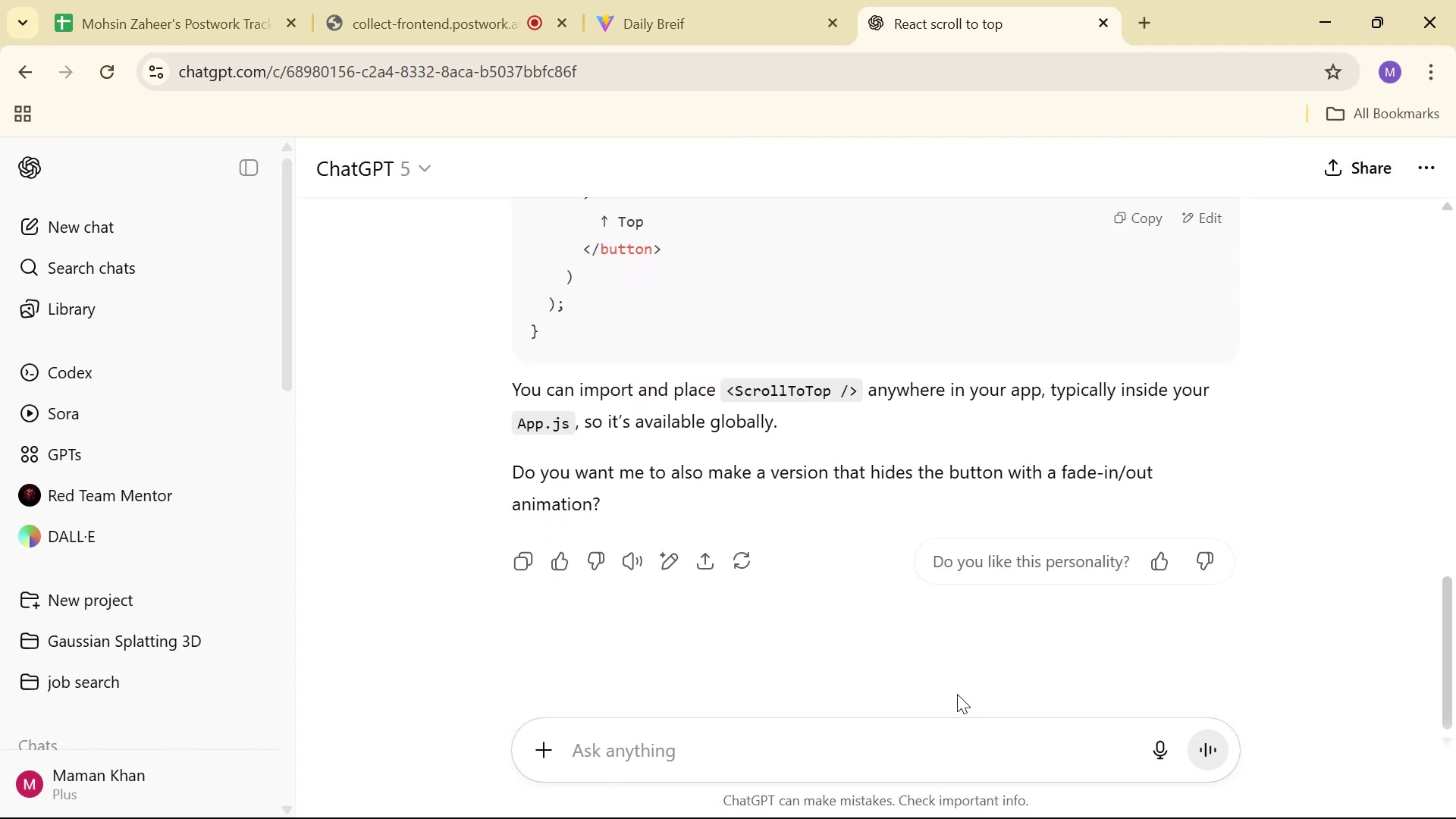 
left_click([923, 742])
 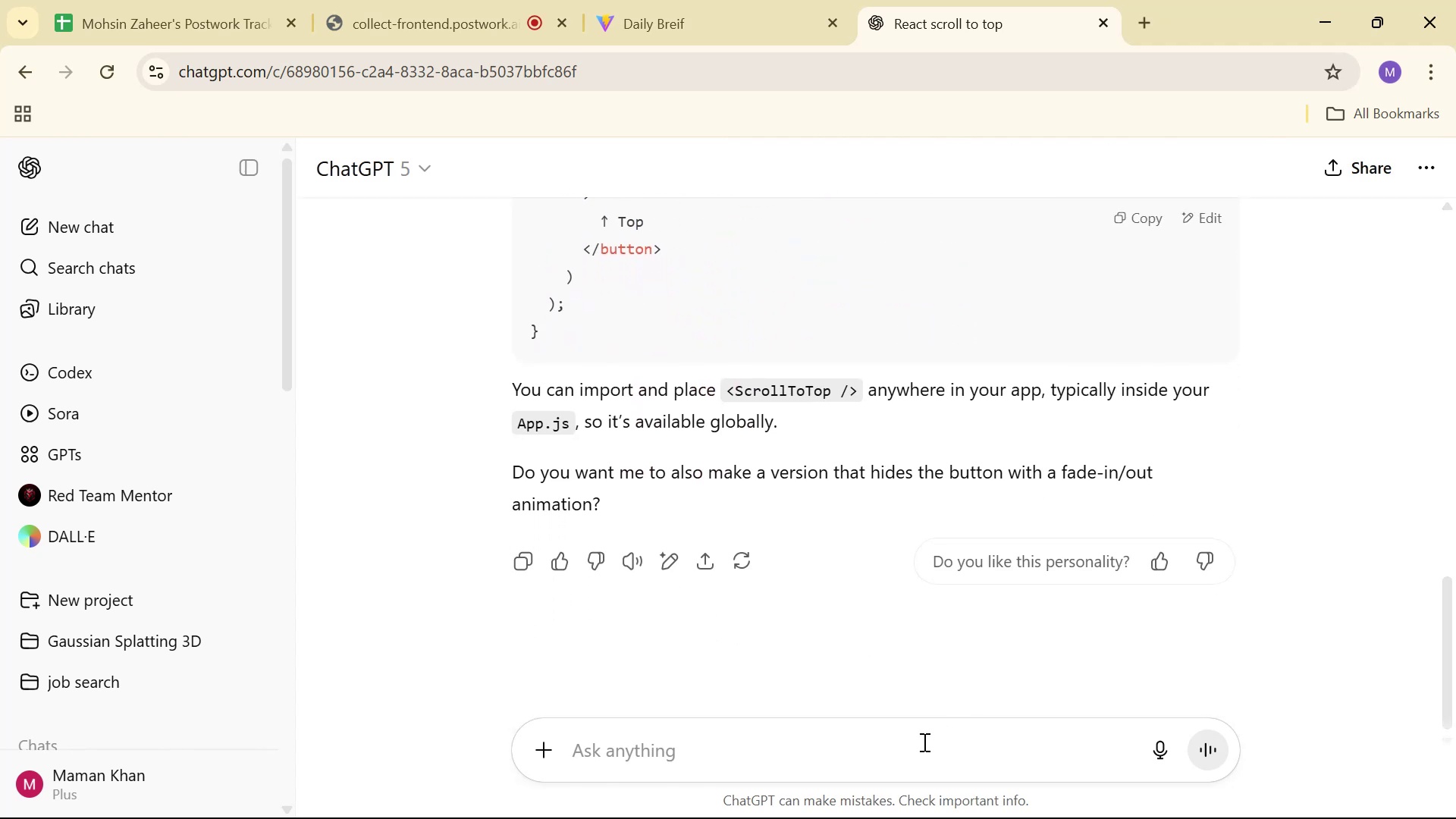 
type(non )
key(Backspace)
key(Backspace)
type( no i dont want buto)
key(Backspace)
type(ton iw a)
key(Backspace)
key(Backspace)
key(Backspace)
type( want l)
key(Backspace)
type(we)
key(Backspace)
key(Backspace)
type(when some open a new linnk )
key(Backspace)
key(Backspace)
key(Backspace)
key(Backspace)
key(Backspace)
key(Backspace)
type(page then i )
key(Backspace)
type(t start from top)
 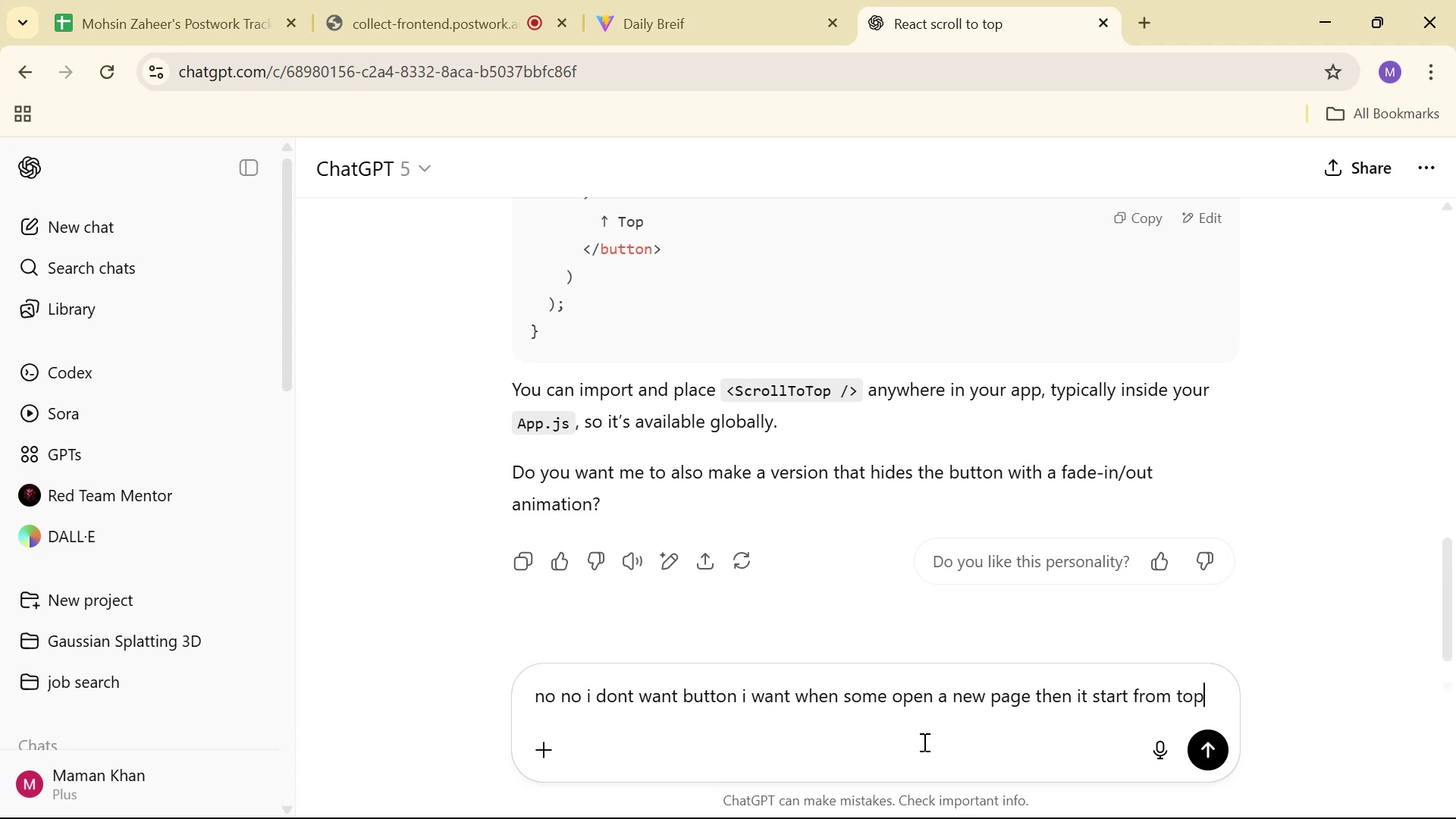 
key(Enter)
 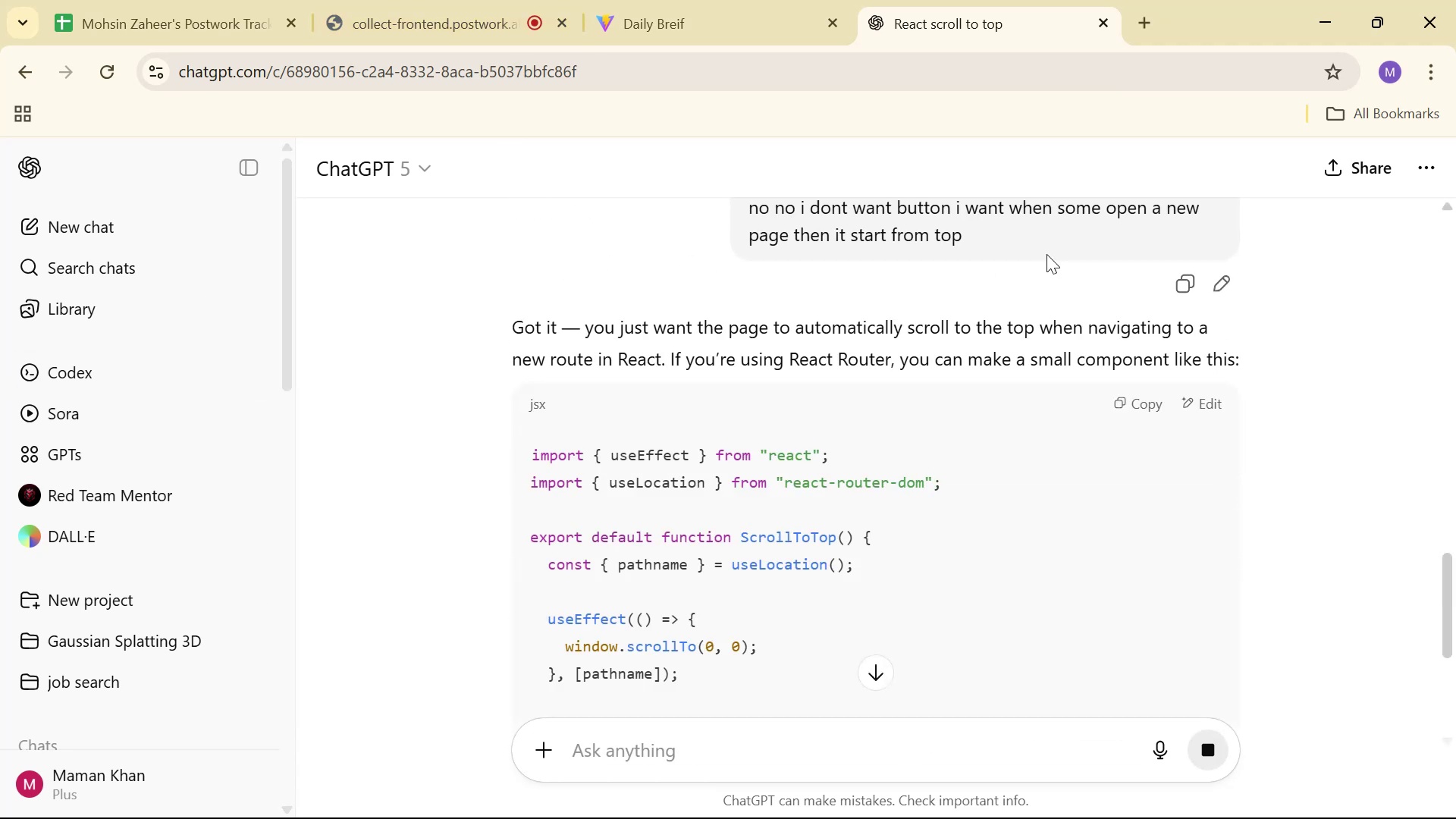 
scroll: coordinate [1046, 245], scroll_direction: down, amount: 4.0
 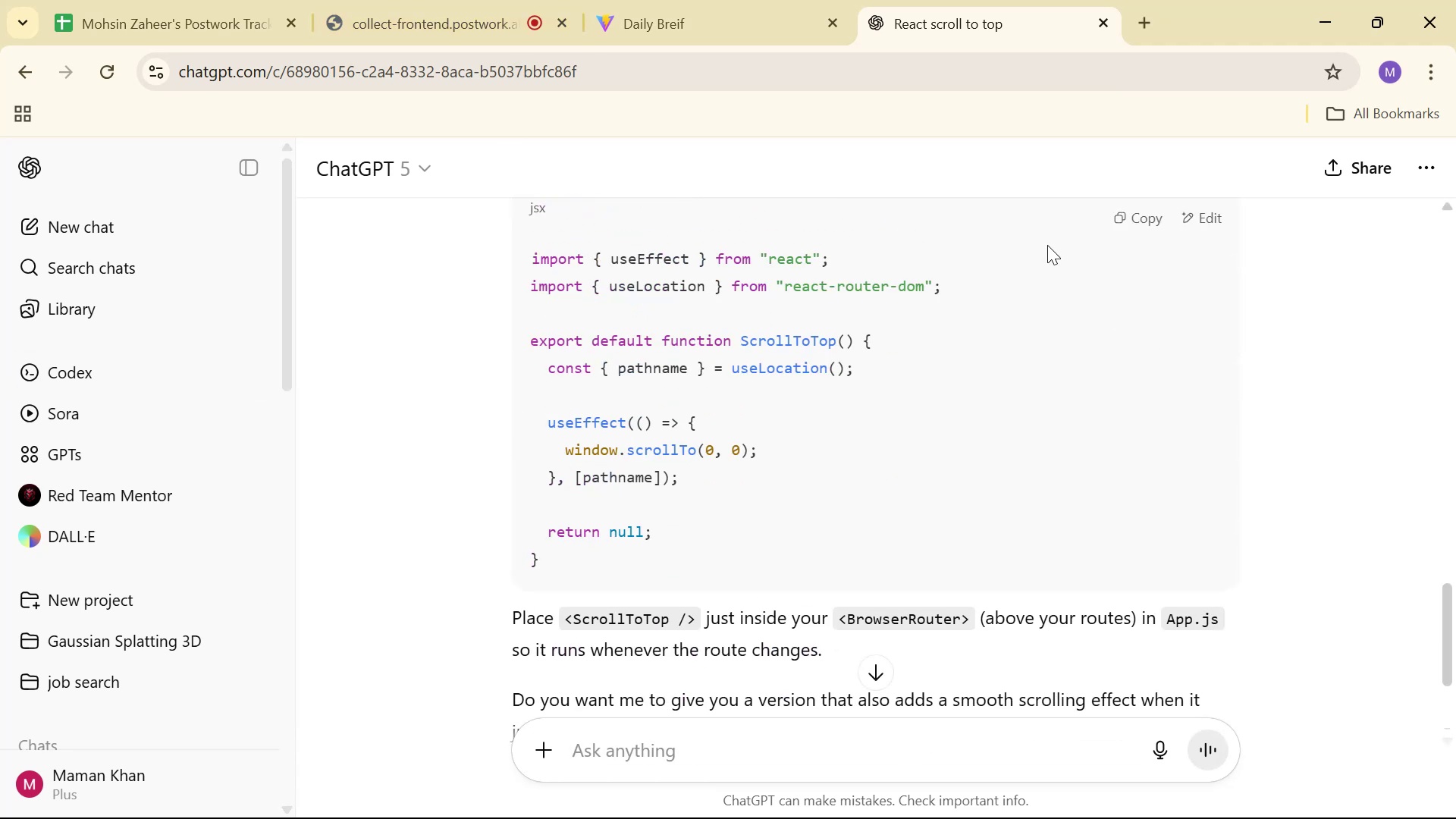 
scroll: coordinate [1047, 245], scroll_direction: up, amount: 1.0
 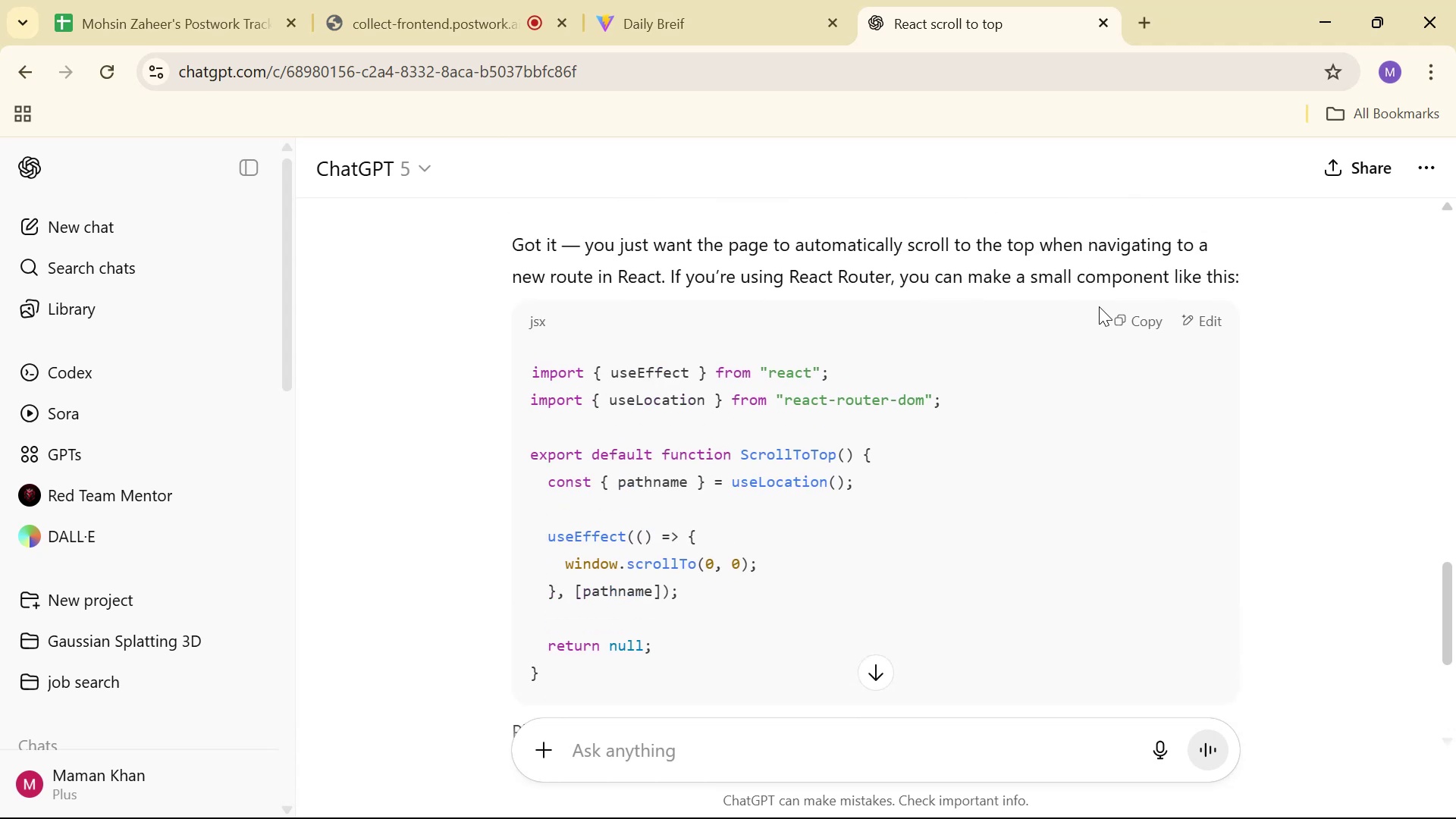 
left_click([1143, 327])
 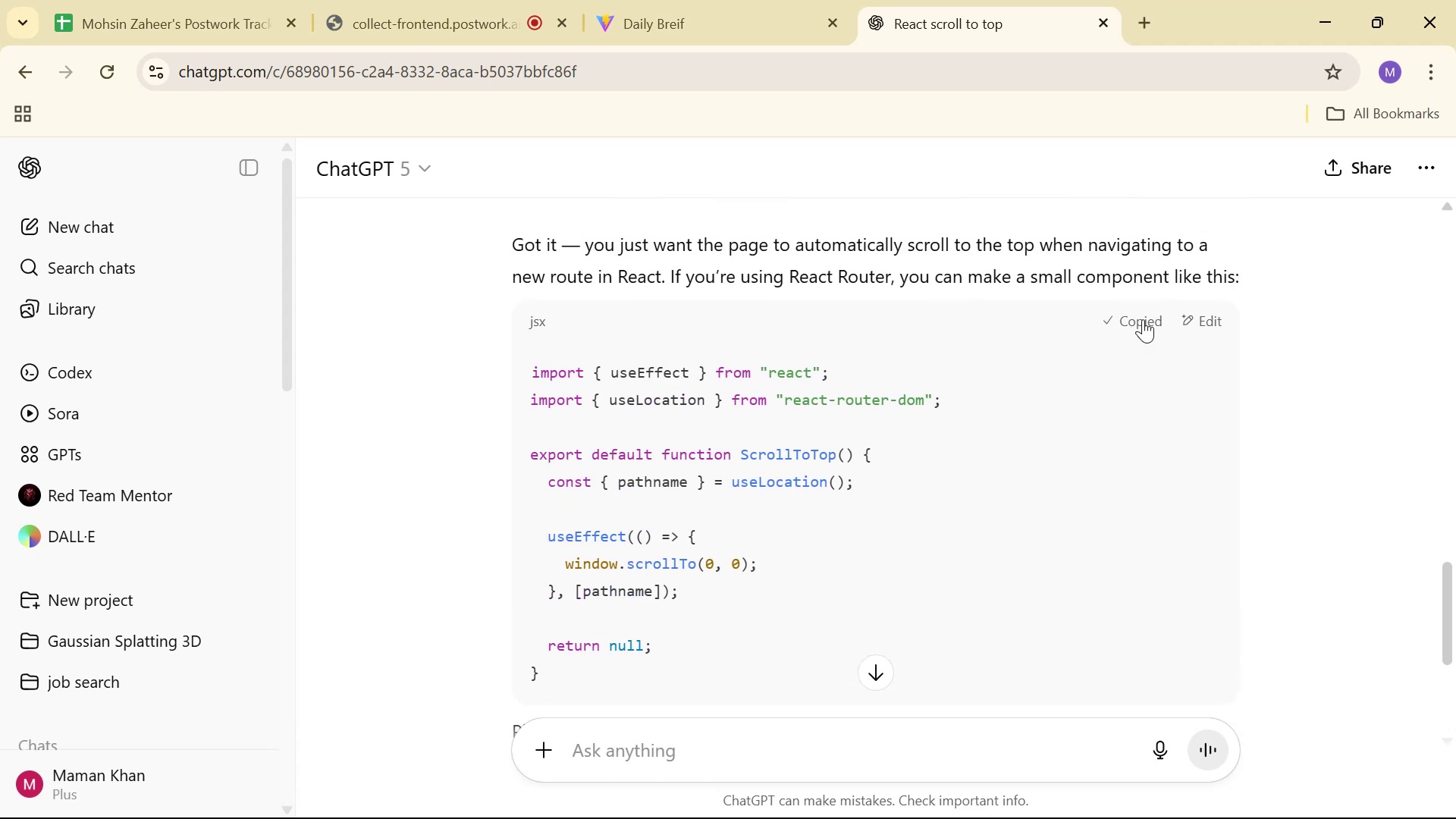 
left_click([1144, 312])
 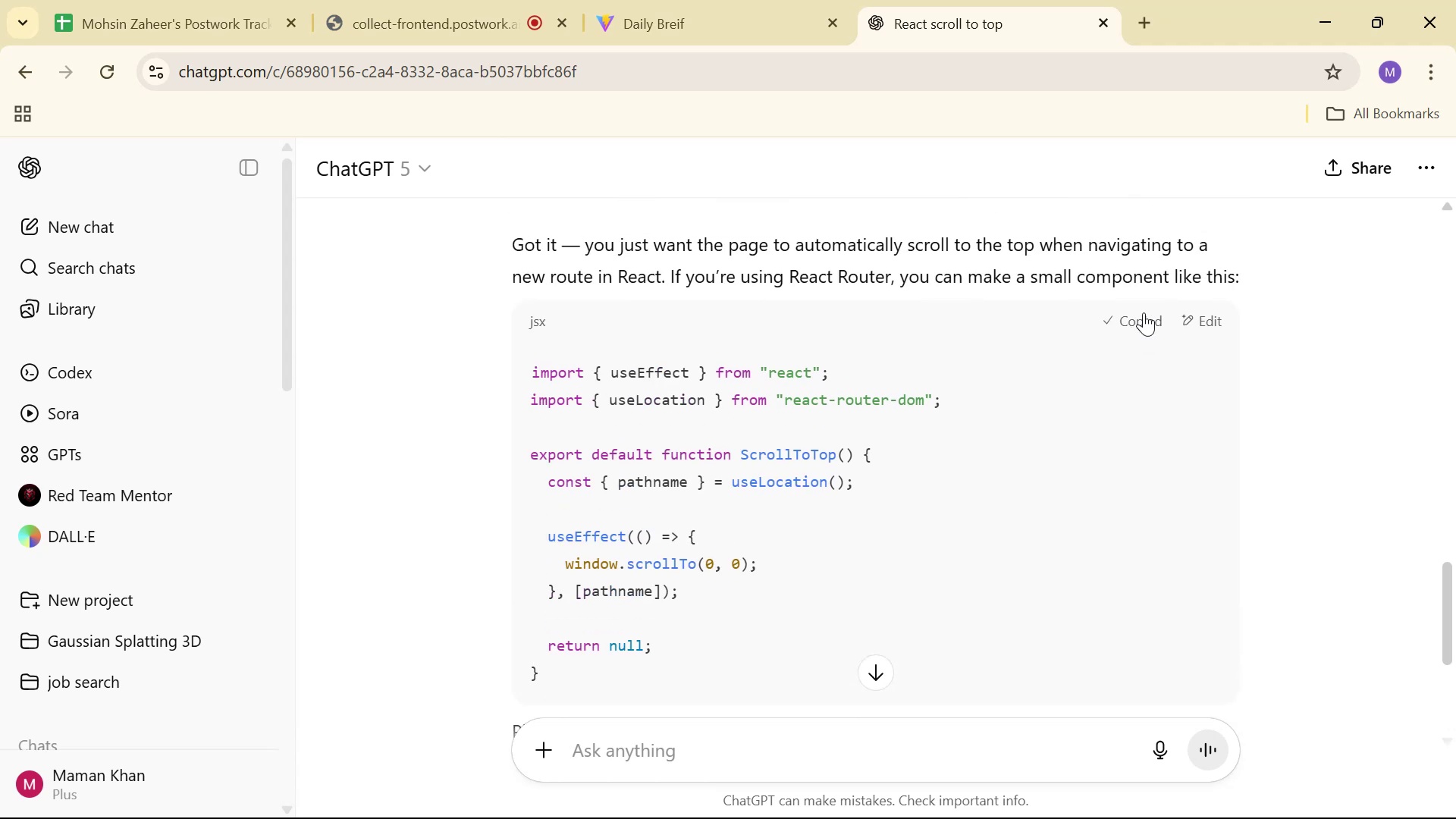 
key(Alt+AltLeft)
 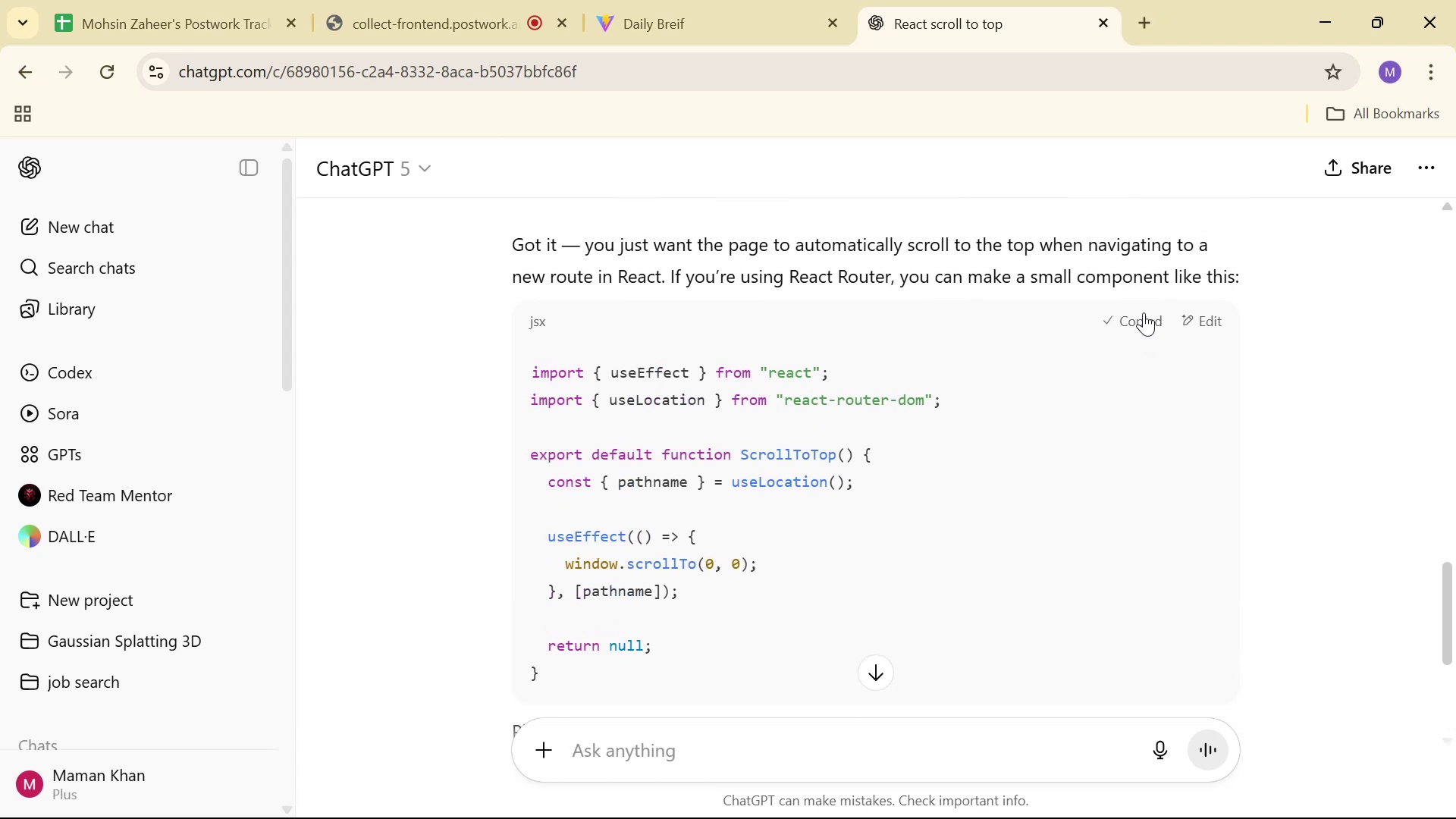 
key(Alt+Tab)
 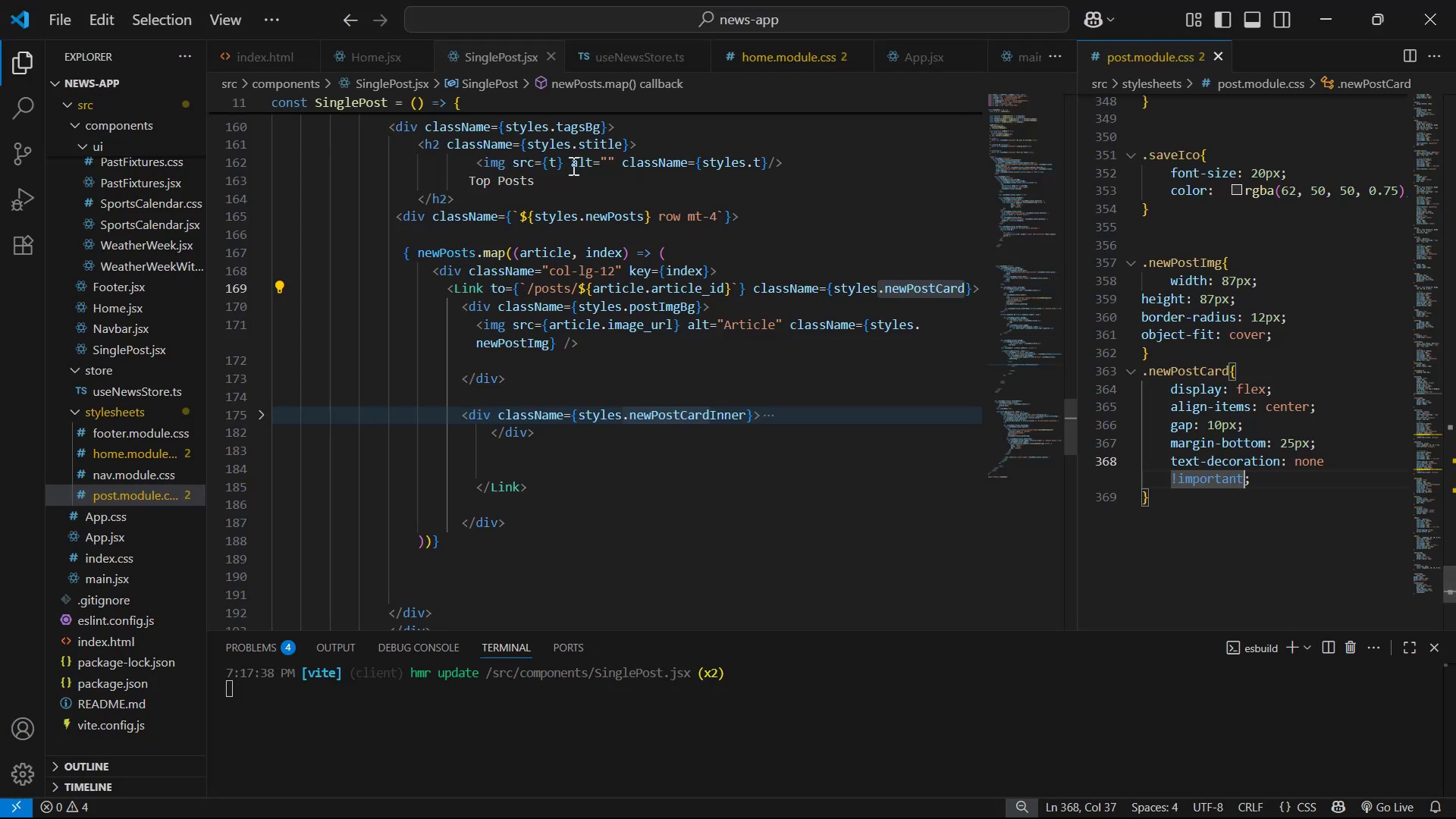 
key(Control+S)
 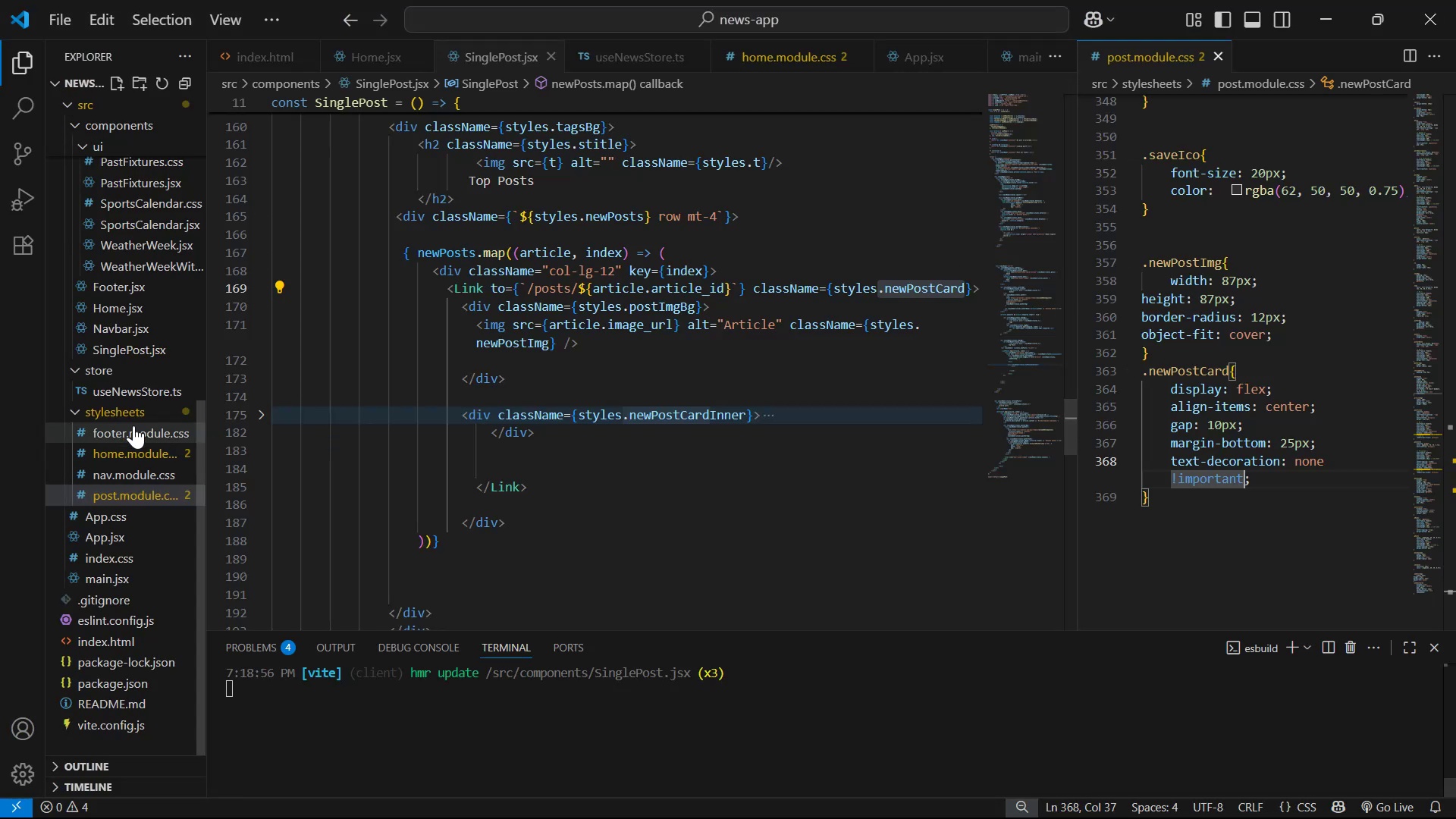 
scroll: coordinate [138, 325], scroll_direction: up, amount: 3.0
 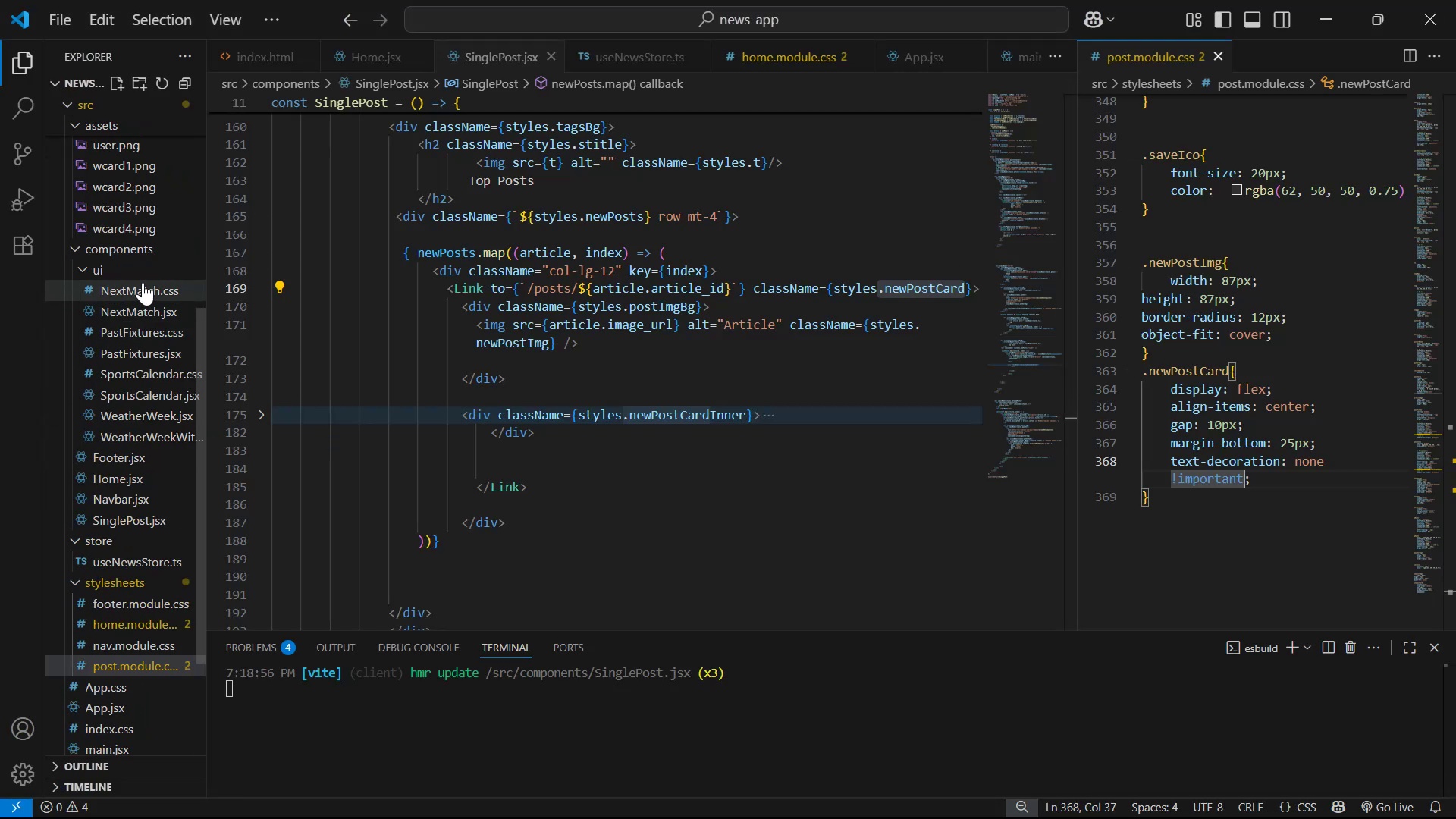 
left_click([143, 272])
 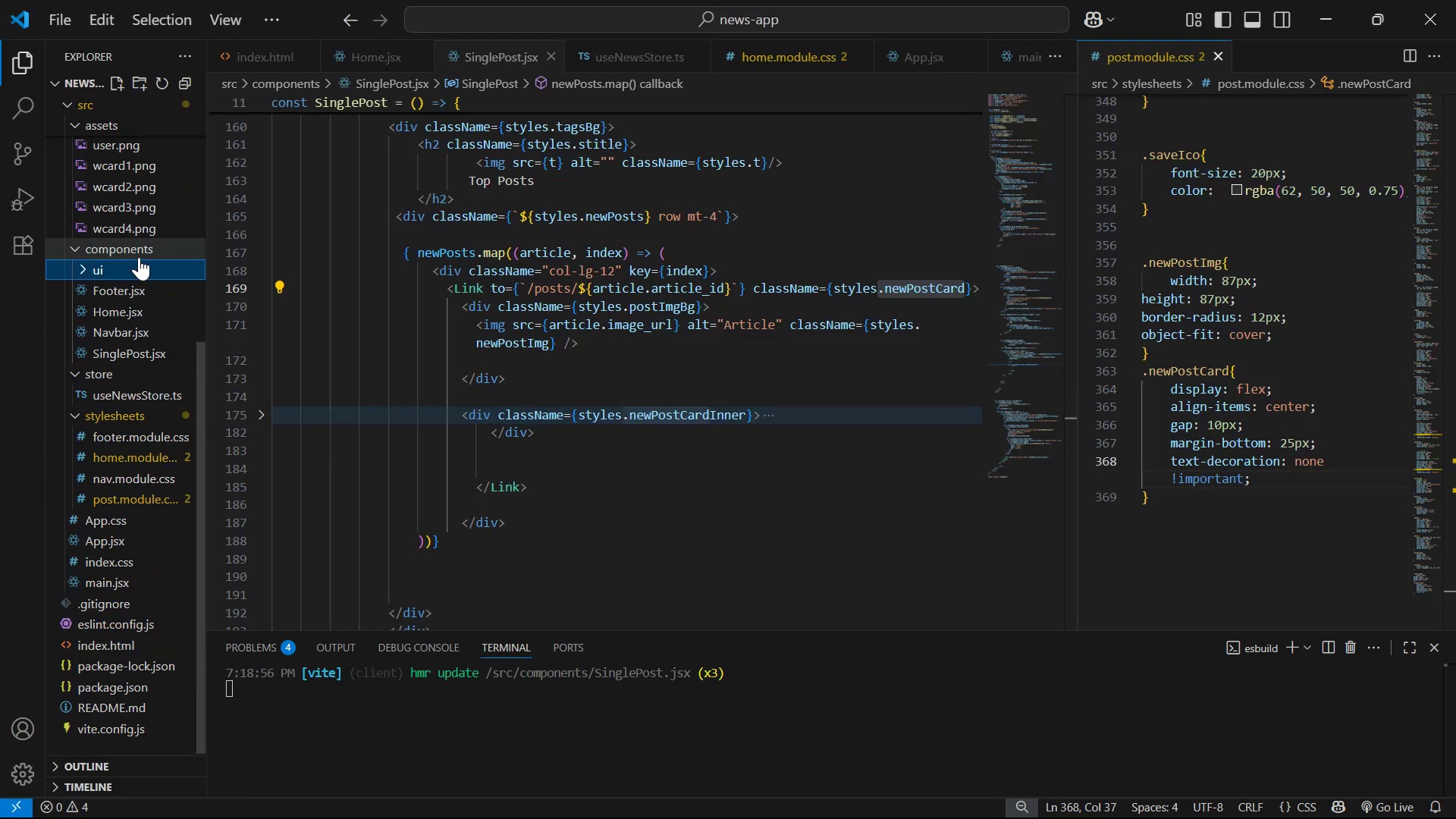 
left_click([139, 256])
 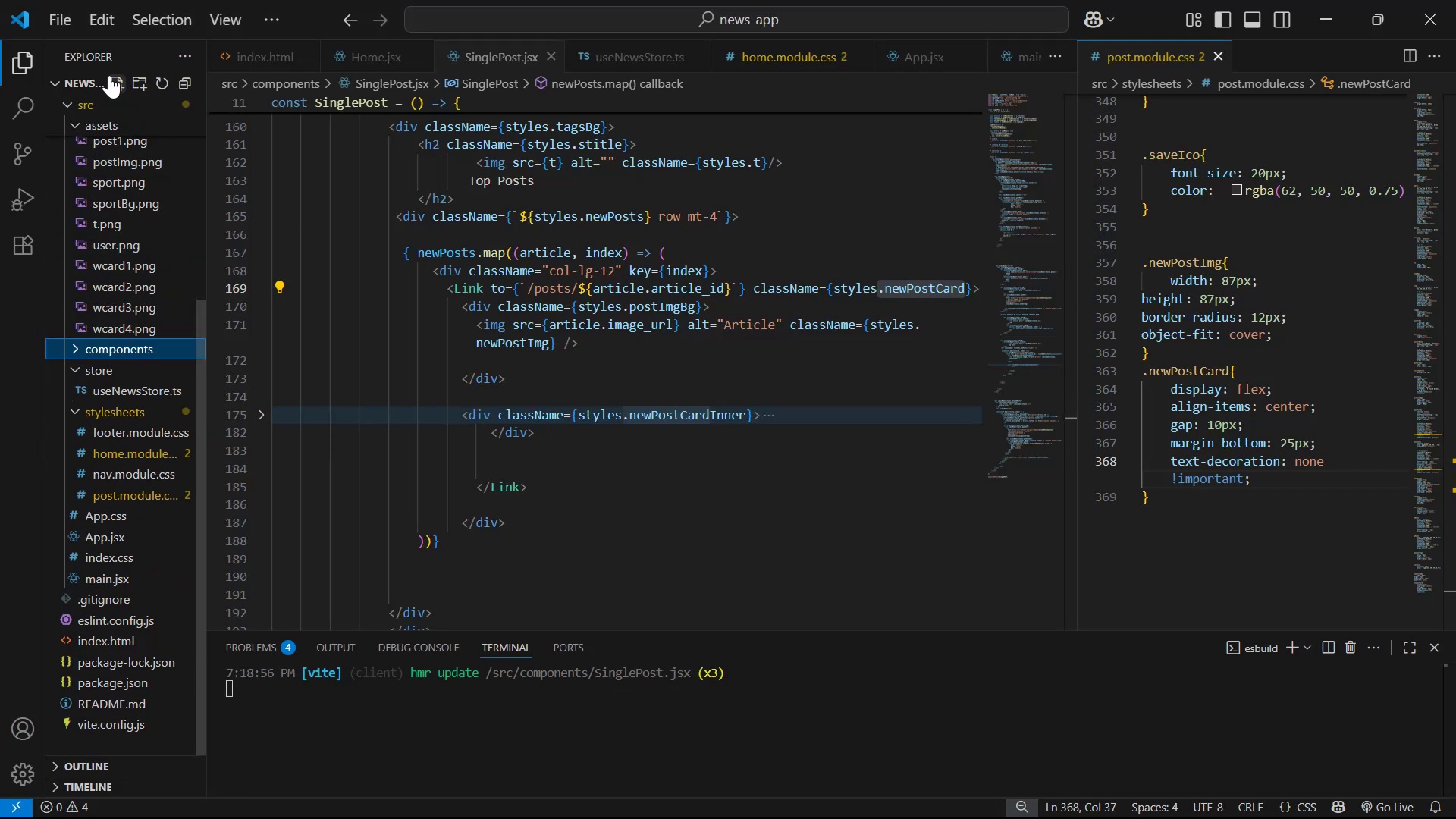 
left_click([116, 77])
 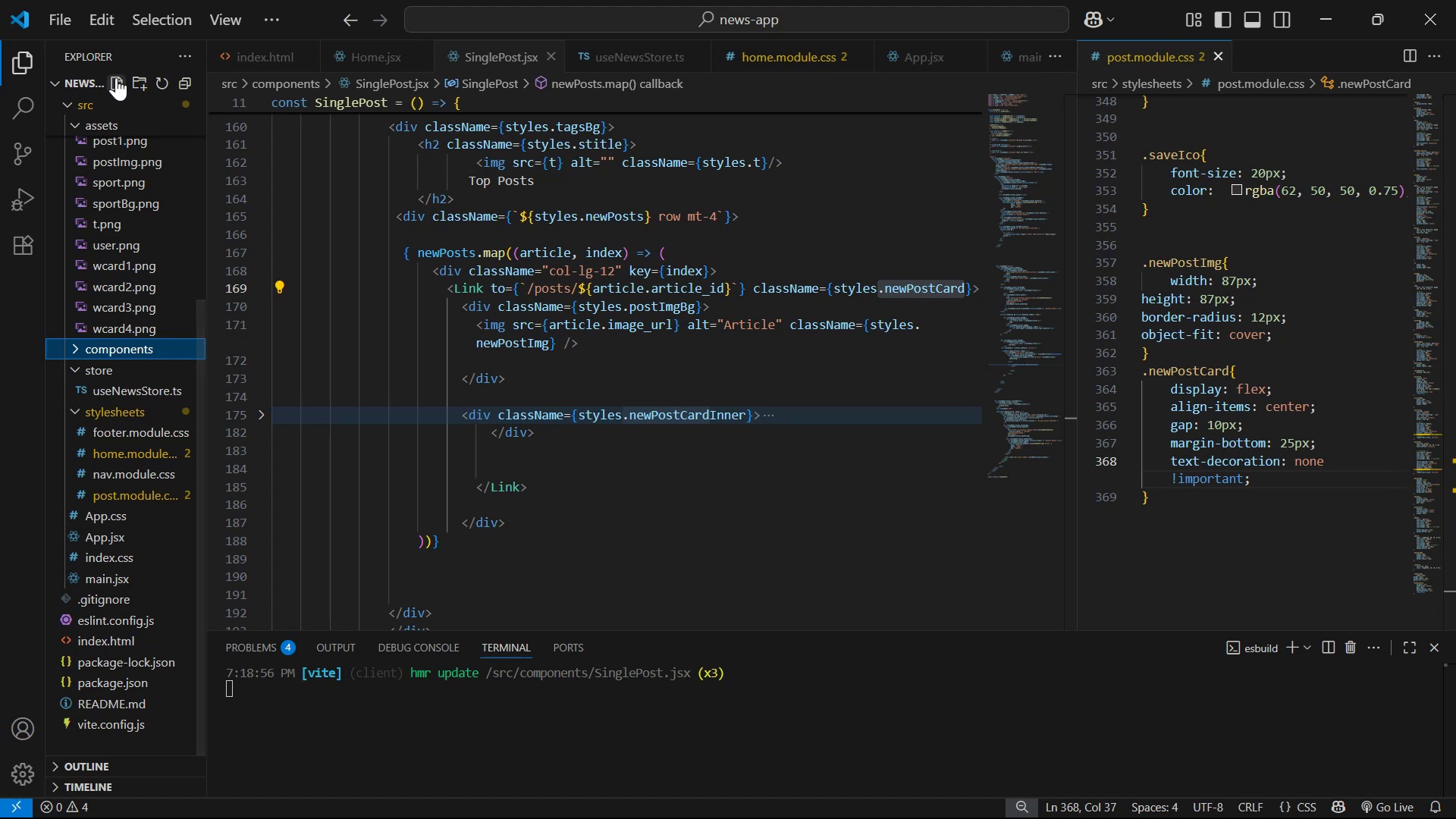 
key(Control+V)
 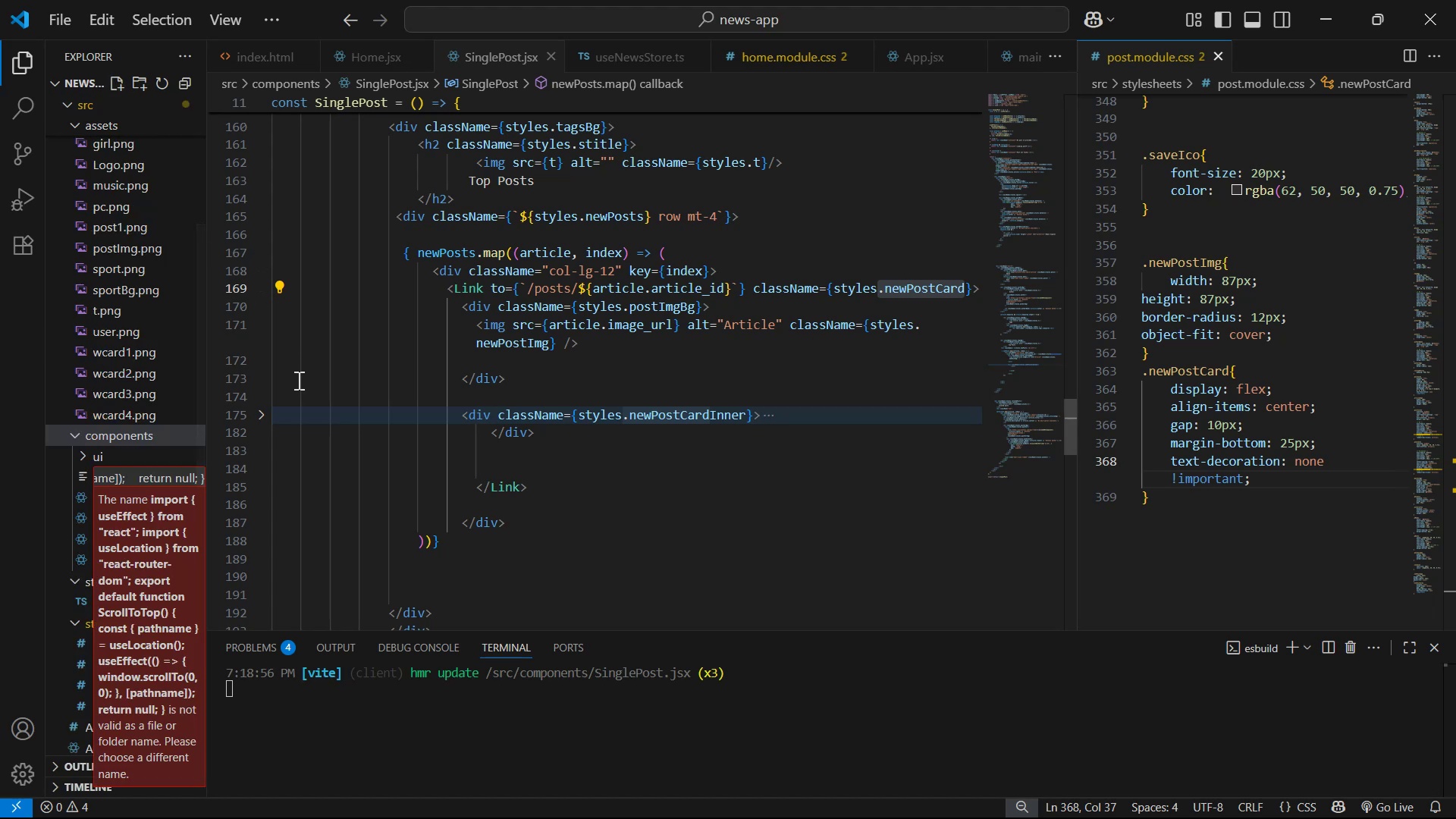 
key(Control+A)
 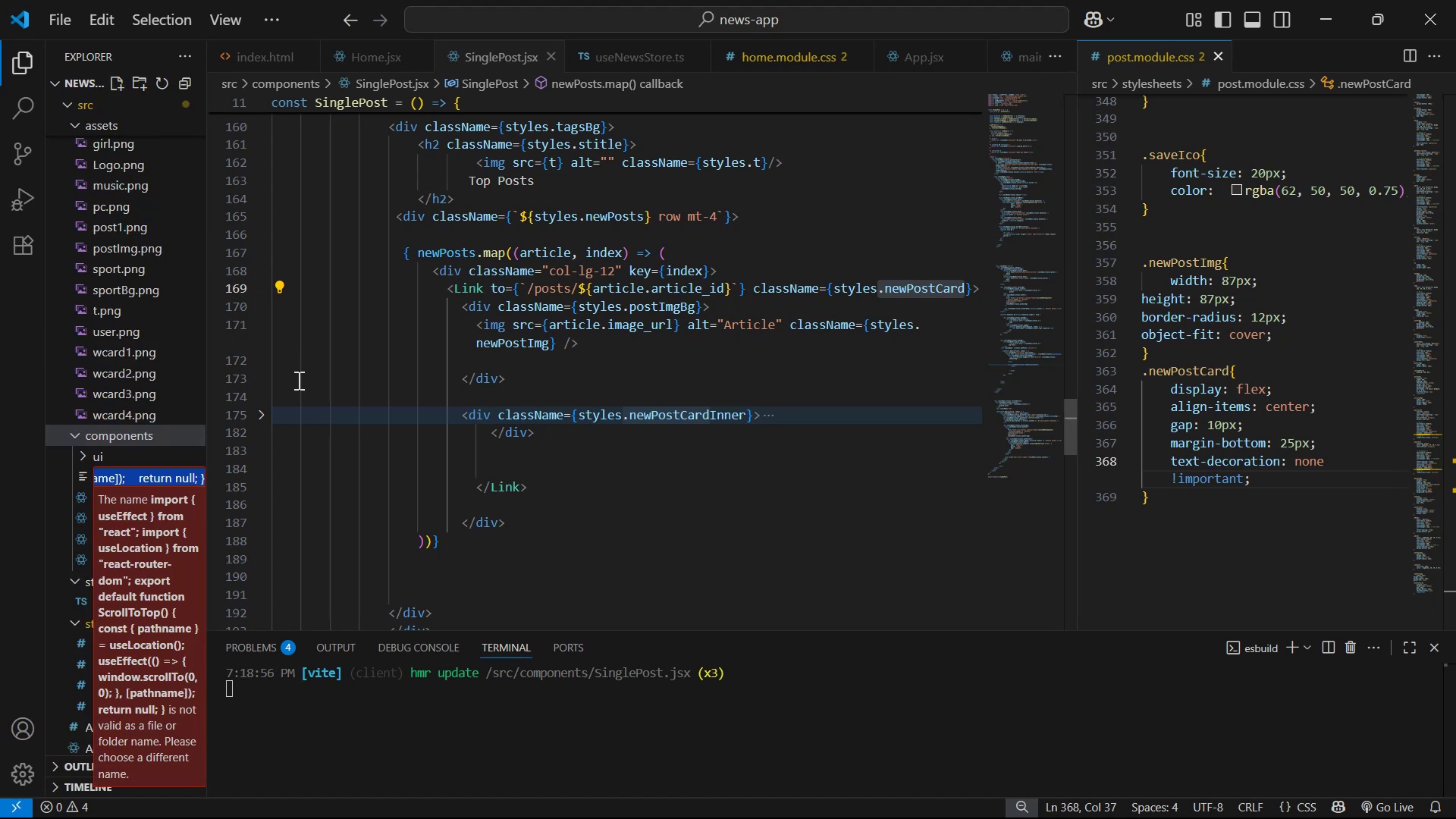 
key(Backspace)
type(A)
key(Backspace)
type(Scrool)
key(Backspace)
key(Backspace)
type(llTopTop)
key(Backspace)
key(Backspace)
key(Backspace)
key(Backspace)
type(Top.jsx)
 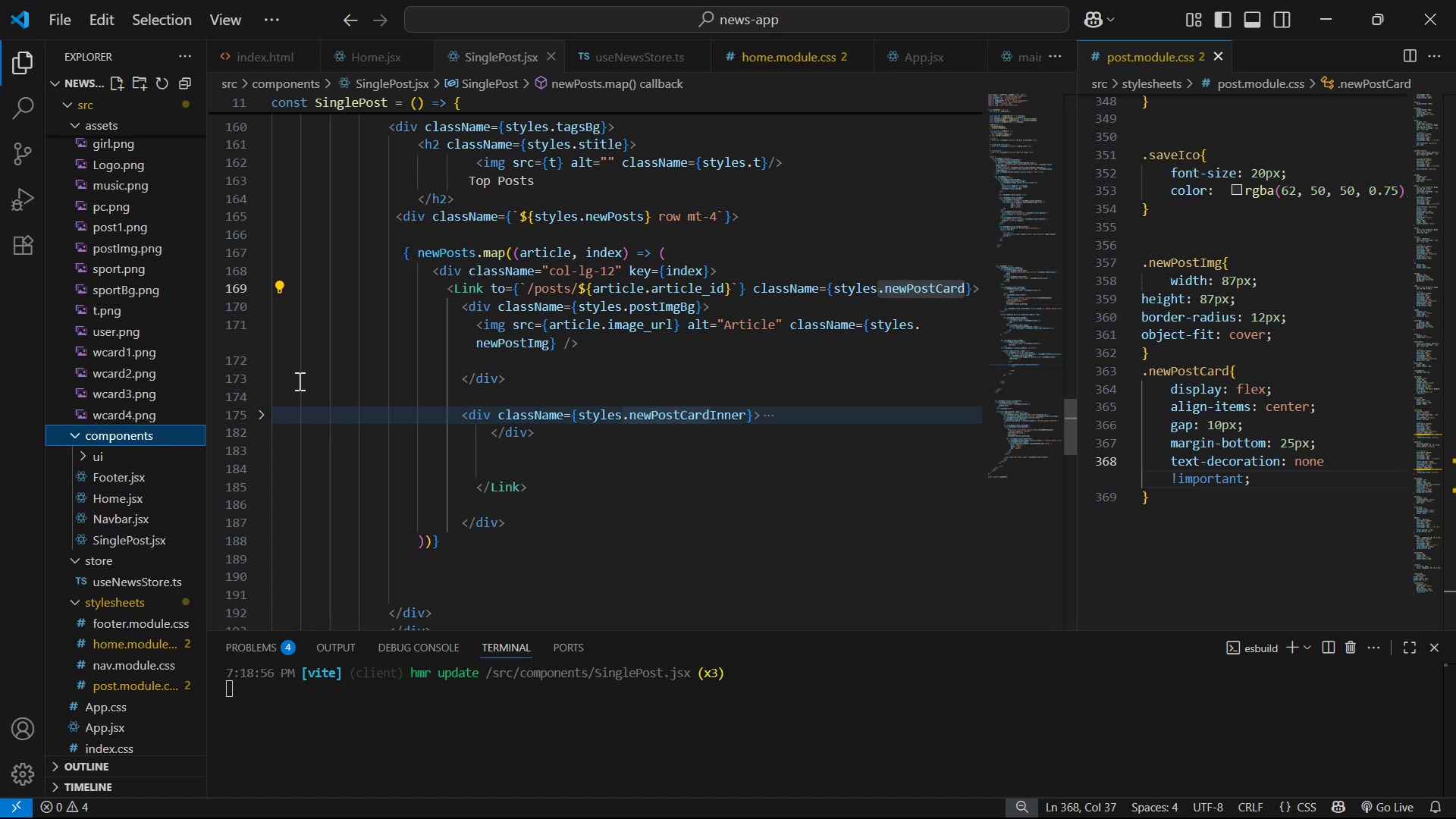 
 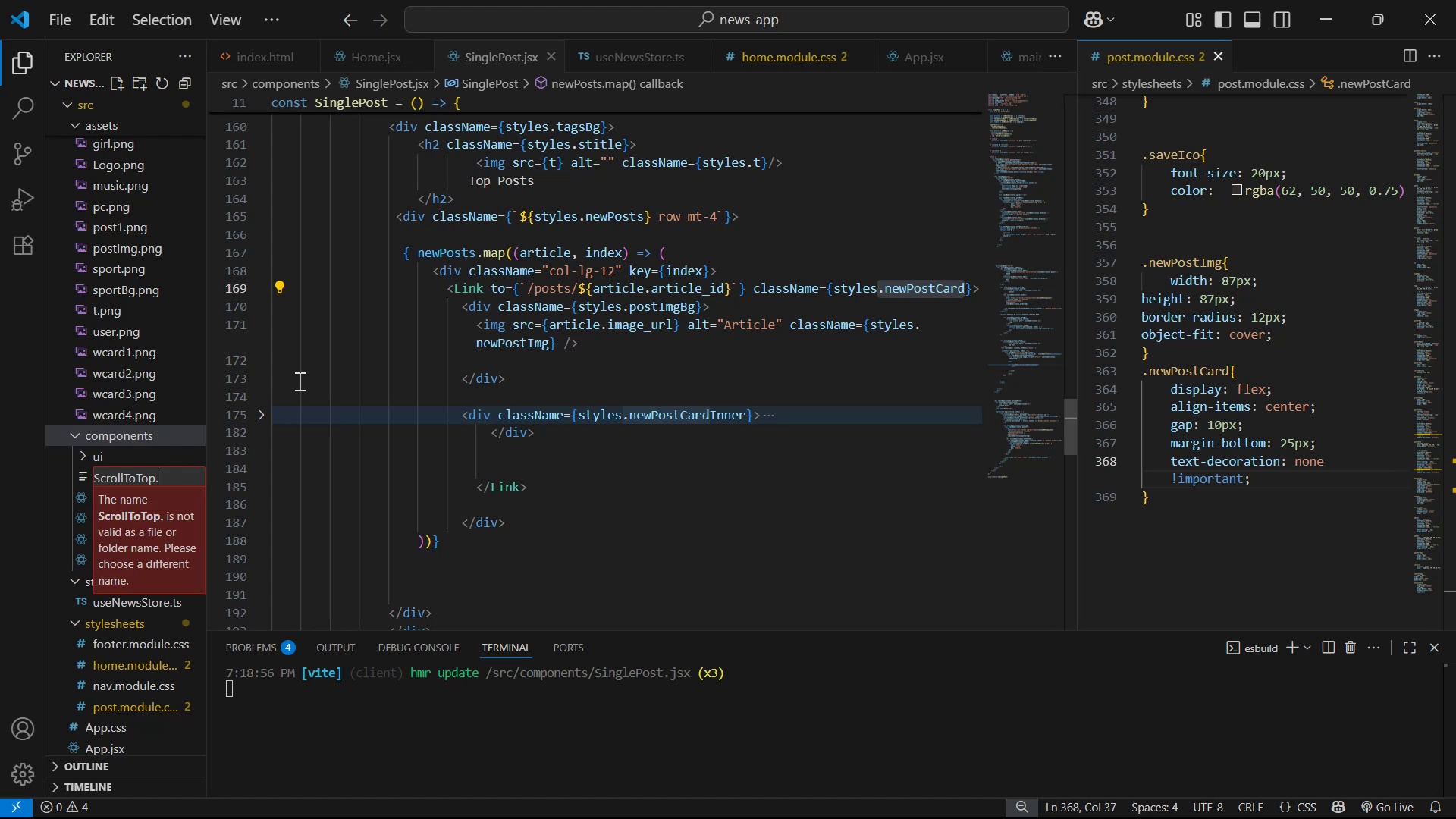 
key(Enter)
 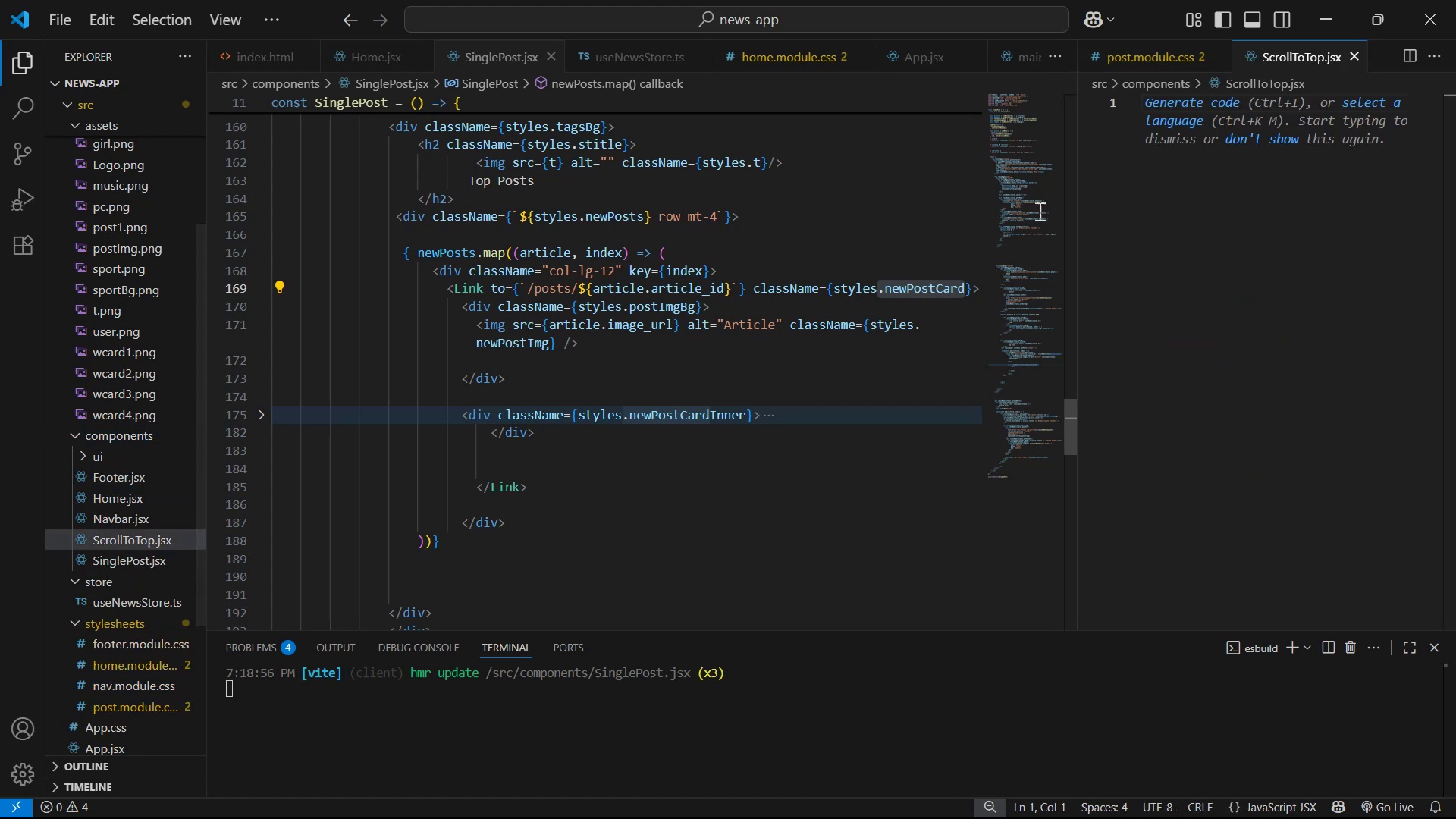 
left_click_drag(start_coordinate=[1279, 51], to_coordinate=[767, 46])
 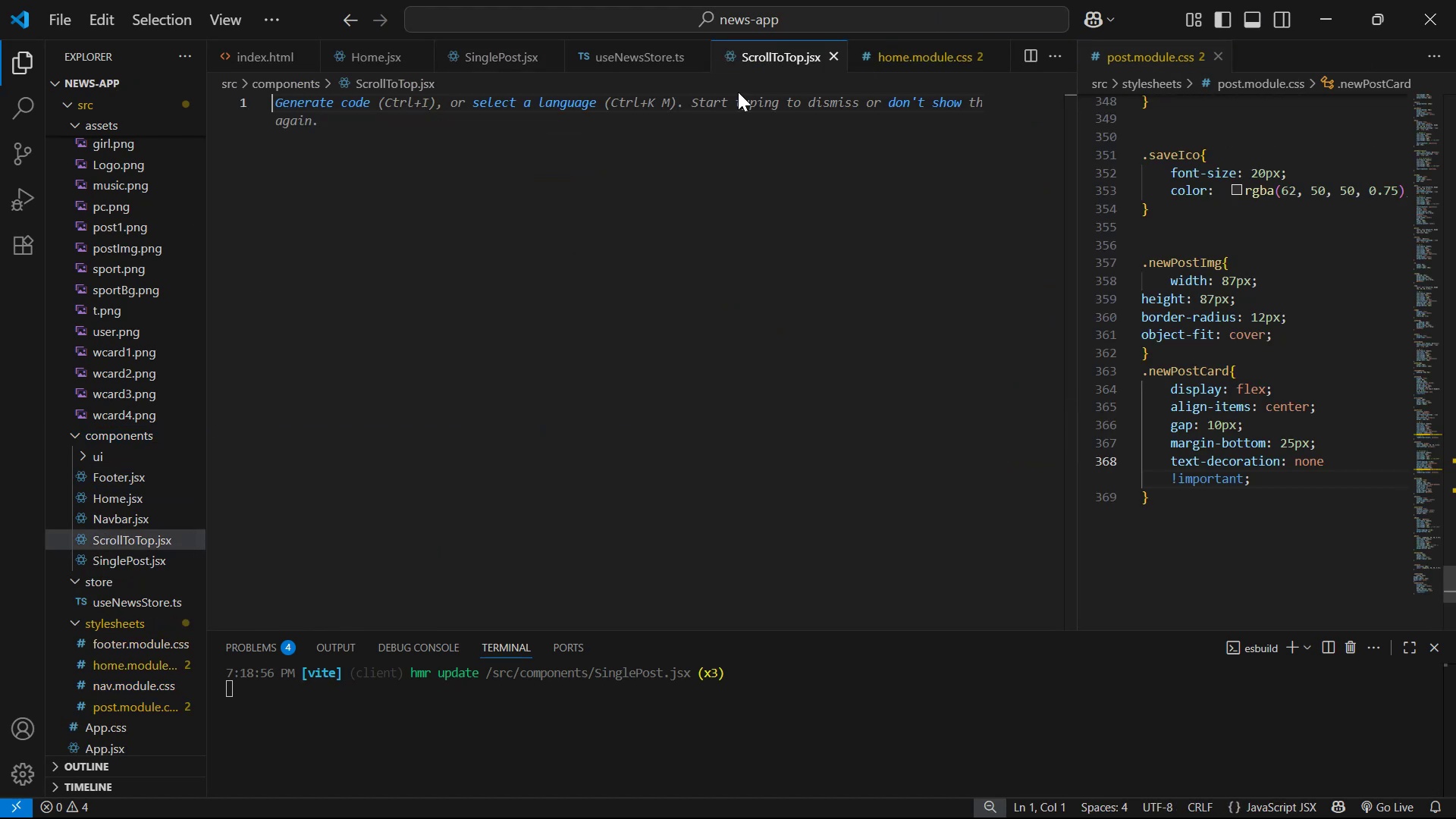 
key(Alt+AltLeft)
 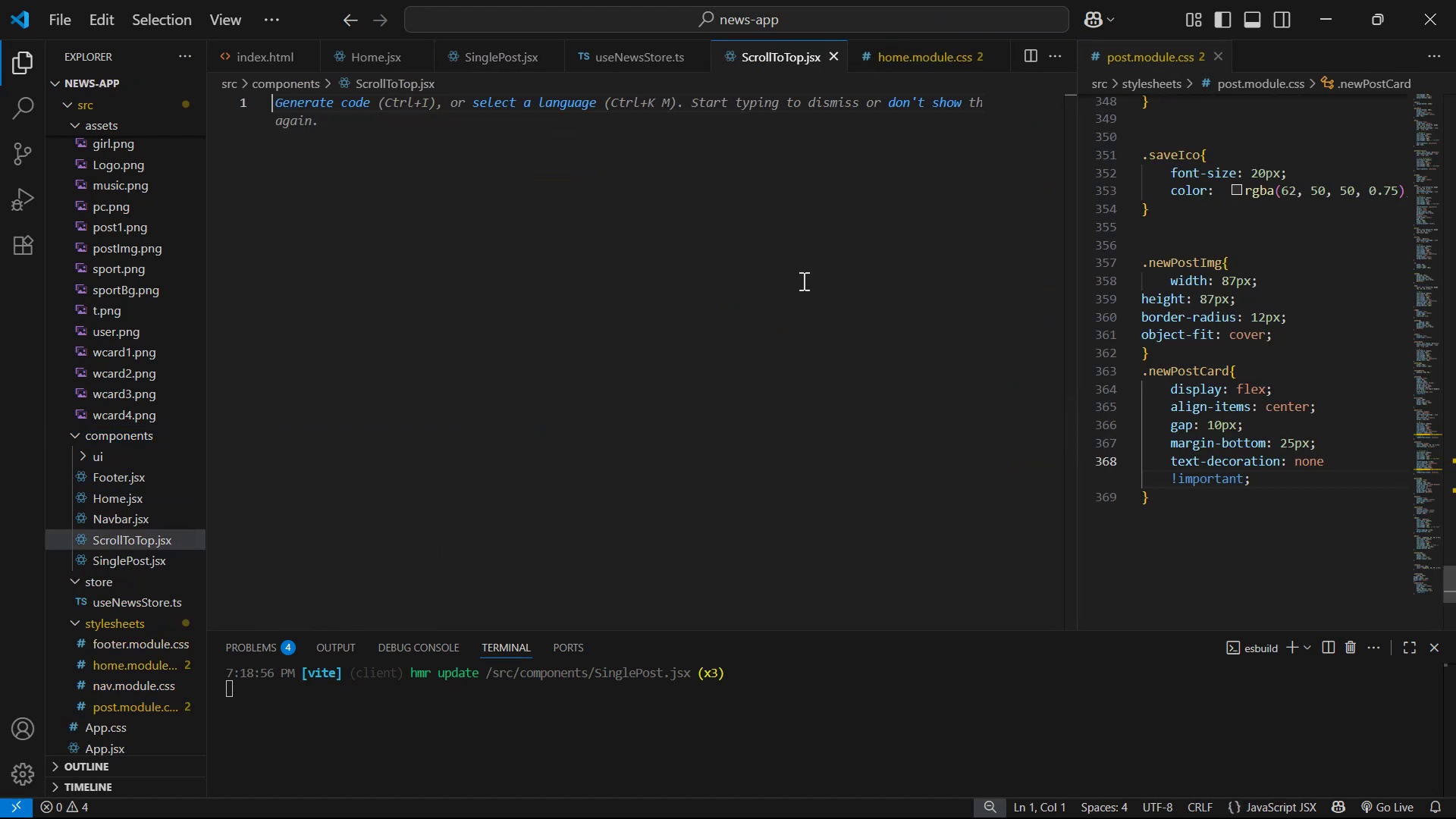 
key(Alt+Tab)
 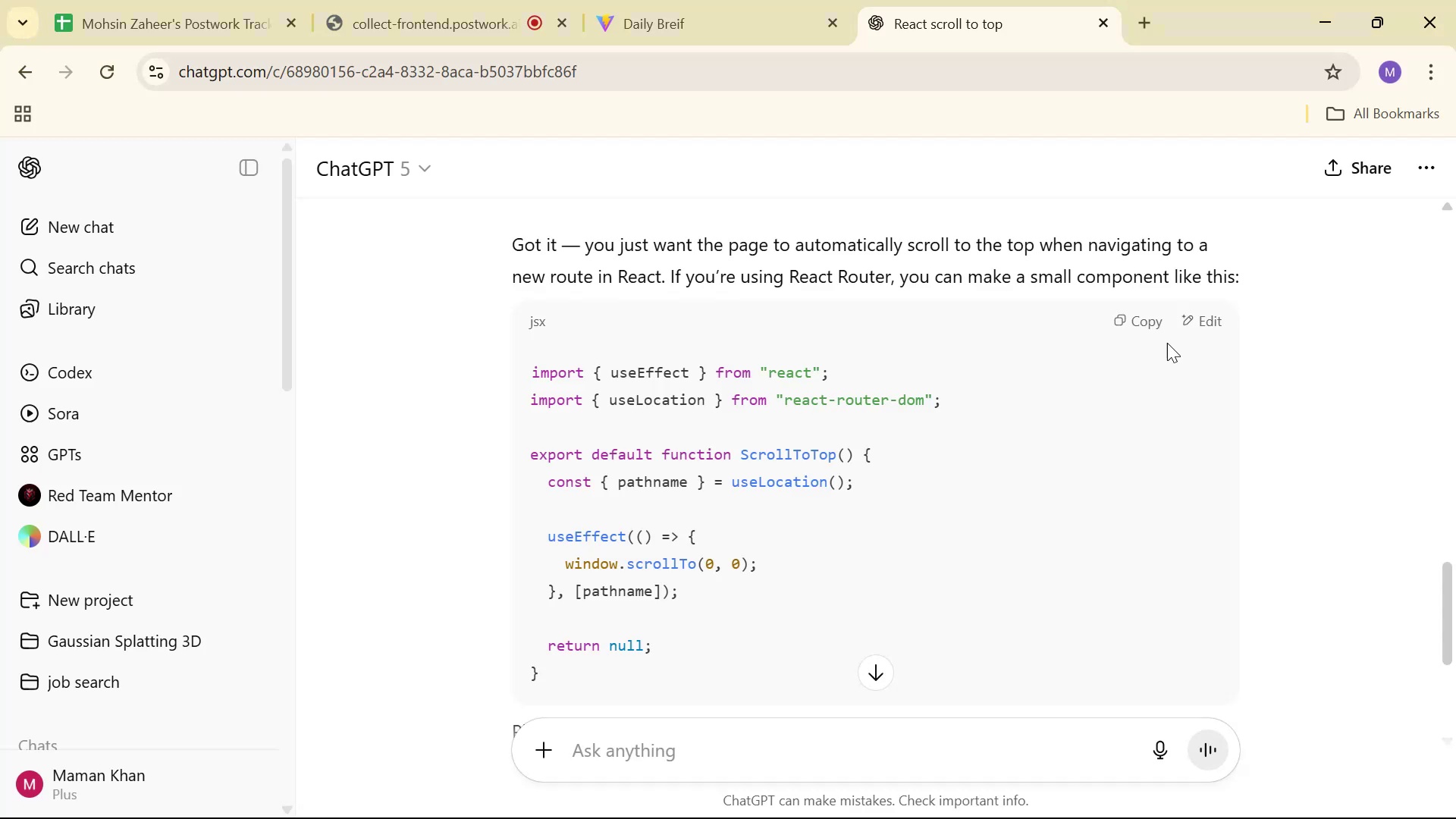 
left_click([1150, 320])
 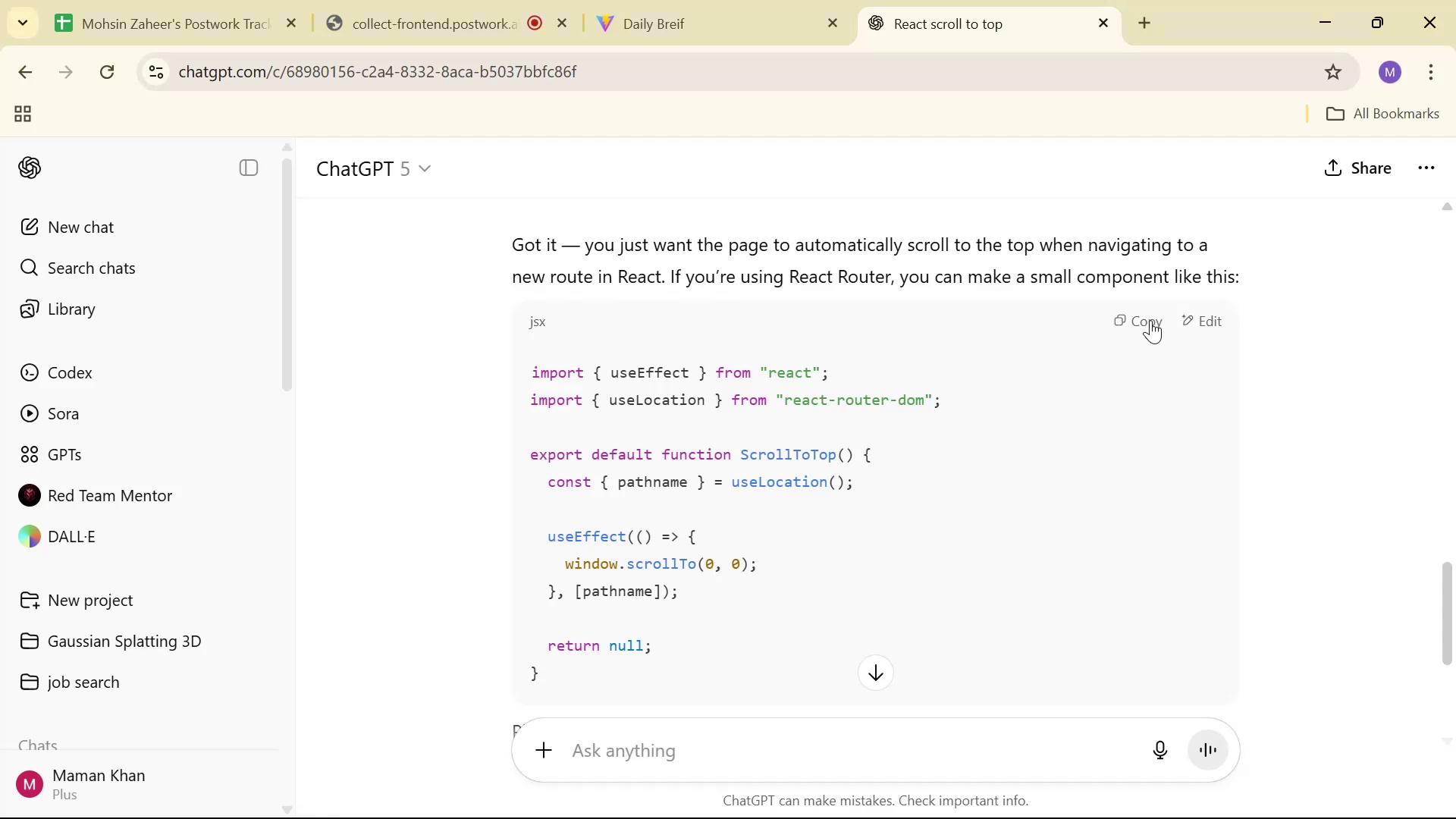 
key(Alt+AltLeft)
 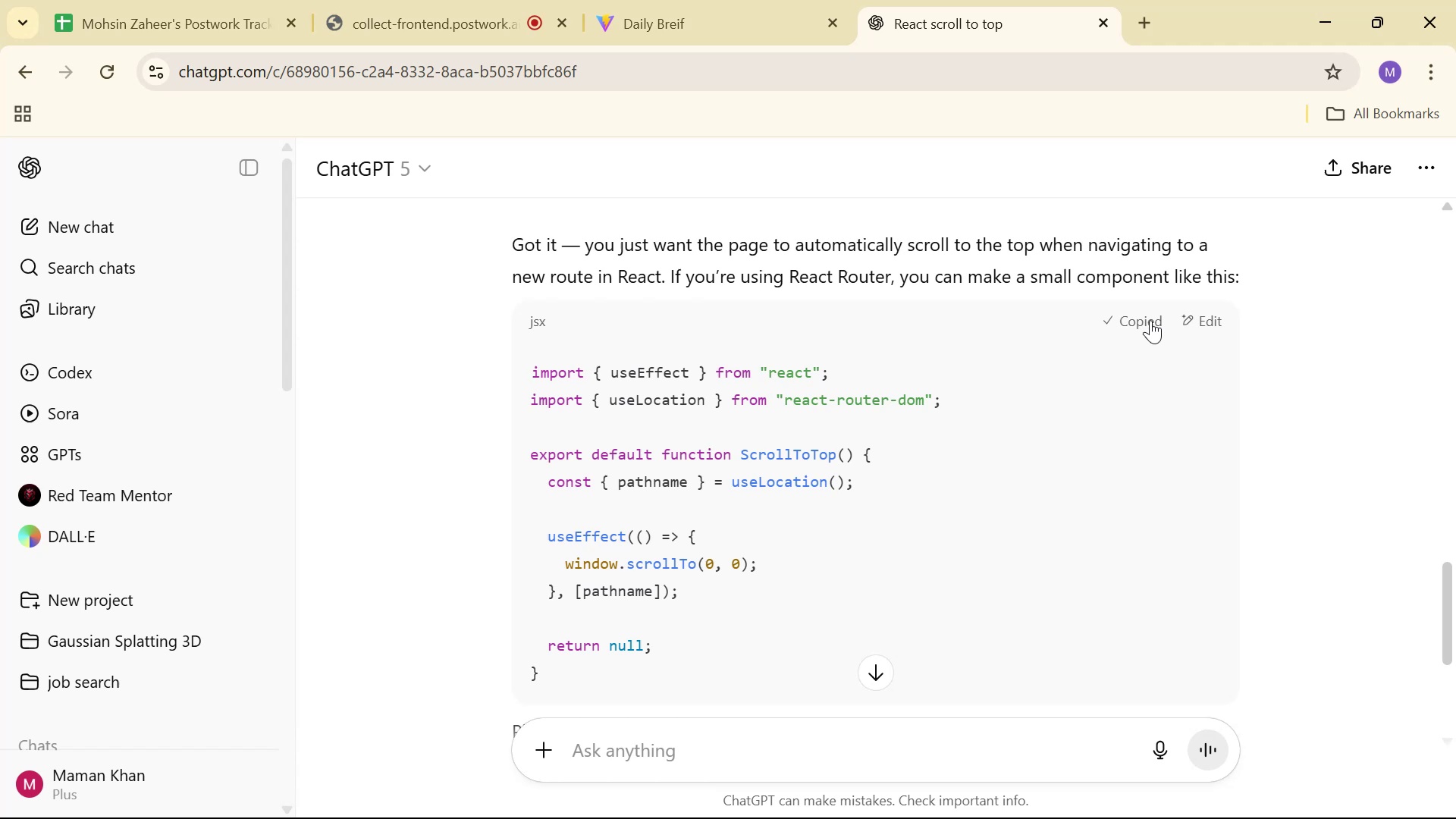 
key(Alt+Tab)
 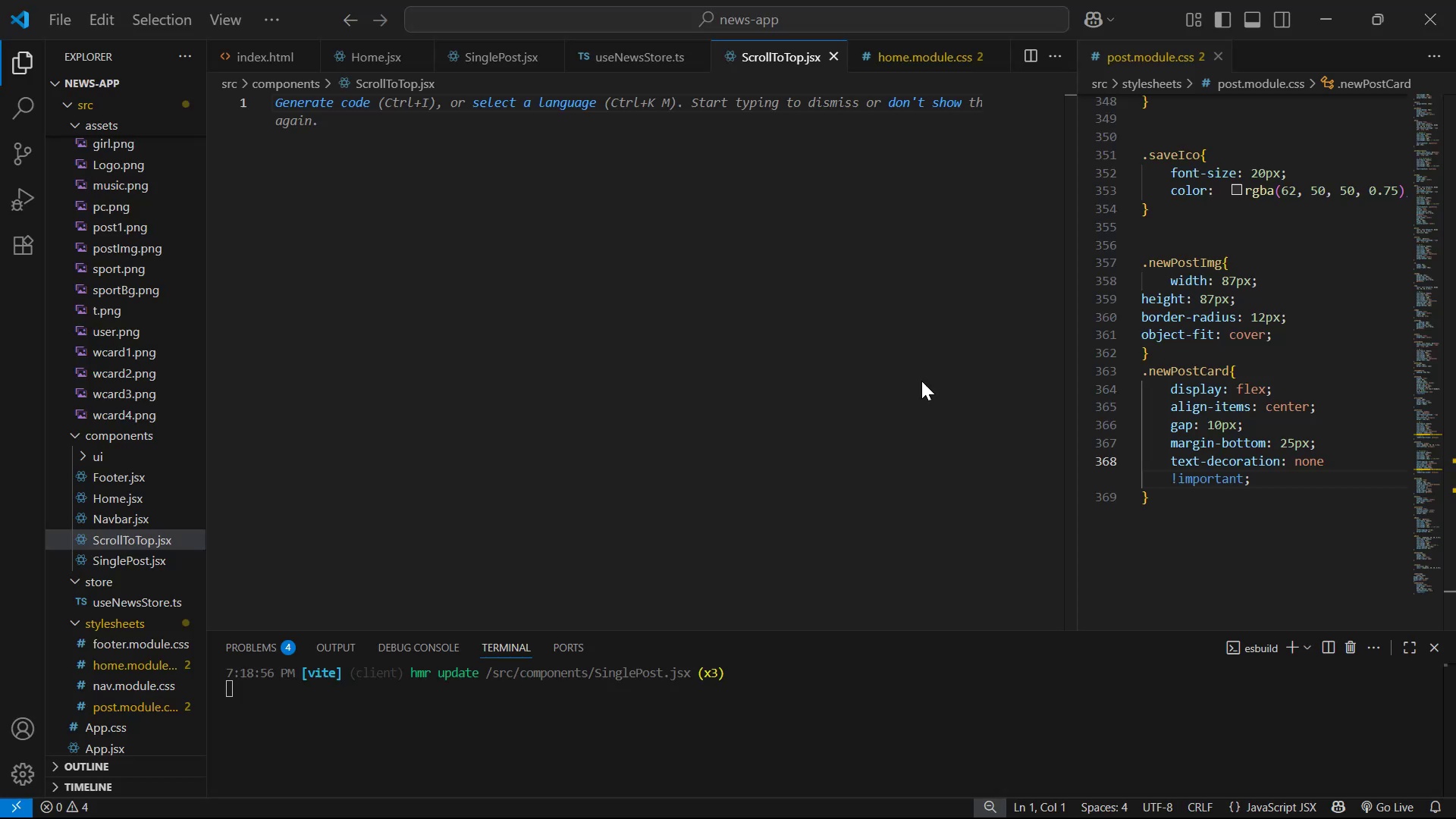 
key(Control+V)
 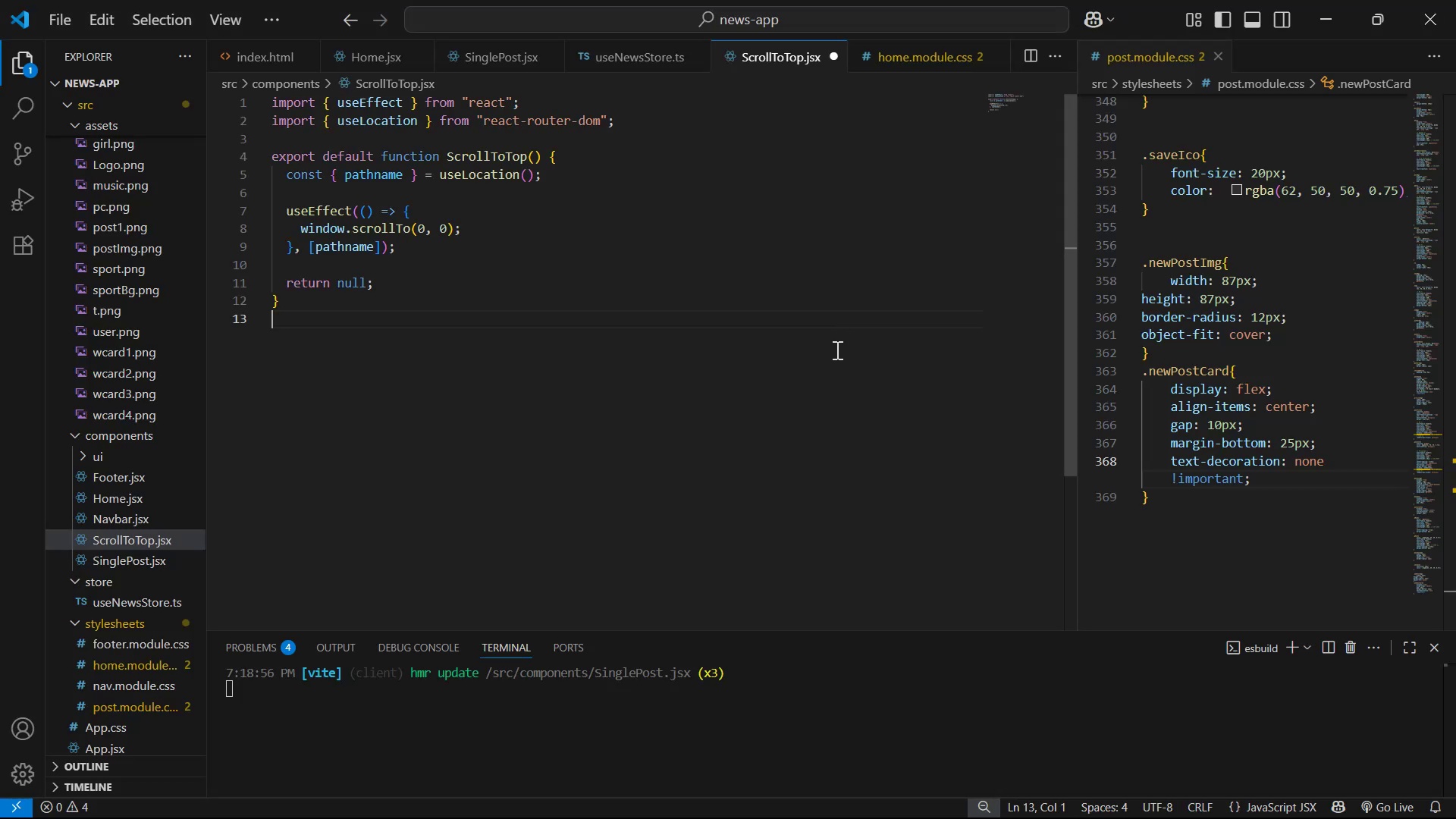 
key(Control+S)
 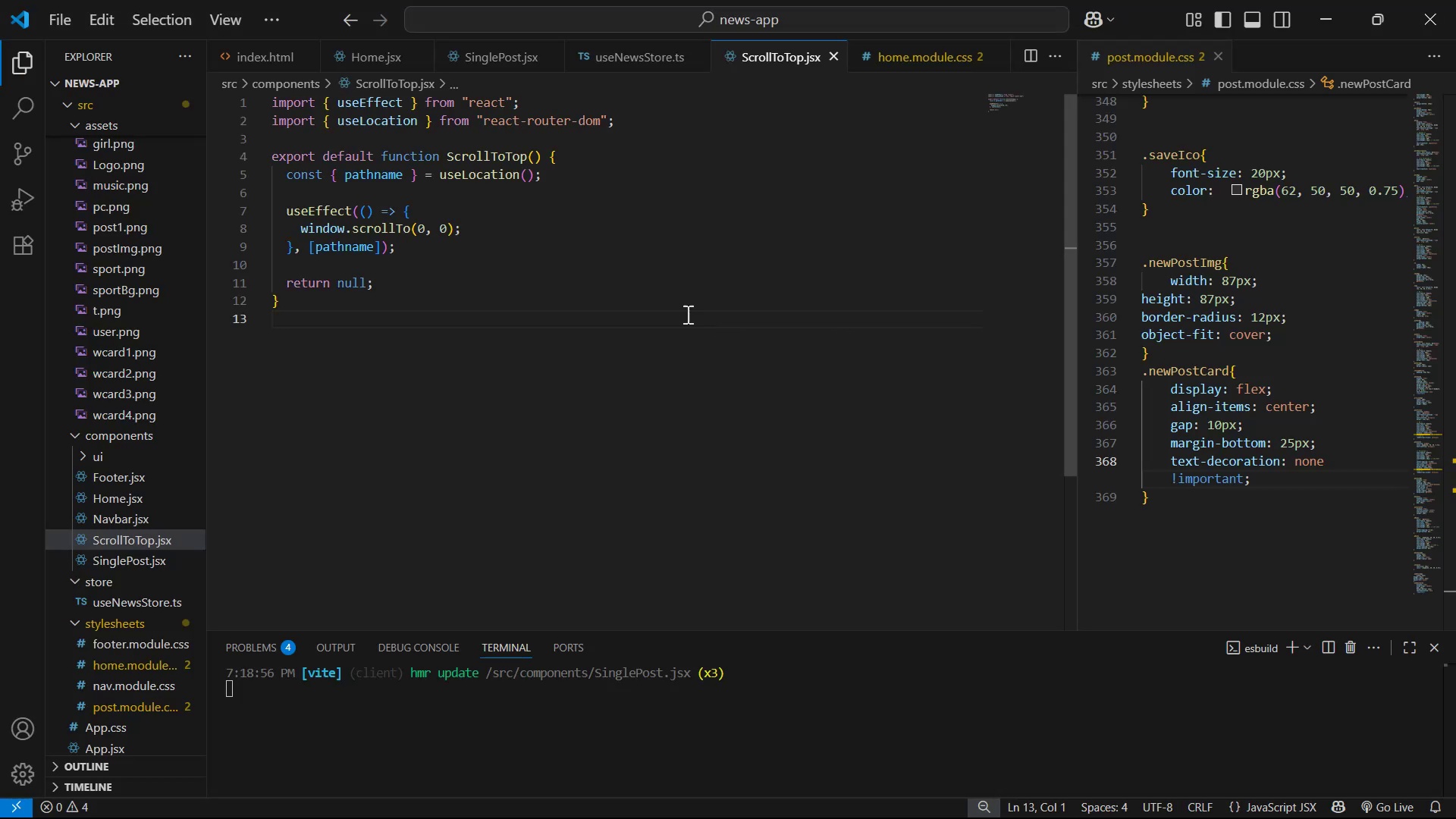 
key(Control+S)
 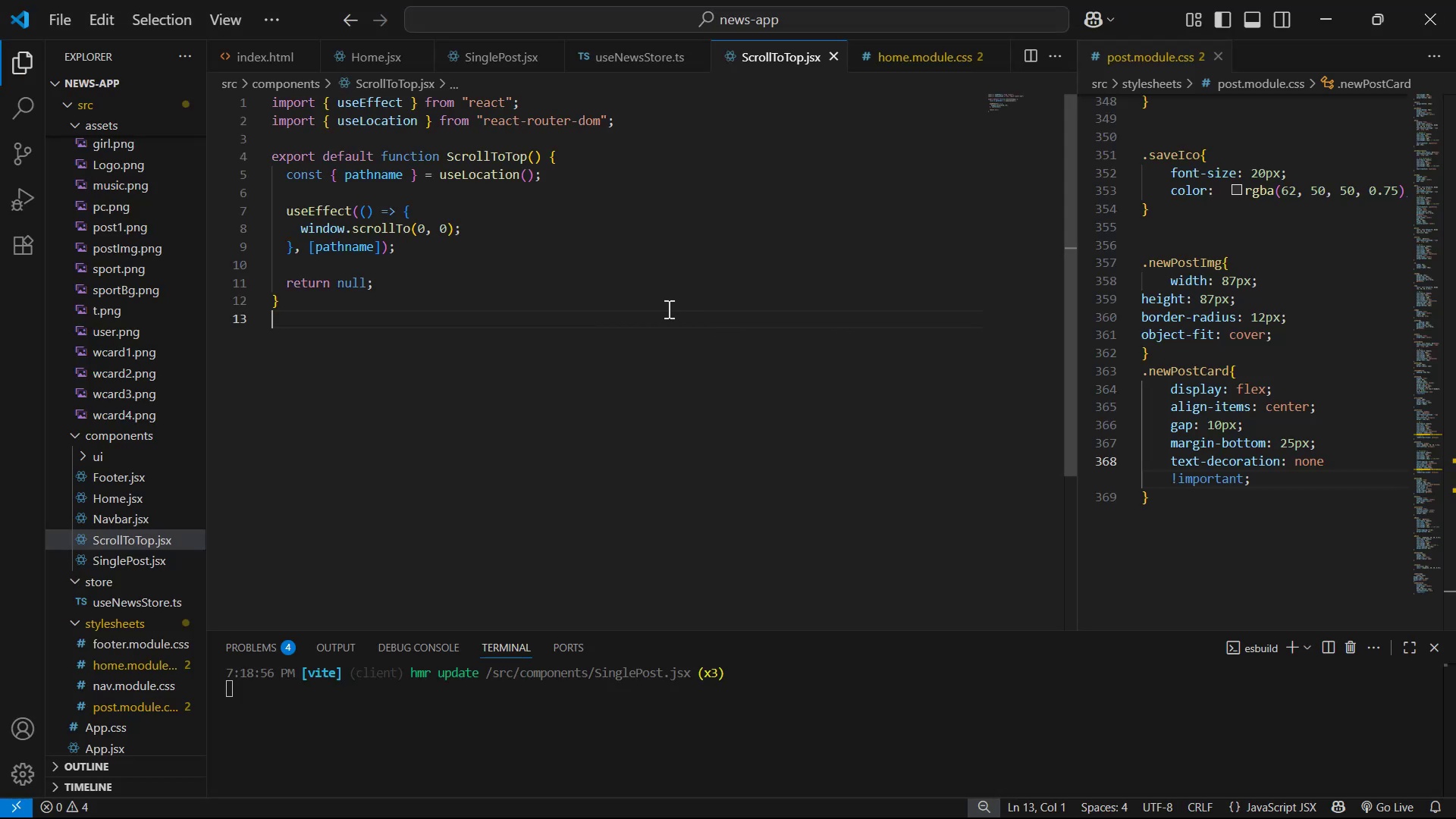 
key(Control+S)
 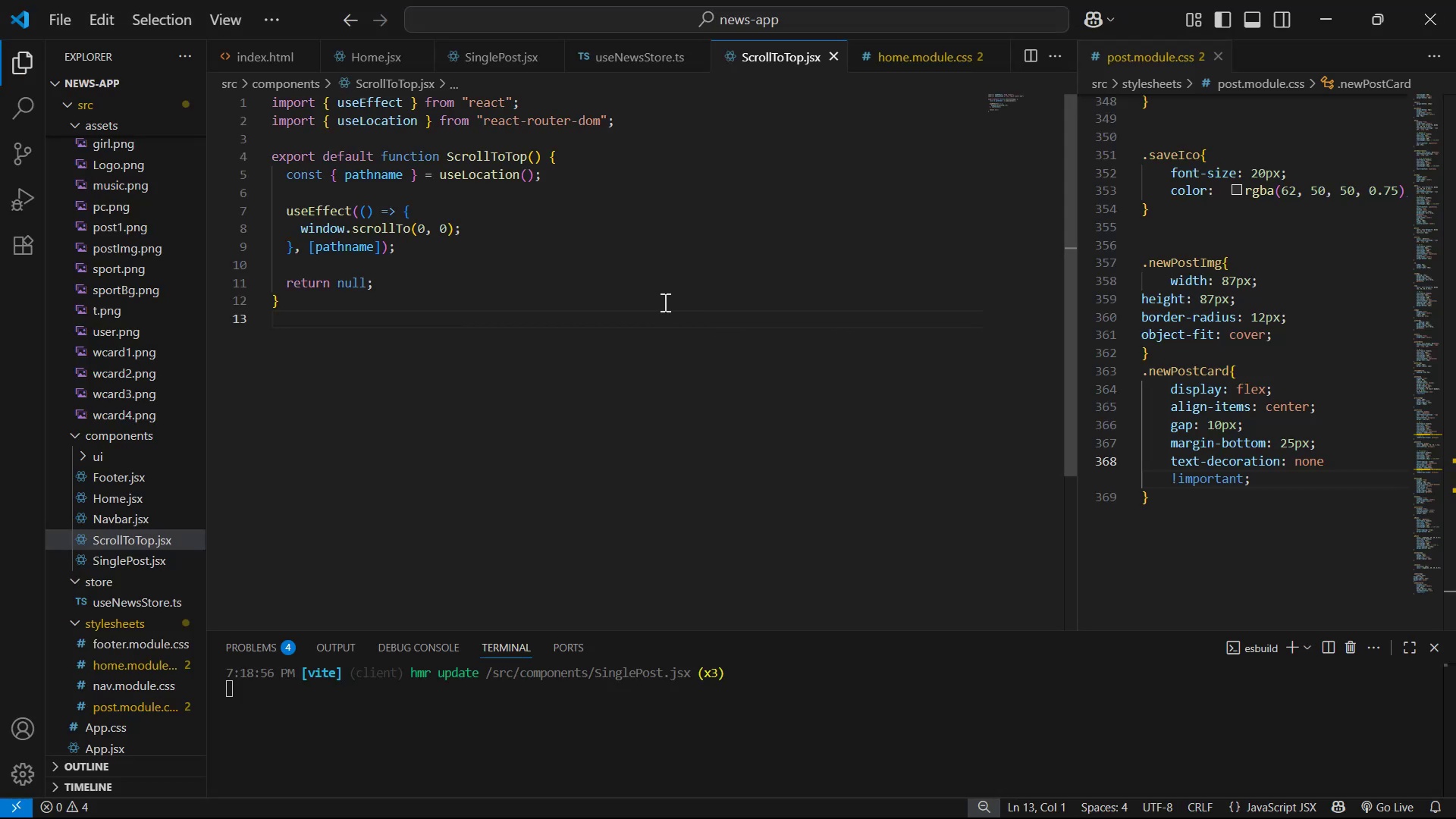 
key(Control+S)
 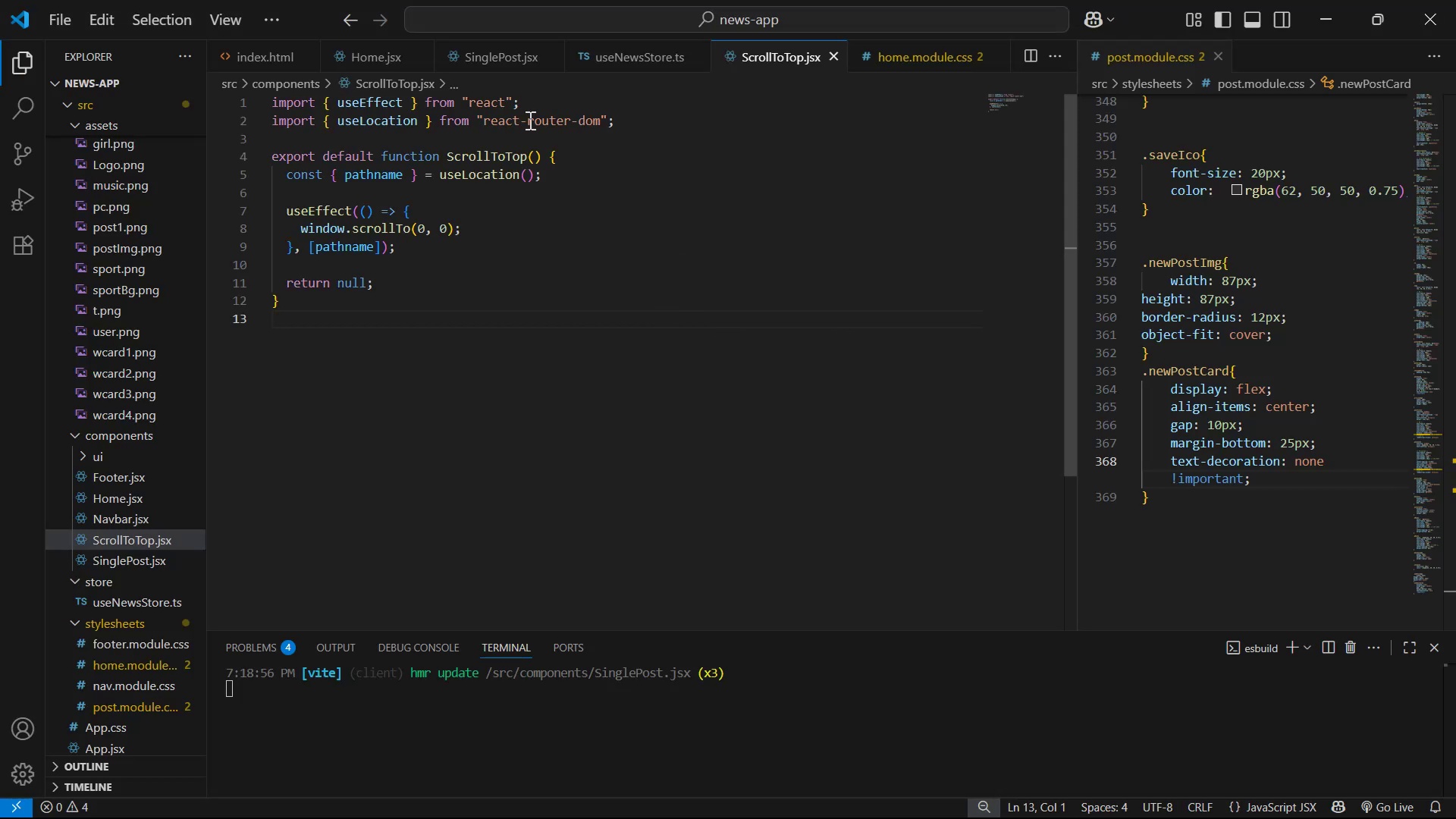 
mouse_move([342, 59])
 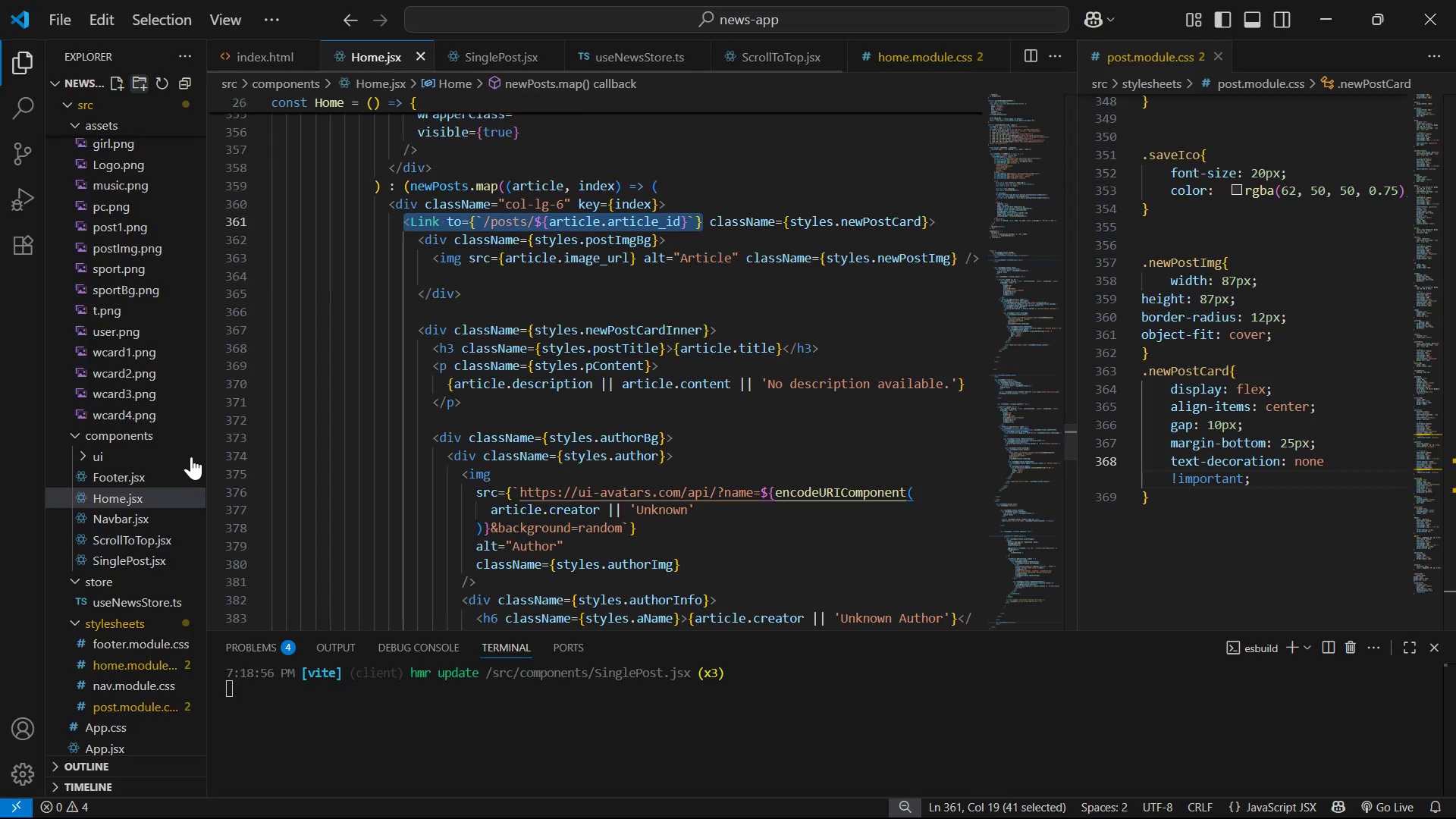 
scroll: coordinate [166, 563], scroll_direction: down, amount: 3.0
 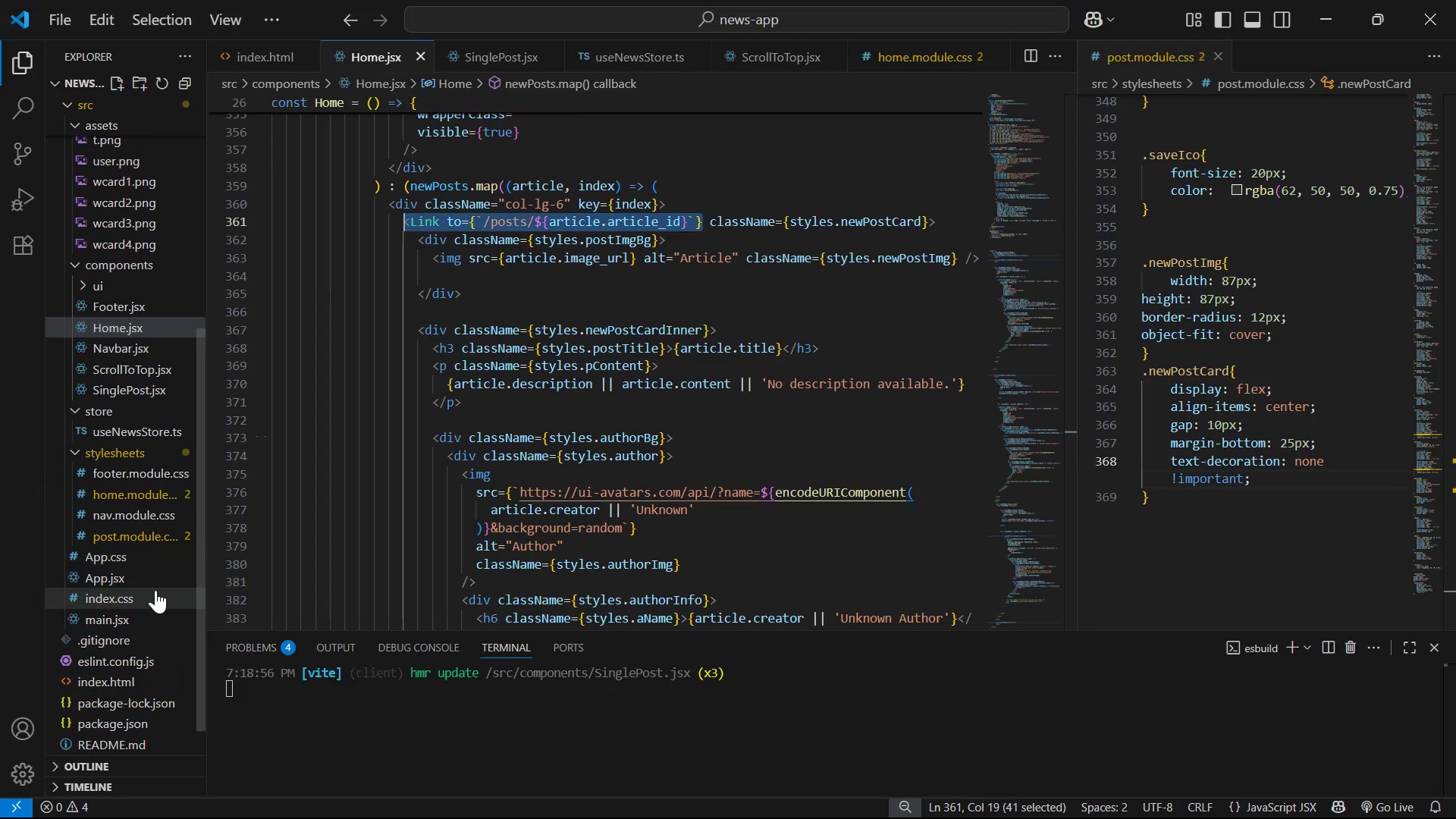 
left_click([149, 579])
 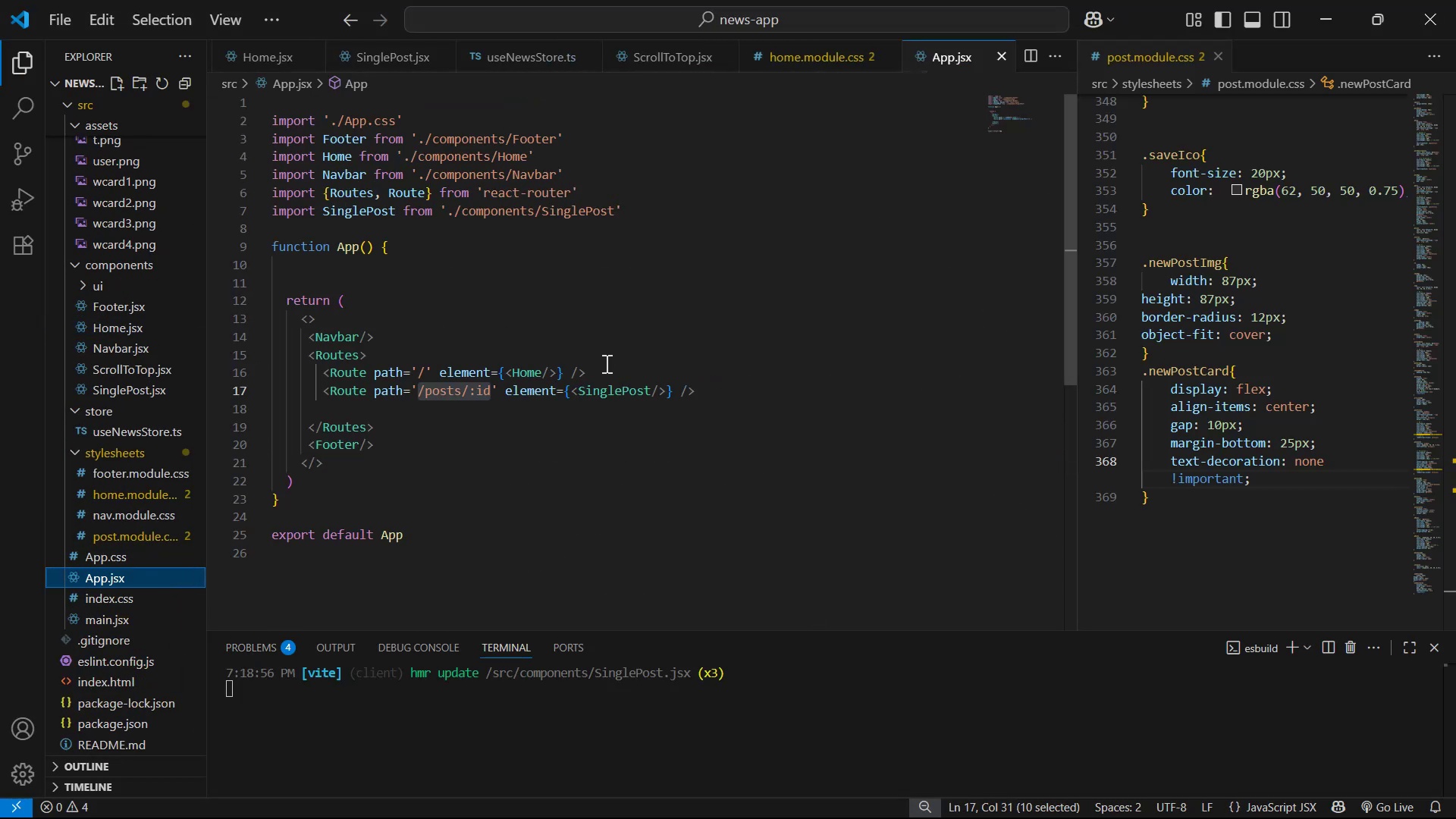 
left_click([609, 349])
 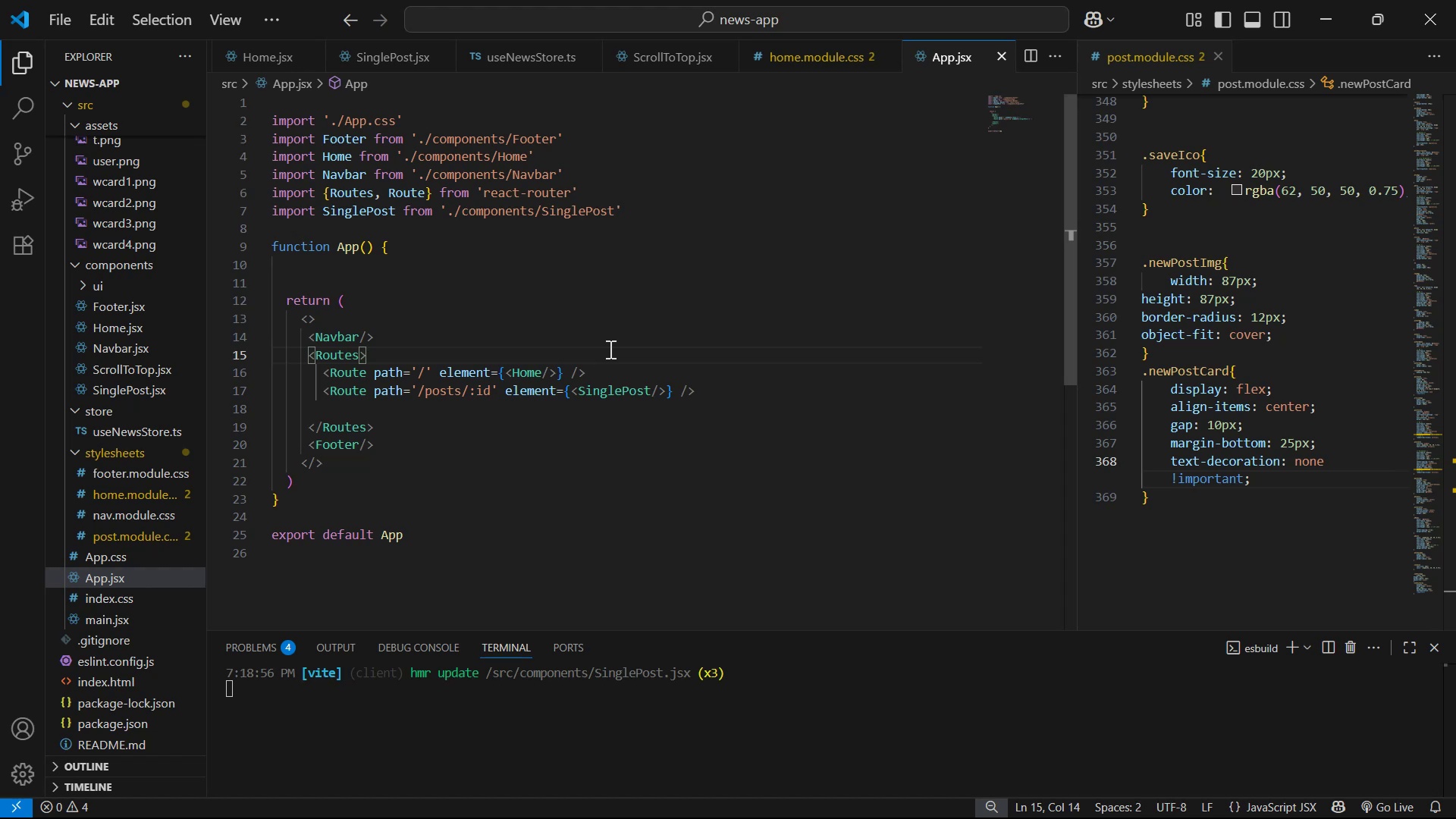 
key(Enter)
 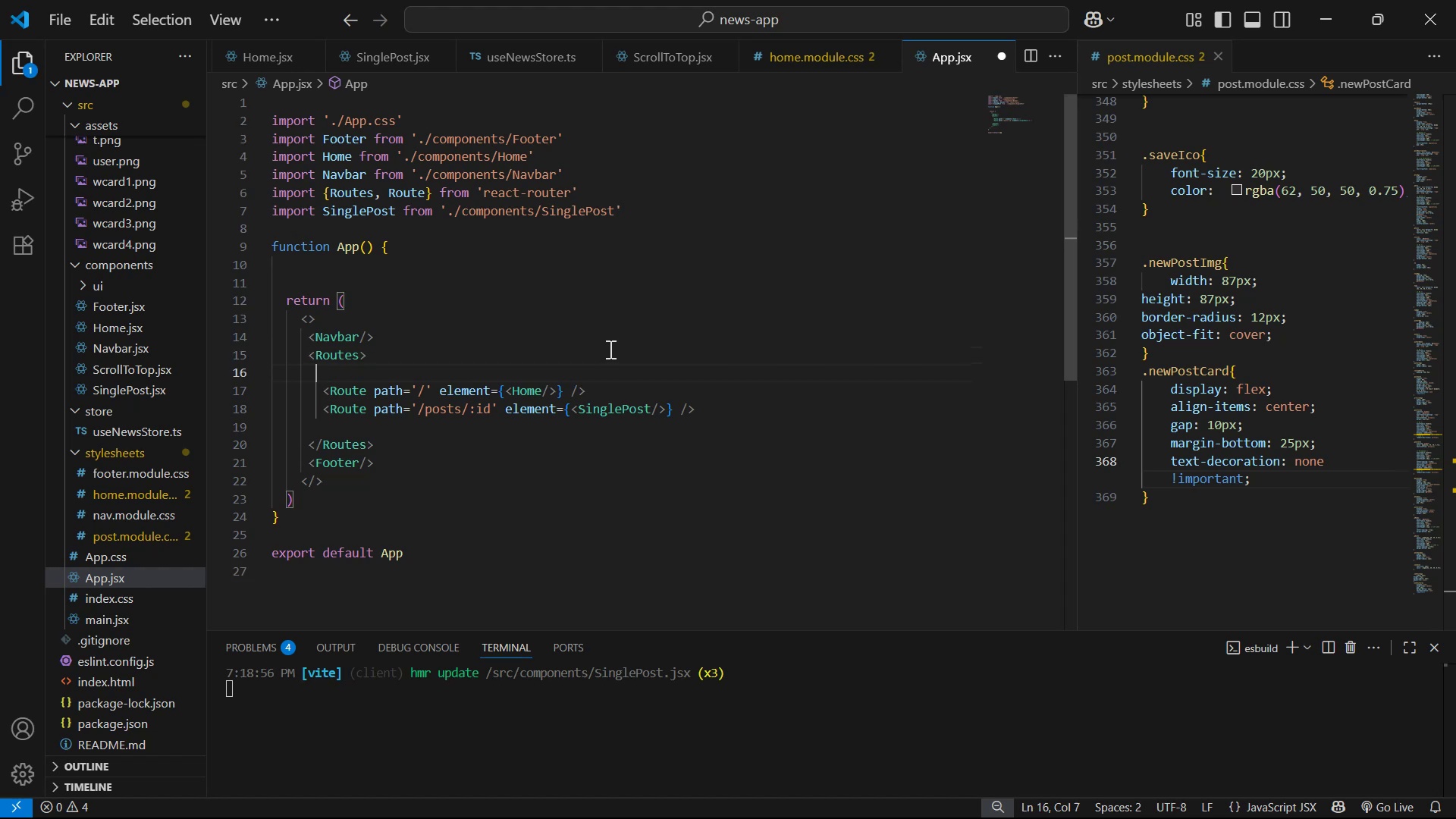 
key(Enter)
 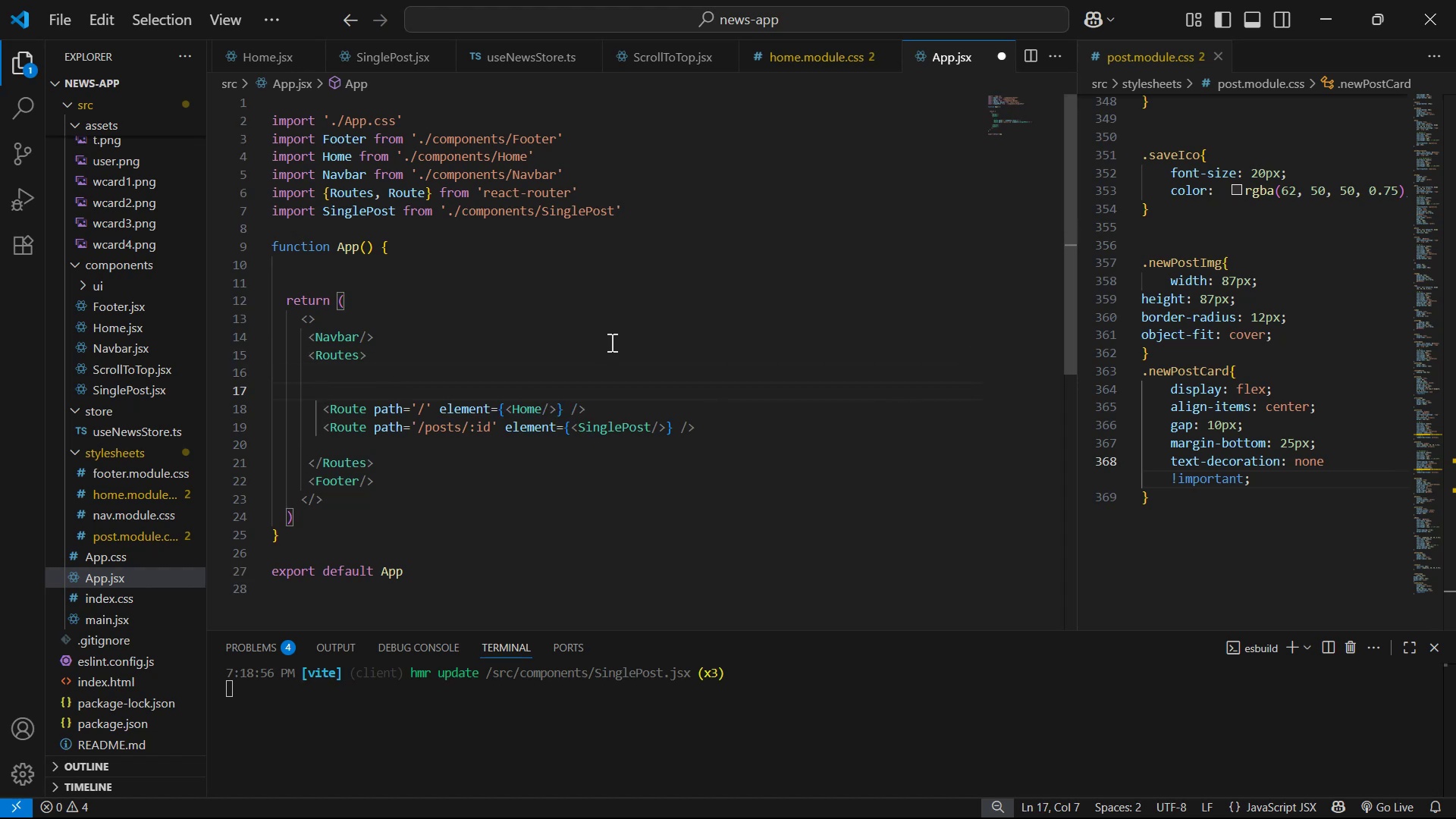 
double_click([609, 331])
 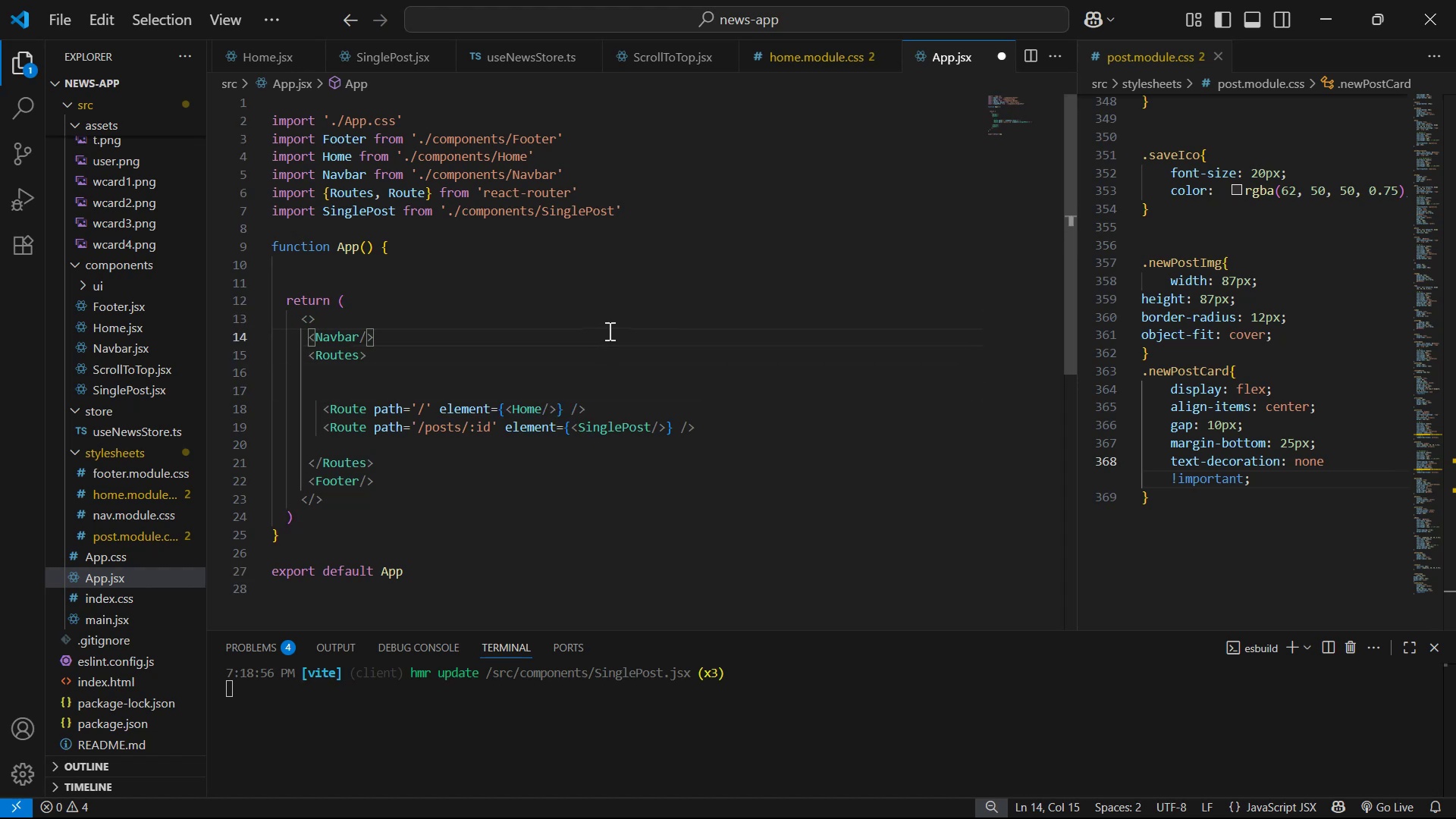 
key(Enter)
 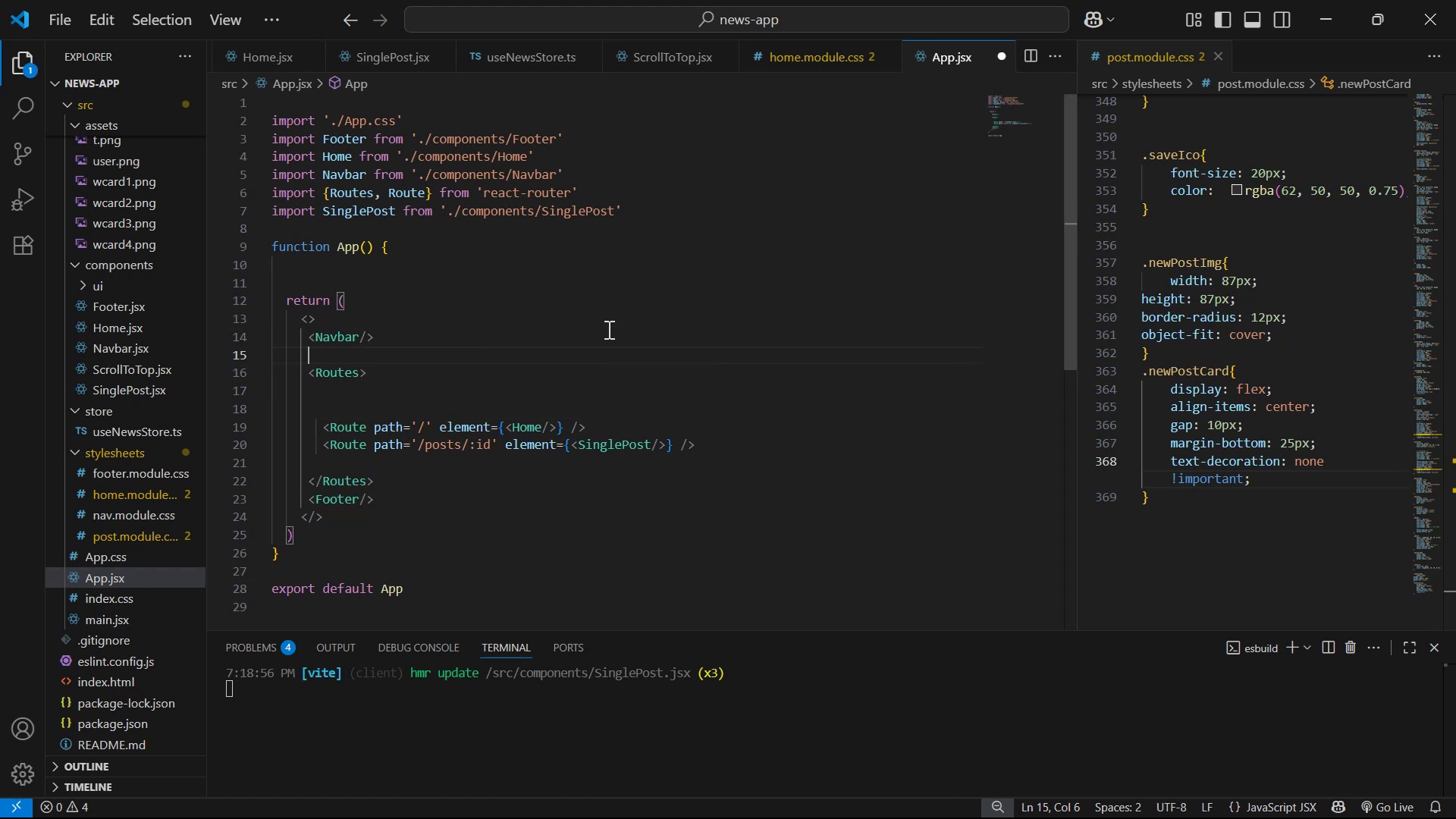 
key(Enter)
 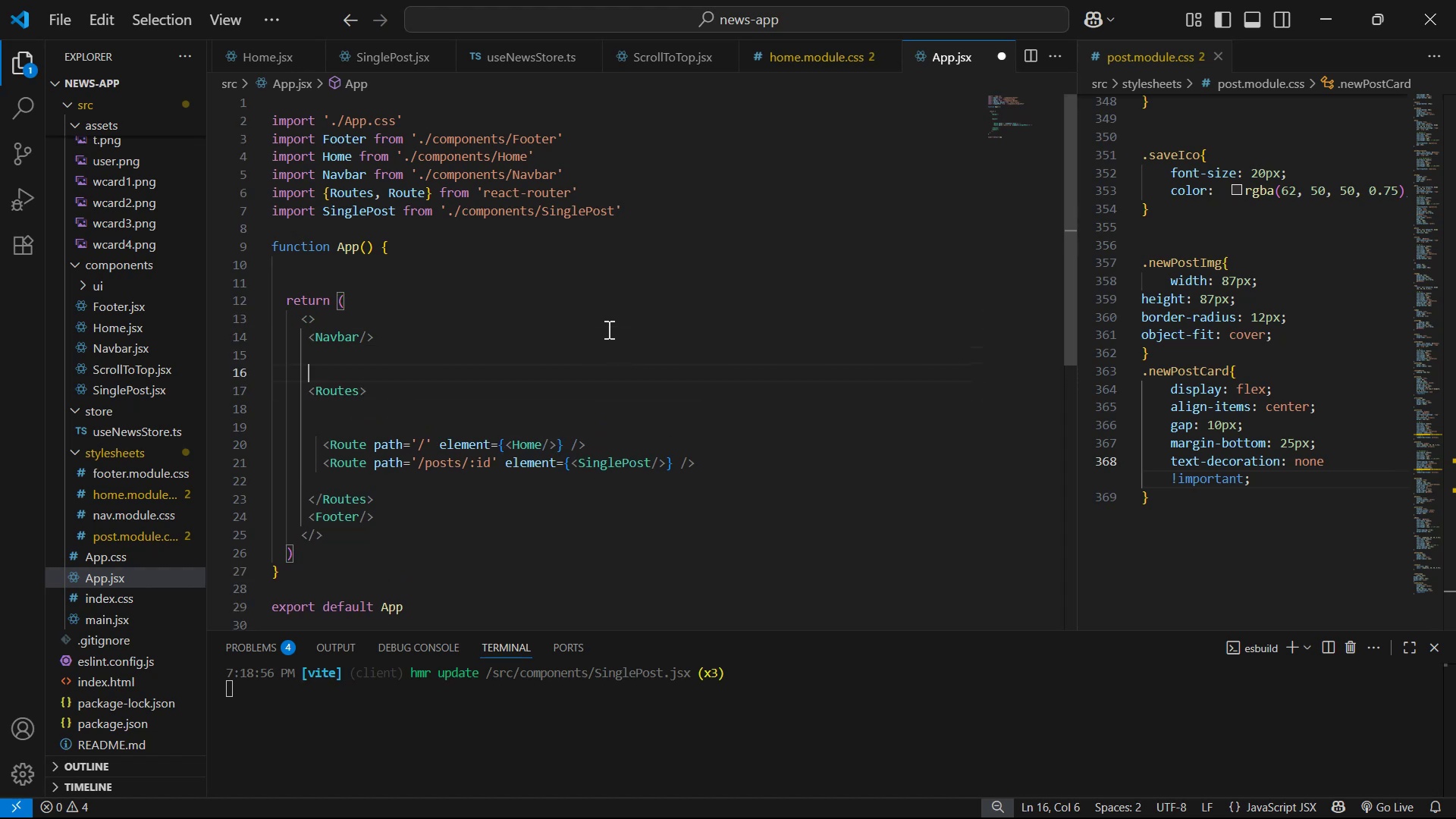 
type(<Scroll)
 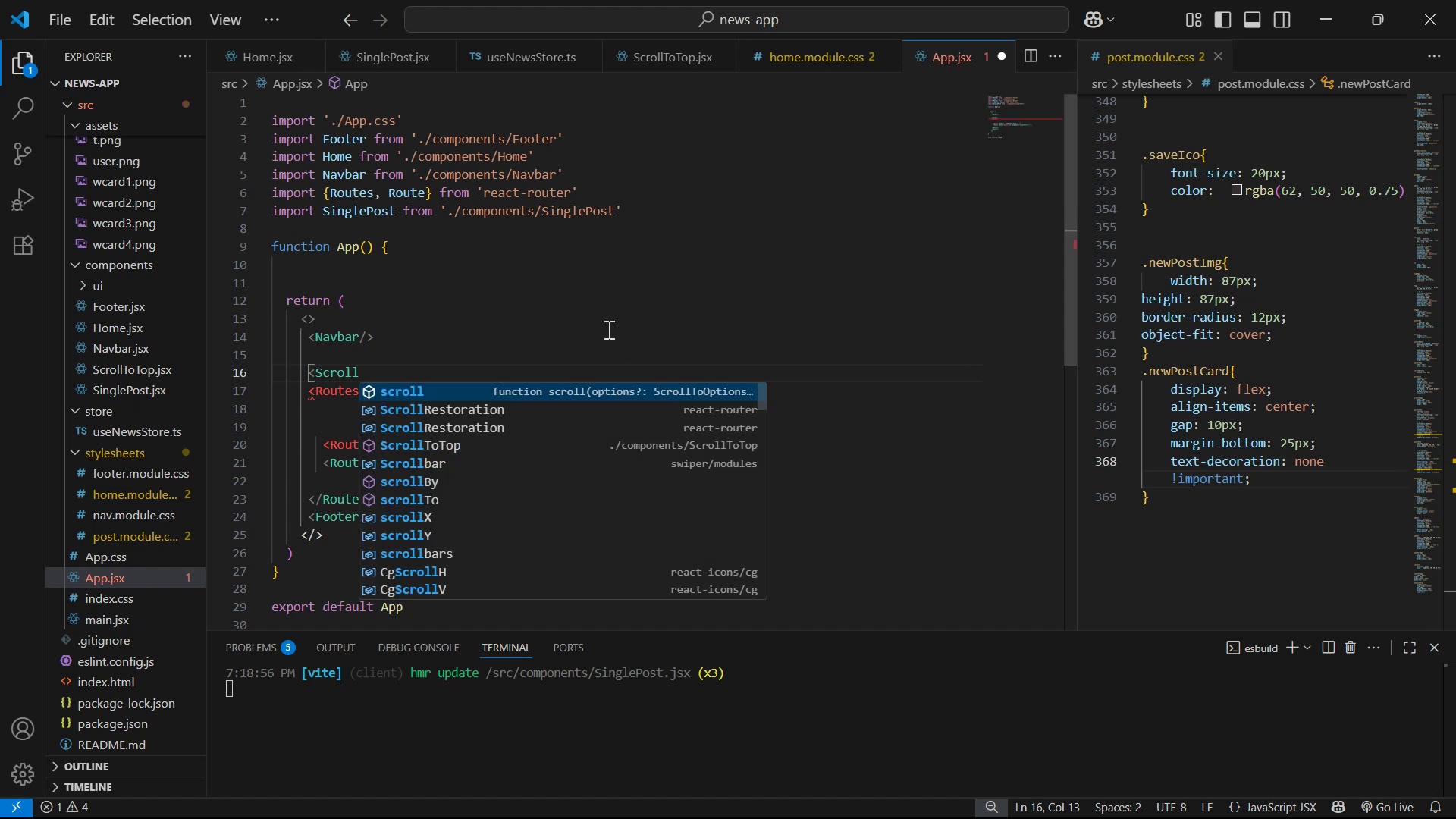 
key(ArrowDown)
 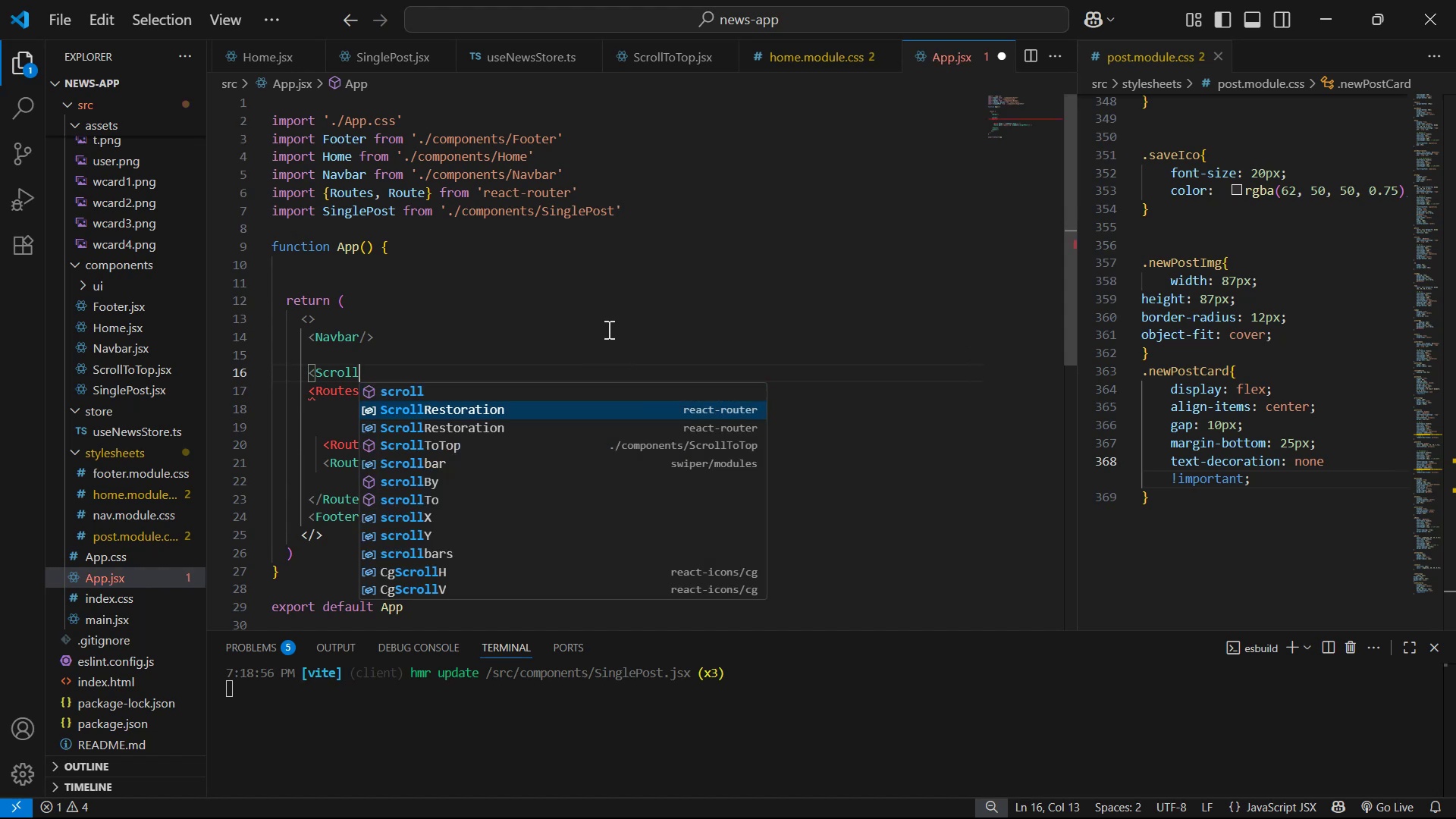 
key(ArrowDown)
 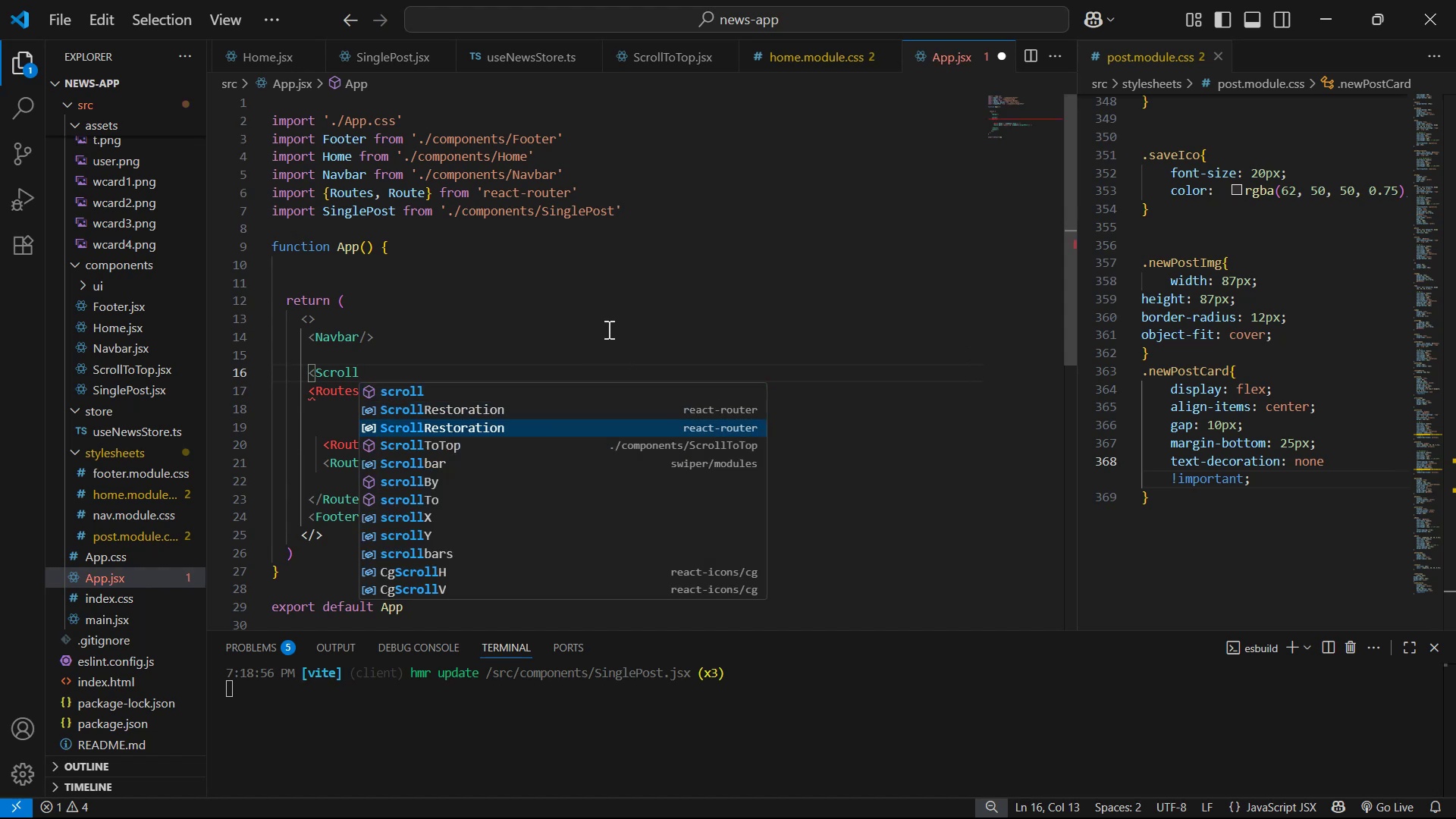 
key(ArrowDown)
 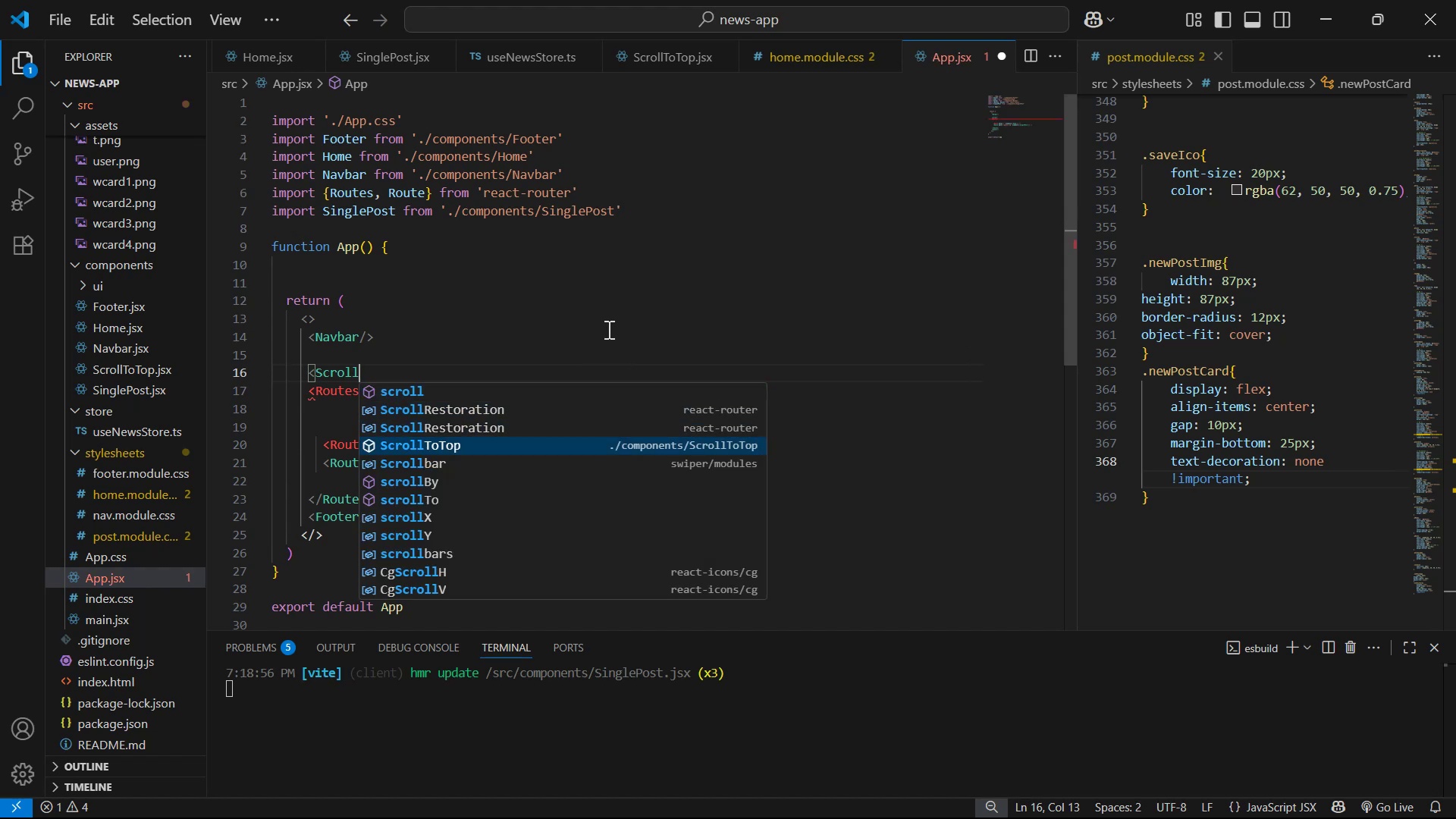 
key(Enter)
 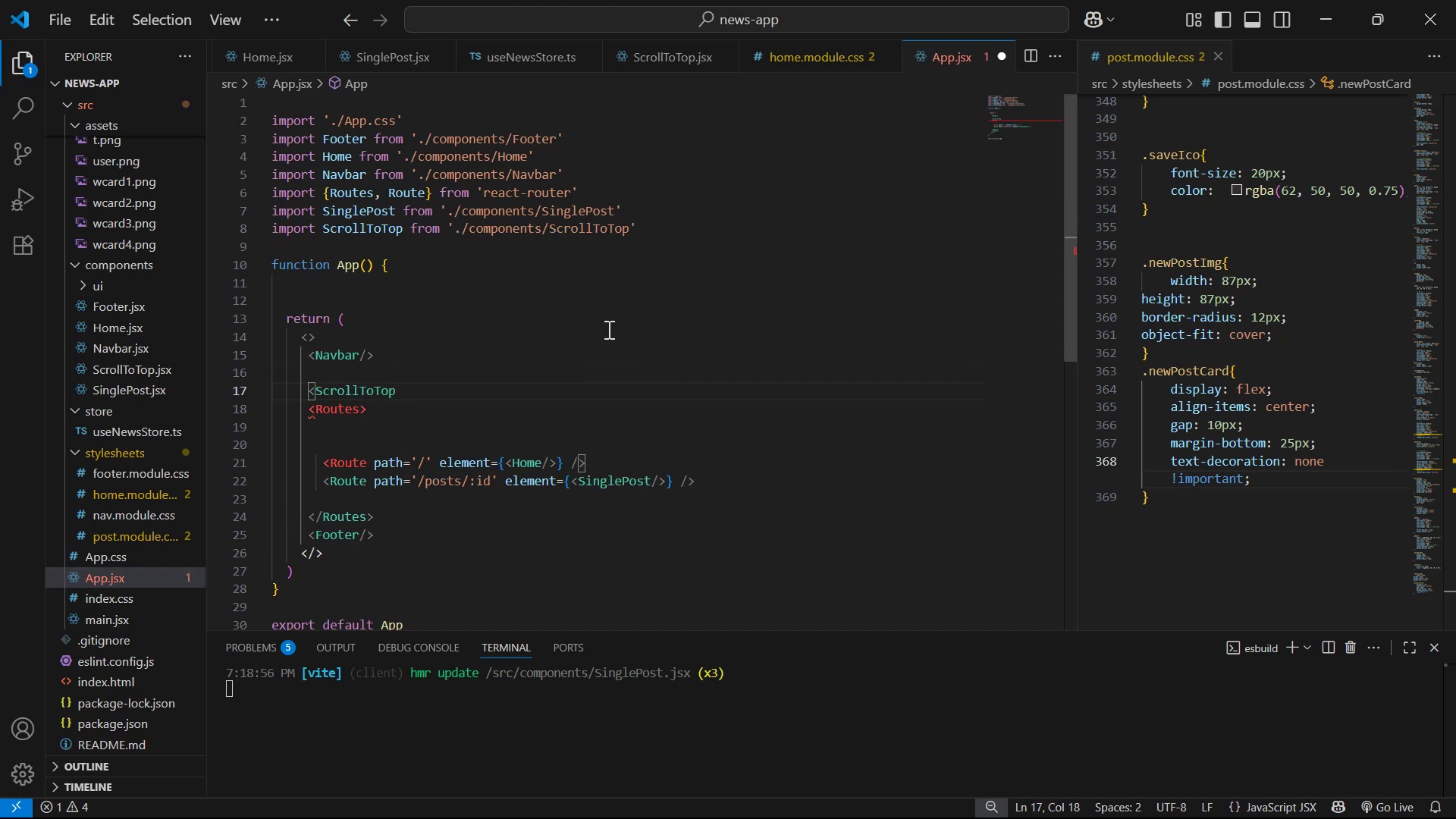 
key(Slash)
 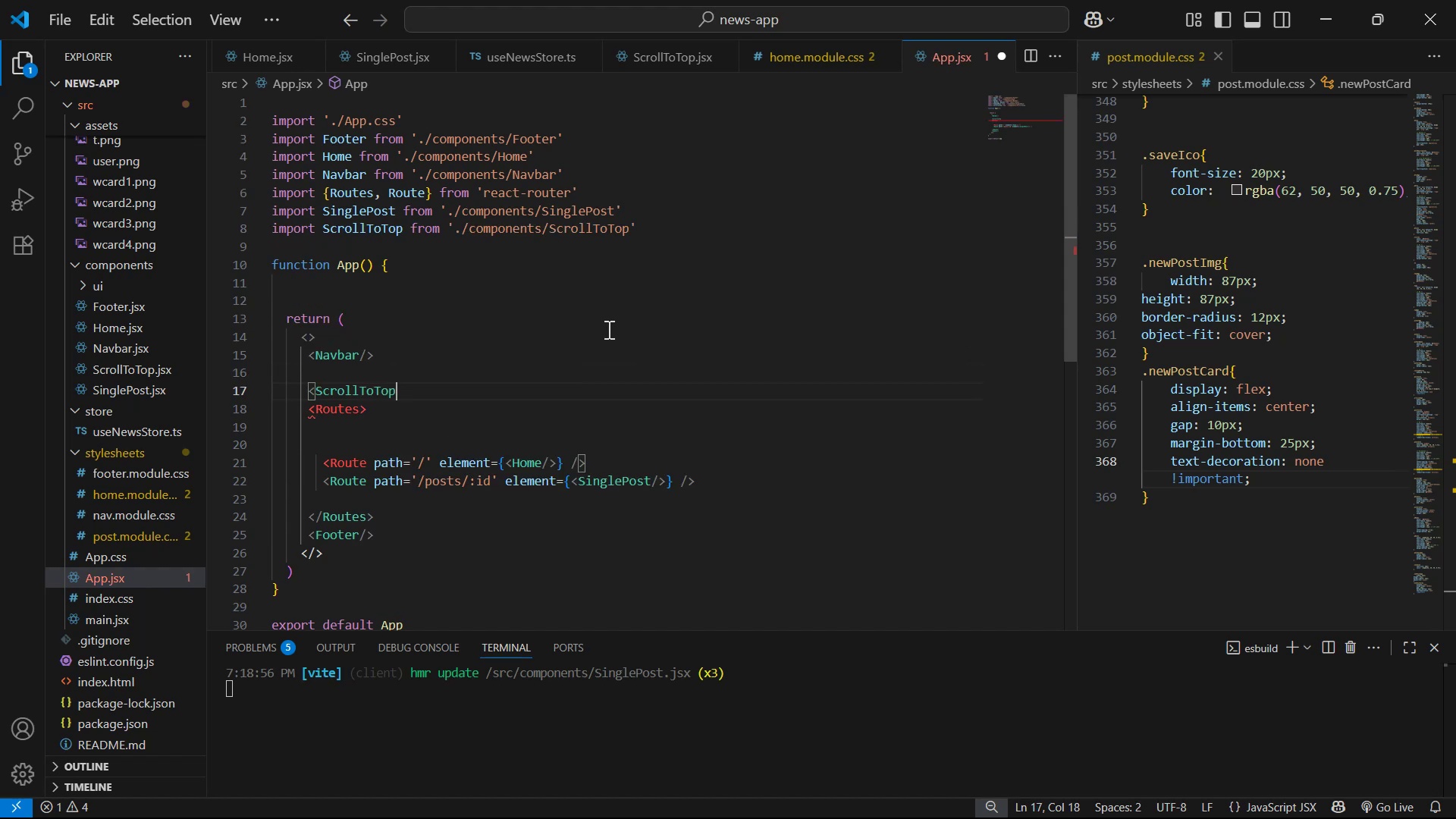 
key(Shift+Period)
 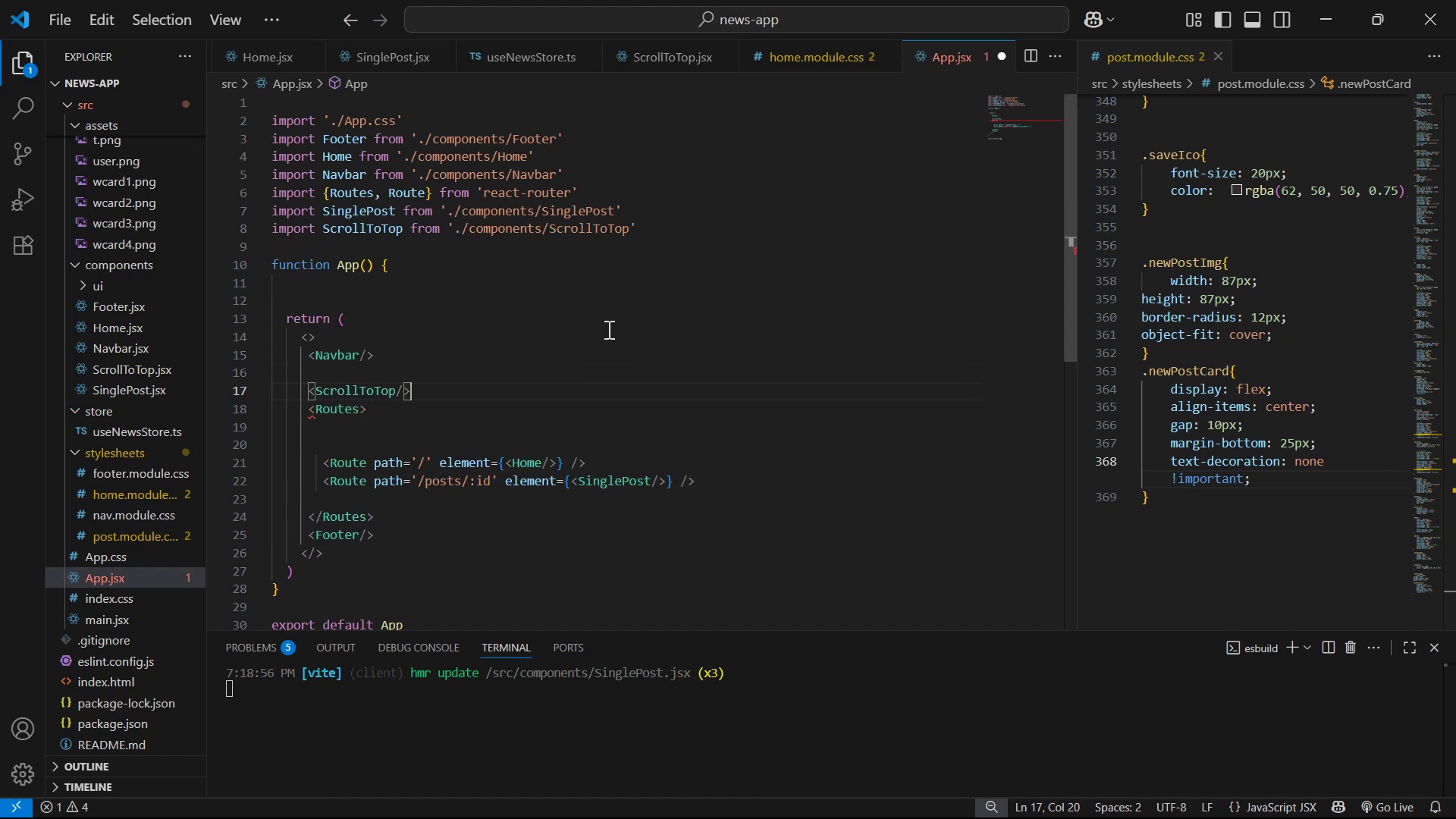 
key(Control+S)
 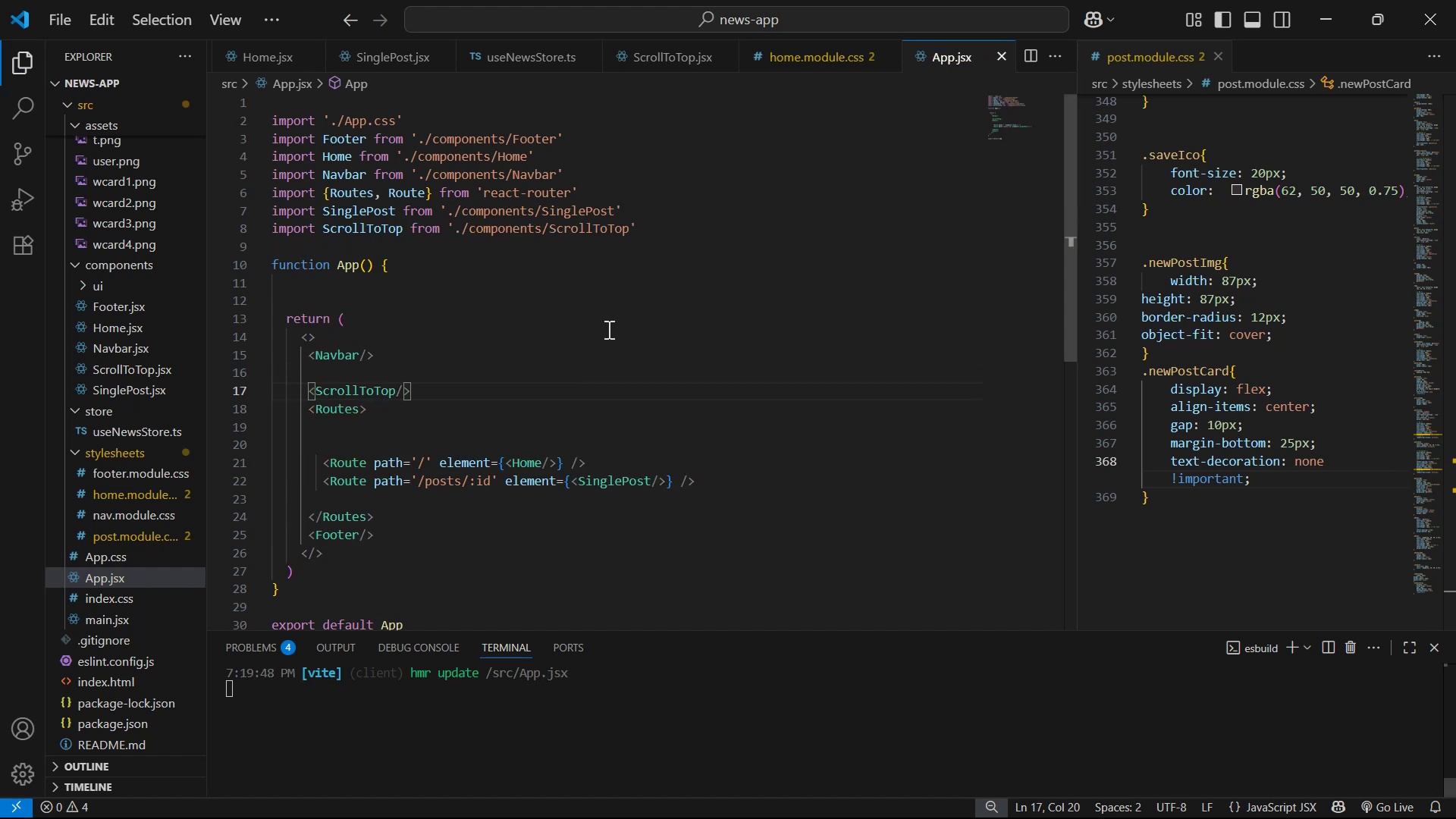 
key(Alt+Tab)
 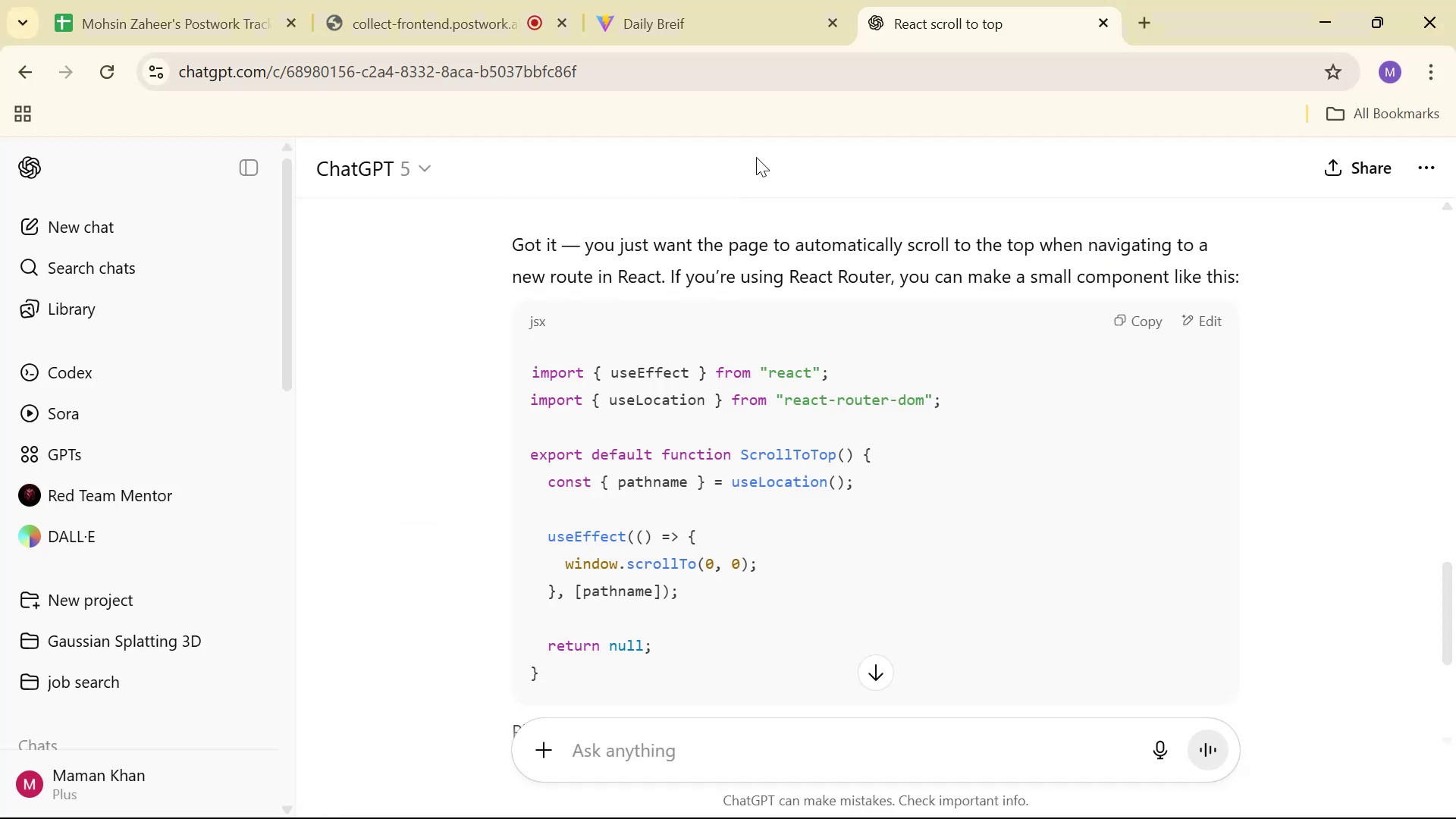 
left_click([679, 3])
 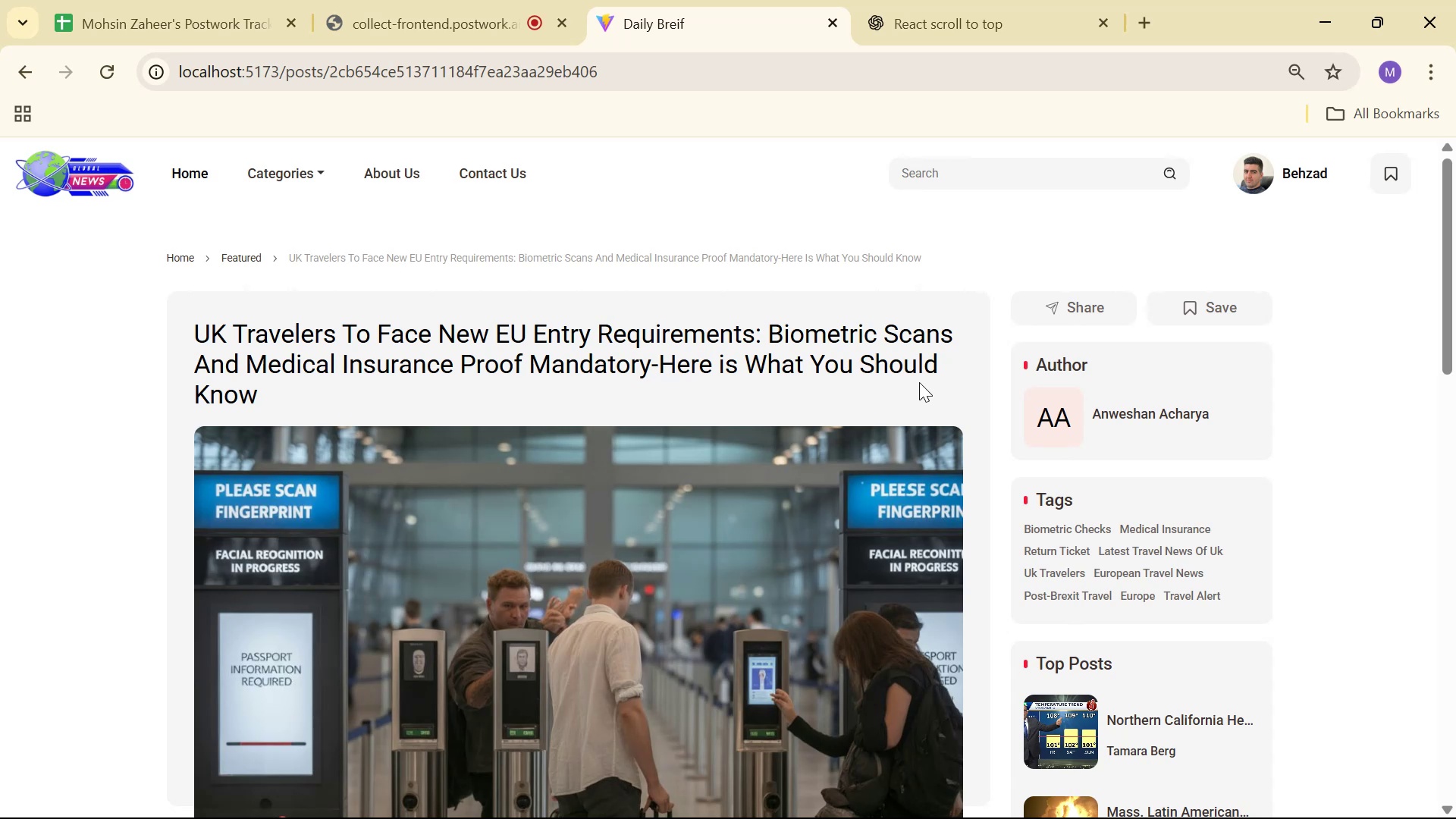 
scroll: coordinate [915, 397], scroll_direction: down, amount: 4.0
 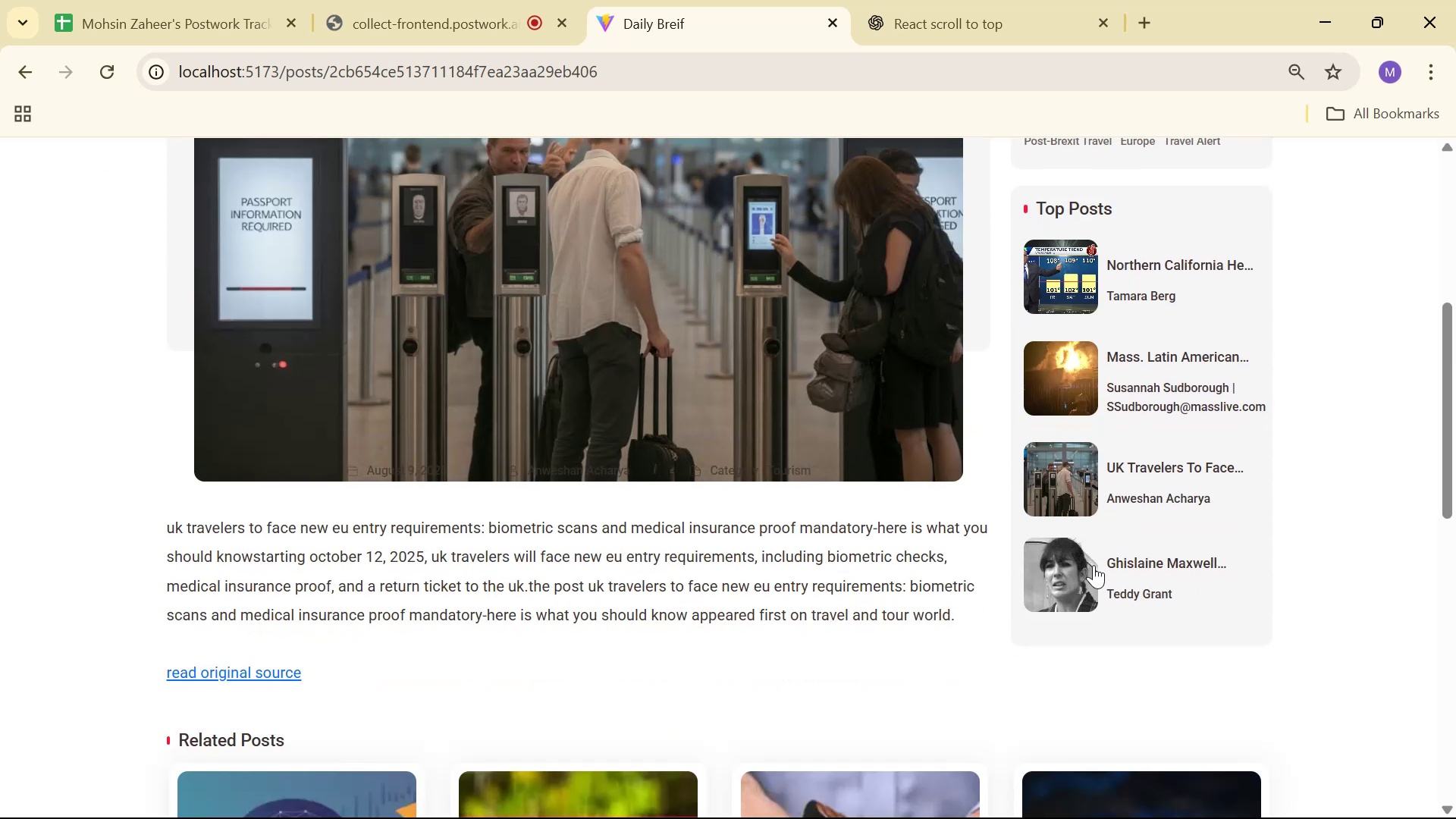 
left_click([1081, 575])
 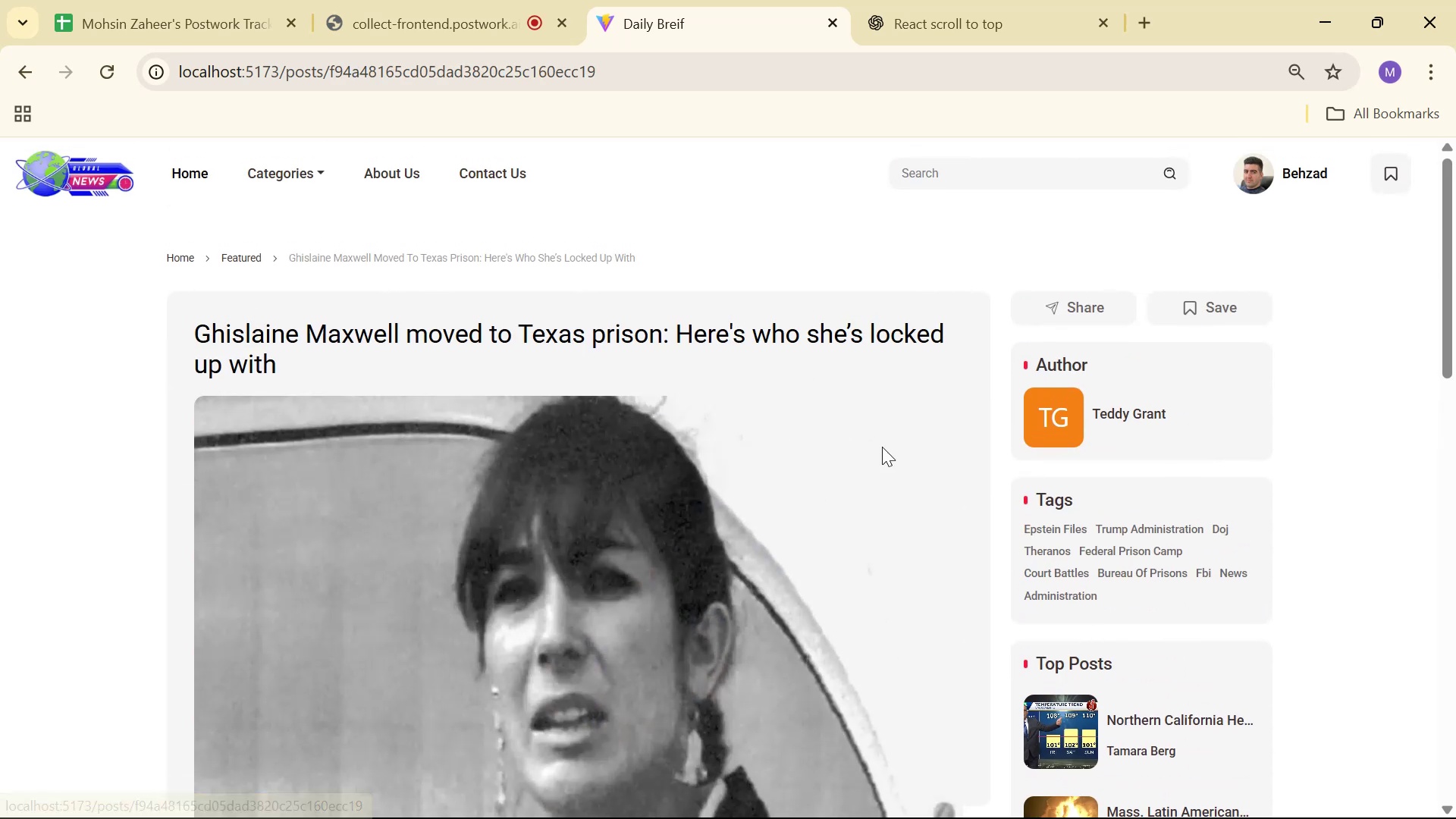 
scroll: coordinate [843, 570], scroll_direction: down, amount: 10.0
 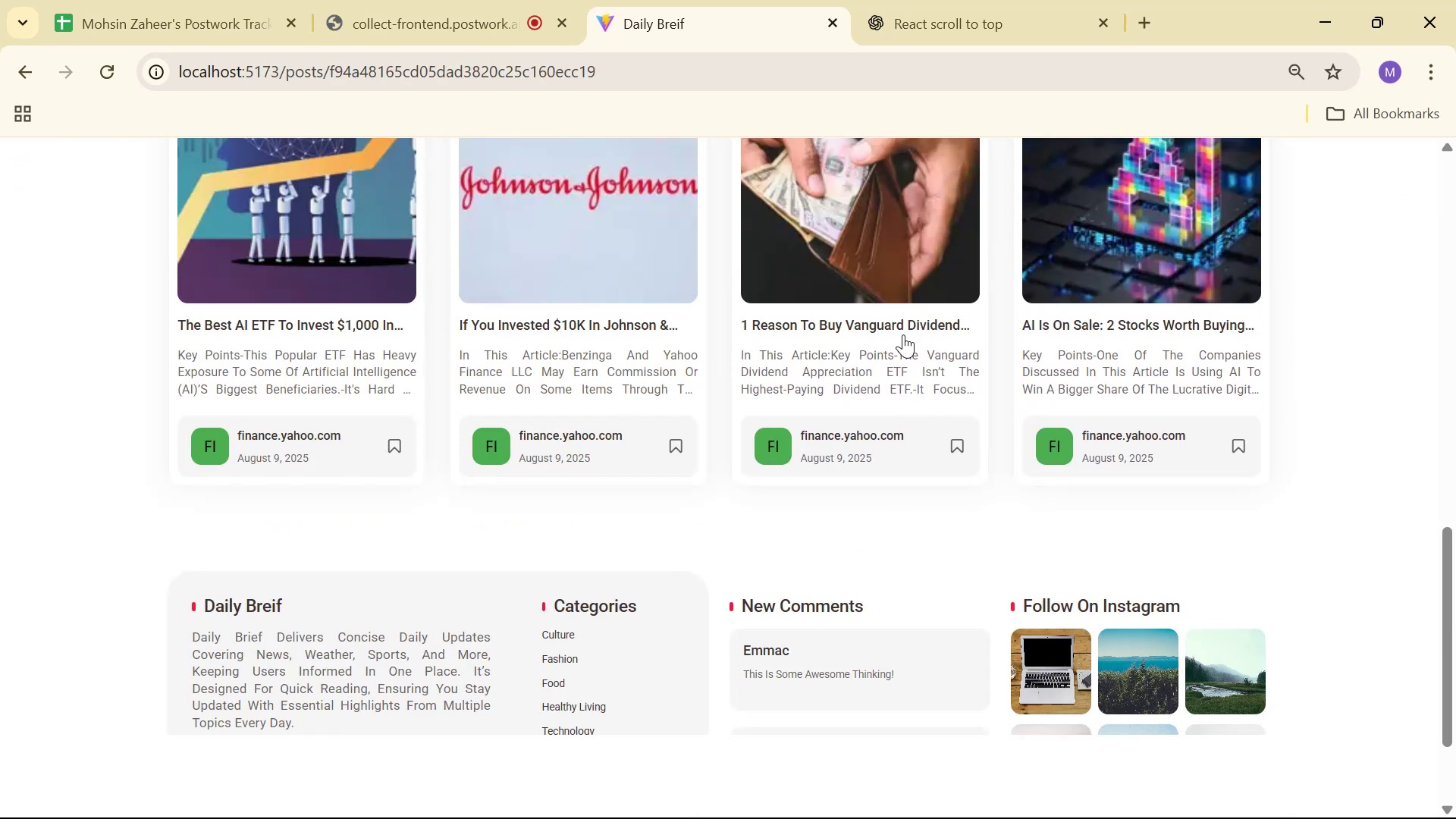 
left_click([902, 306])
 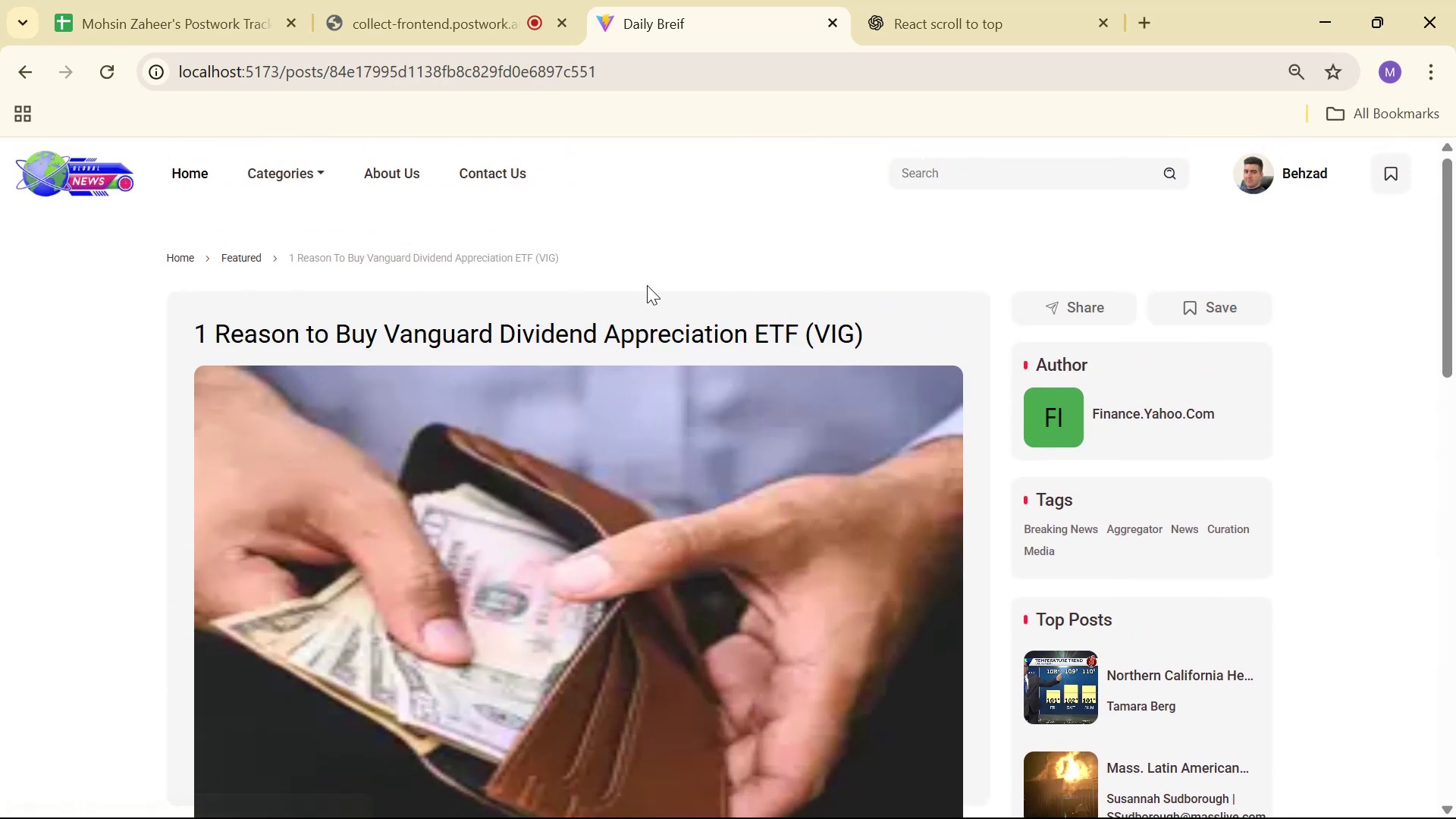 
key(Control+ControlLeft)
 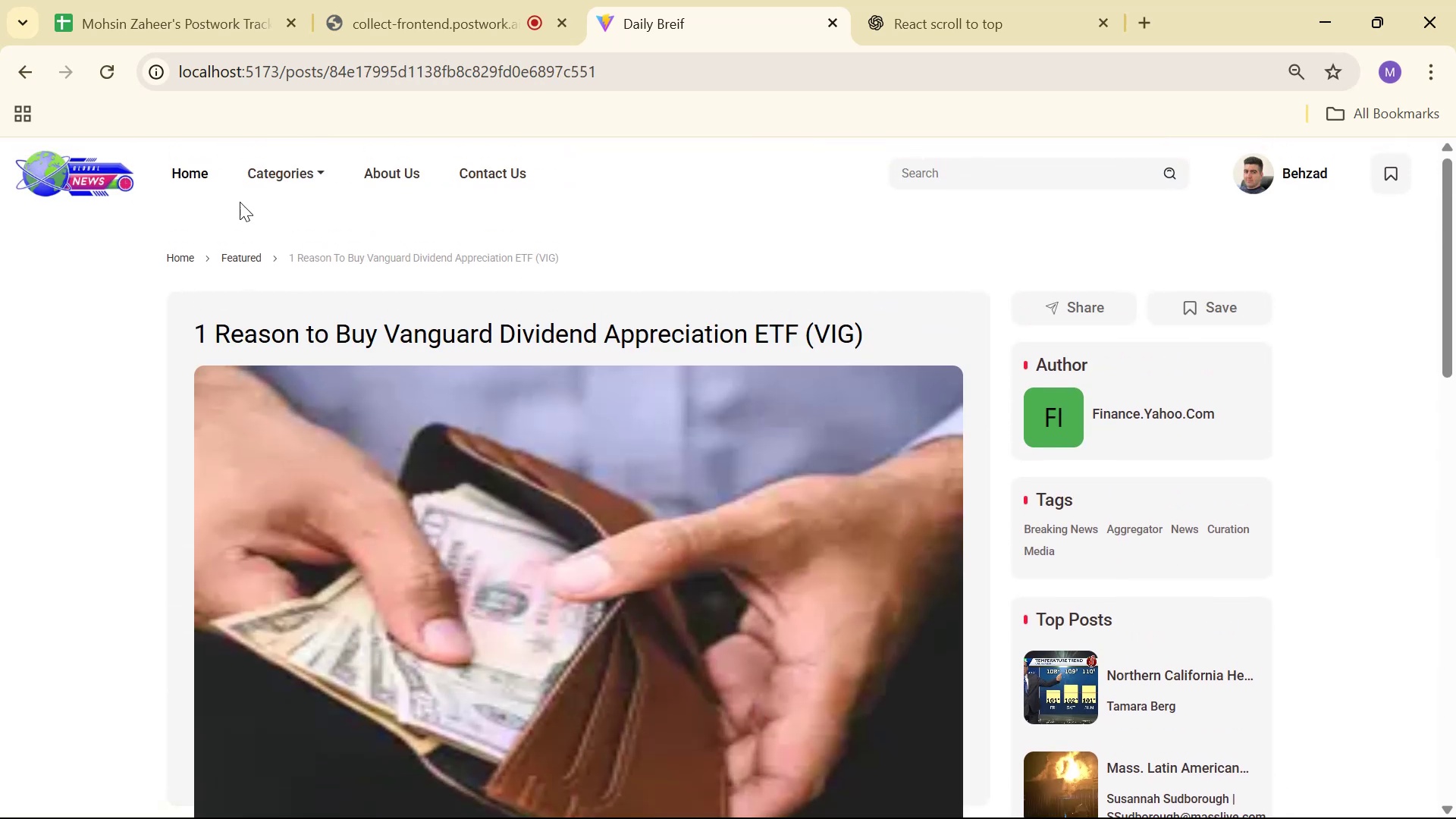 
left_click([174, 169])
 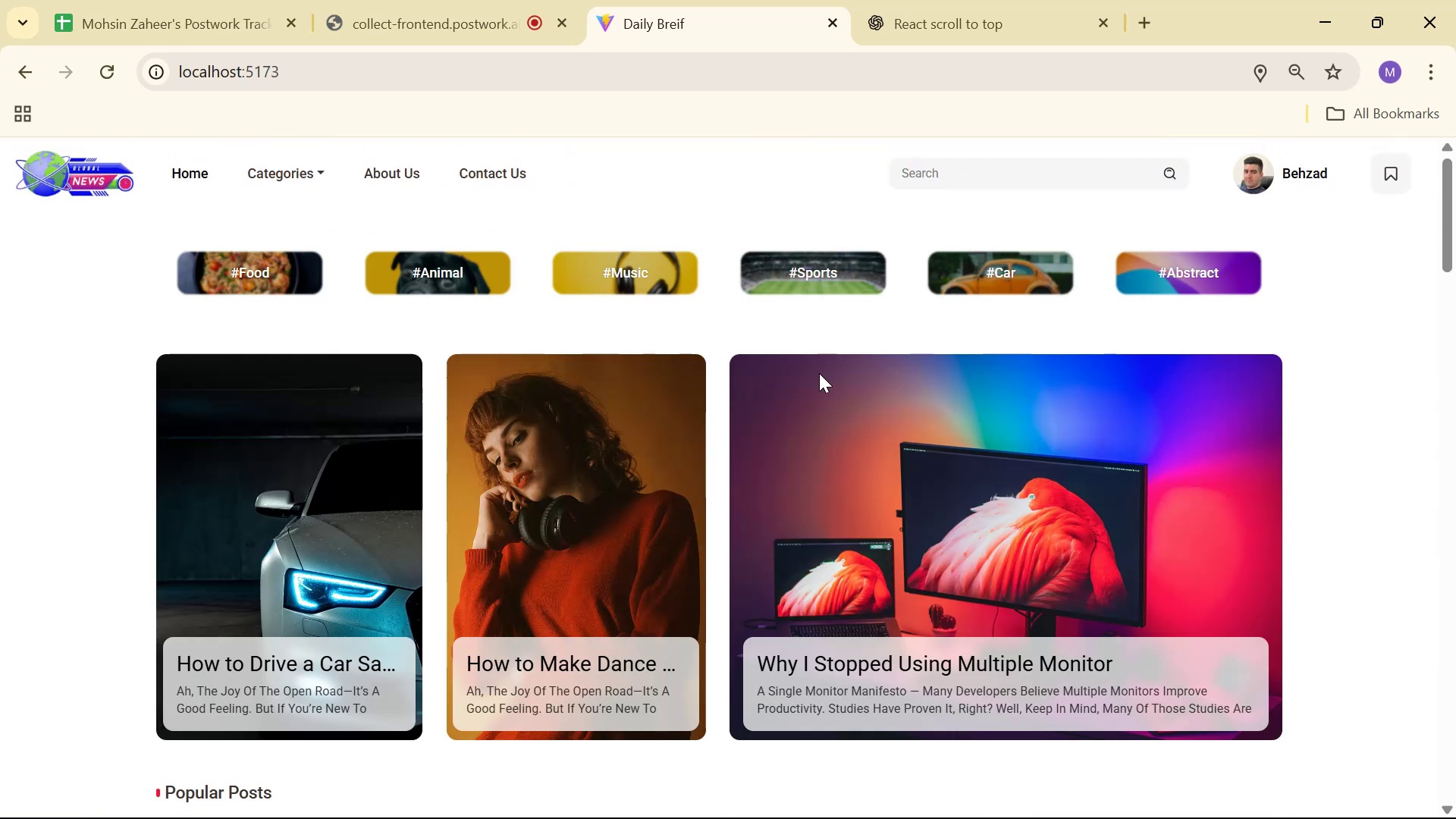 
scroll: coordinate [883, 334], scroll_direction: down, amount: 6.0
 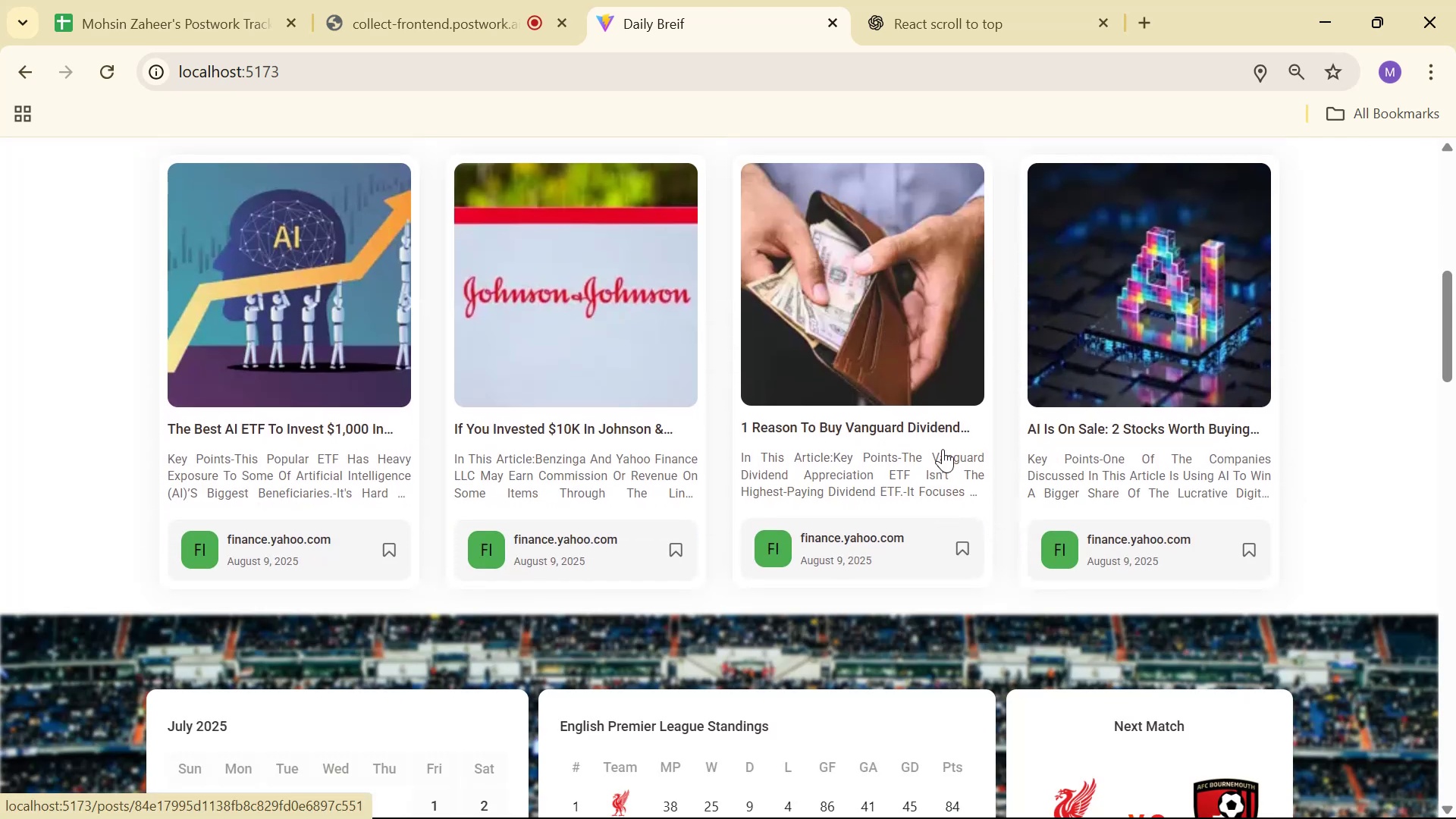 
left_click([923, 485])
 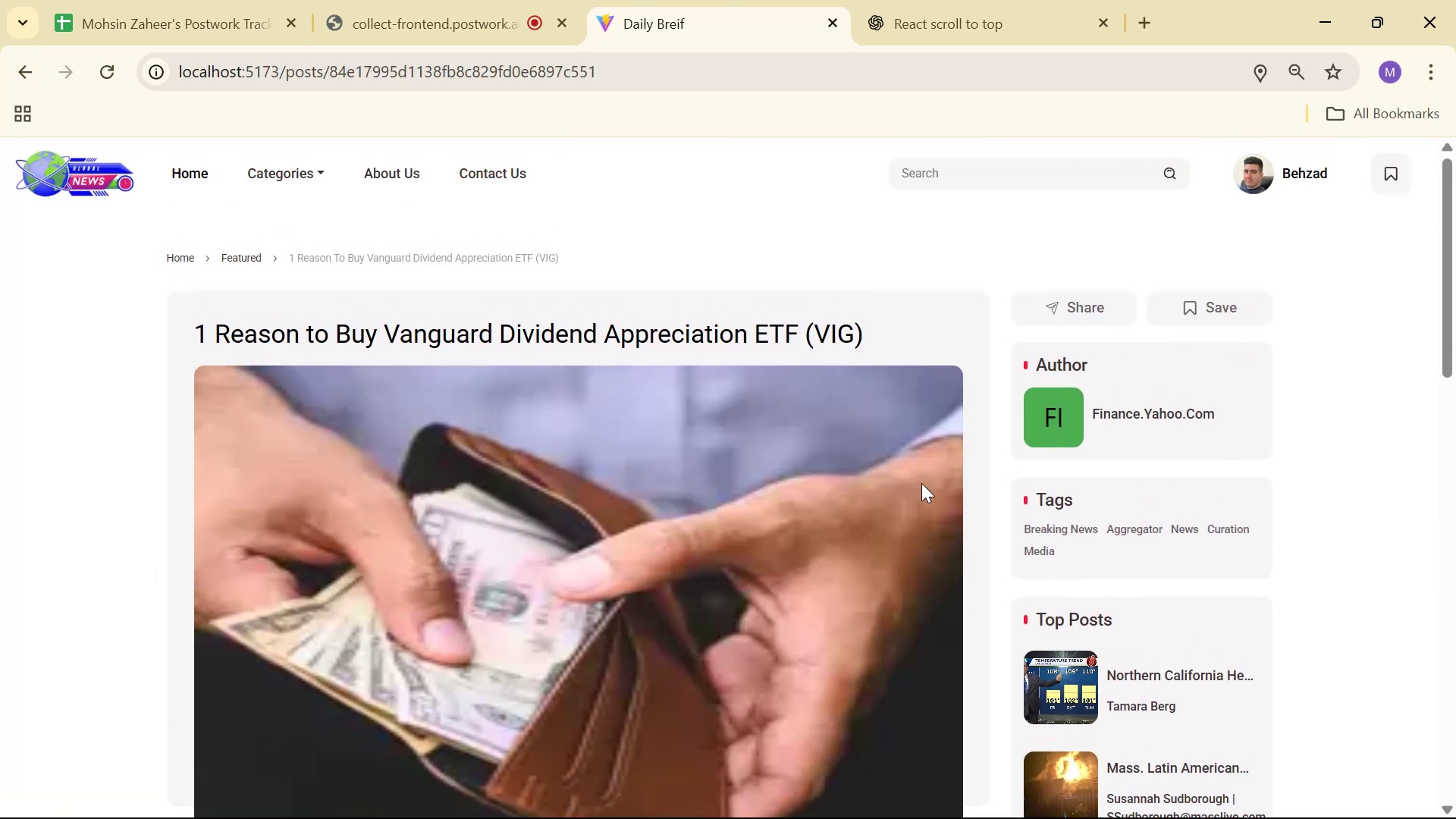 
scroll: coordinate [924, 431], scroll_direction: down, amount: 8.0
 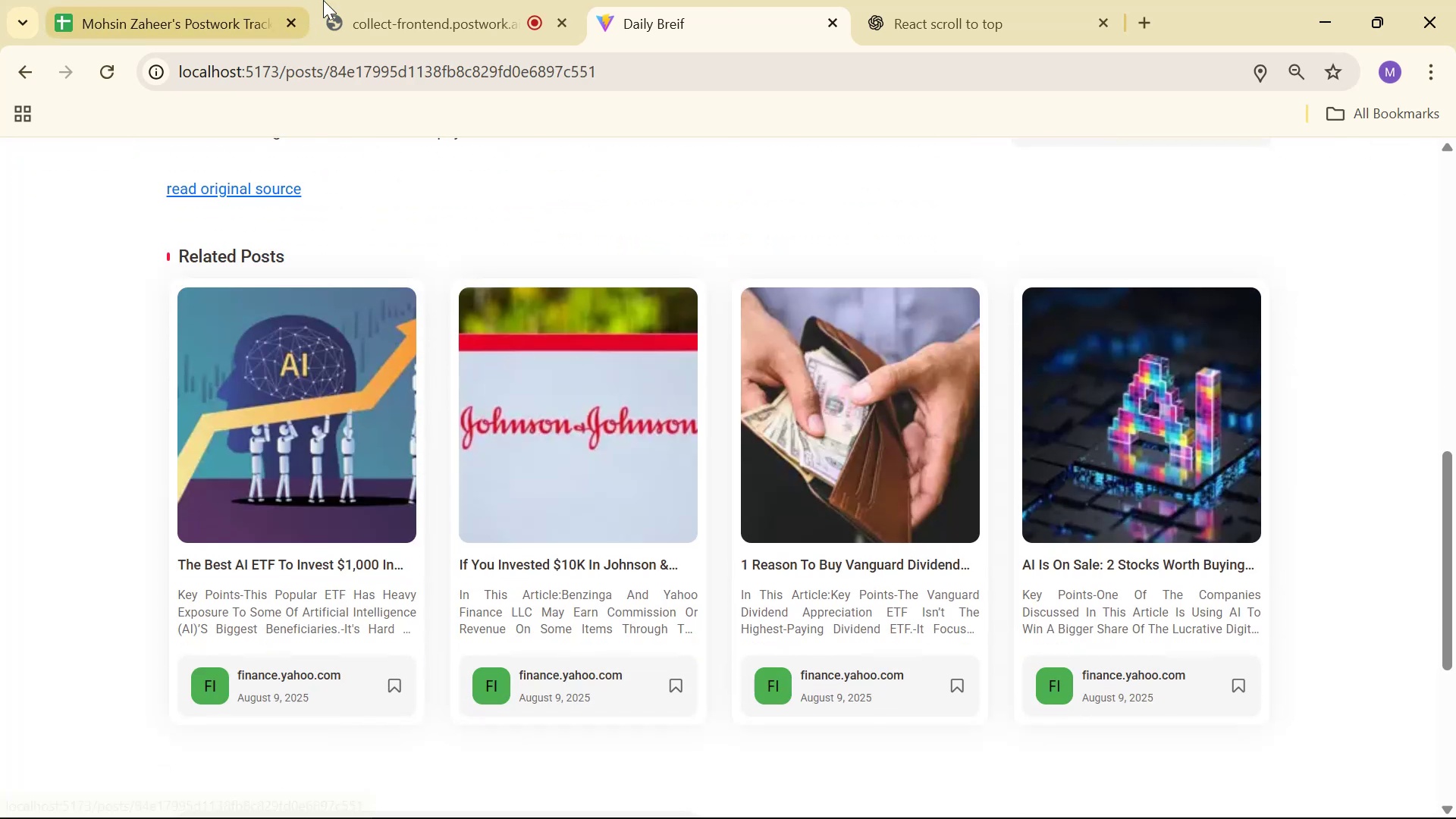 
left_click([387, 0])
 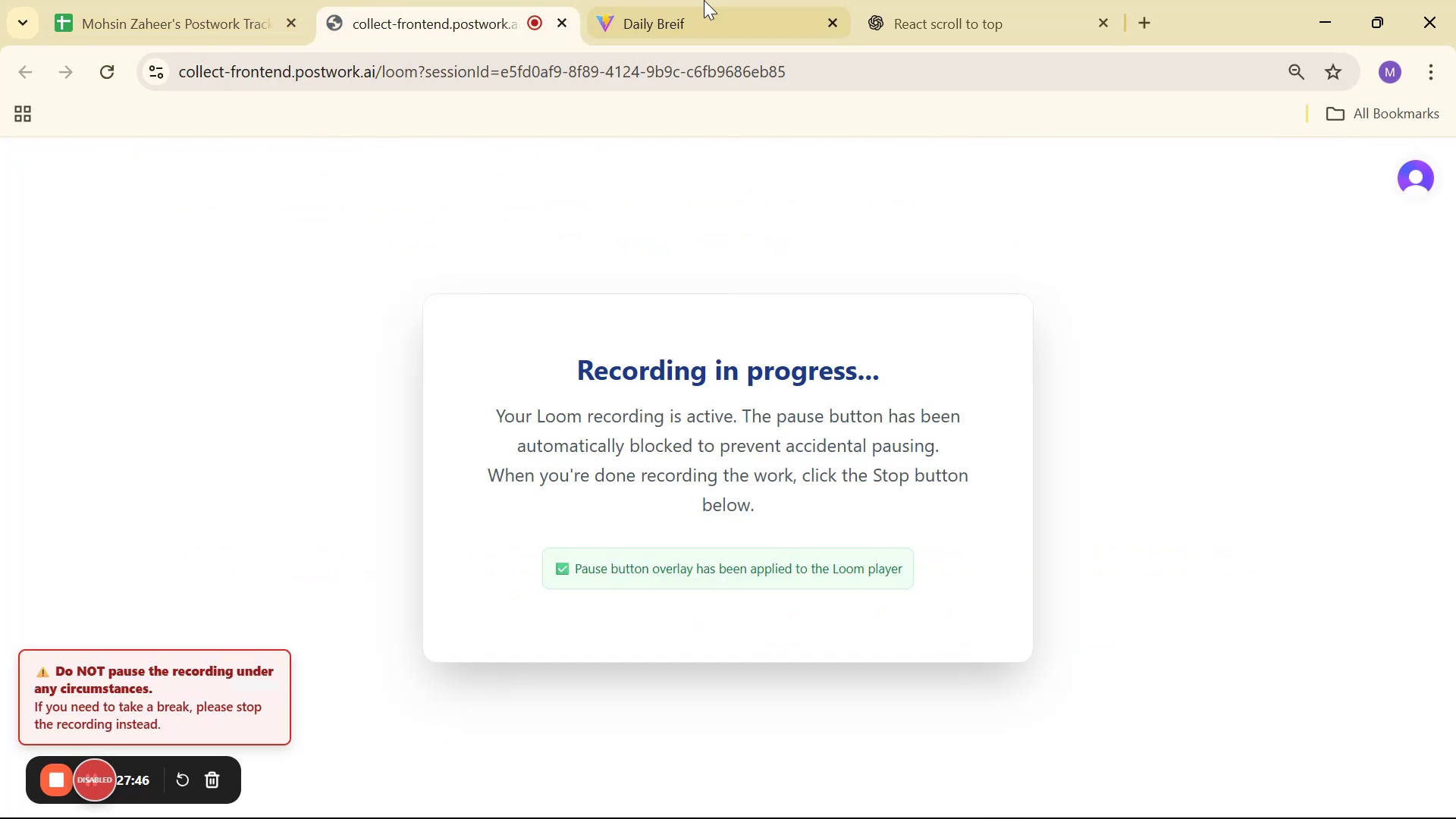 
left_click([717, 0])
 